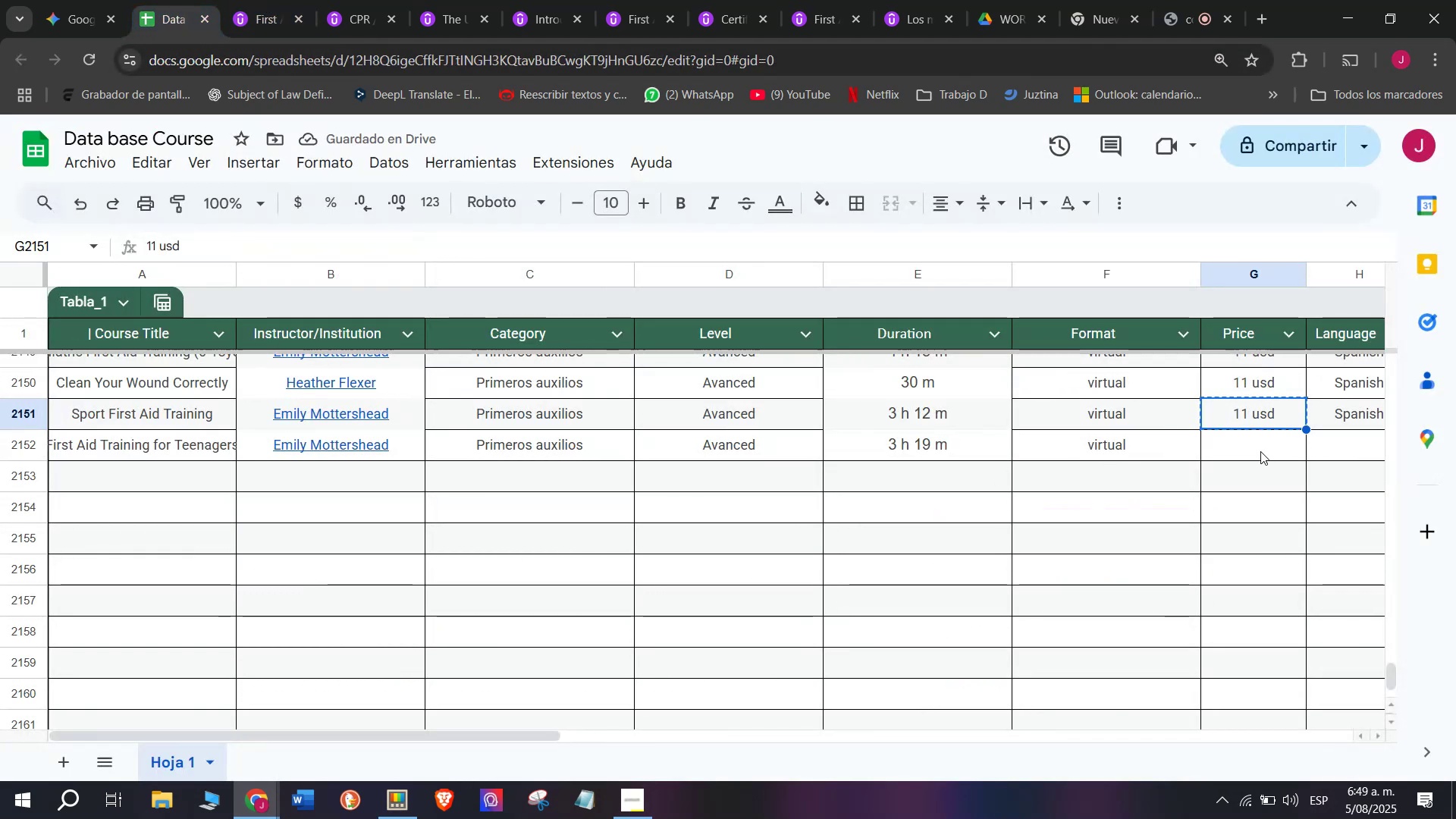 
left_click([1260, 451])
 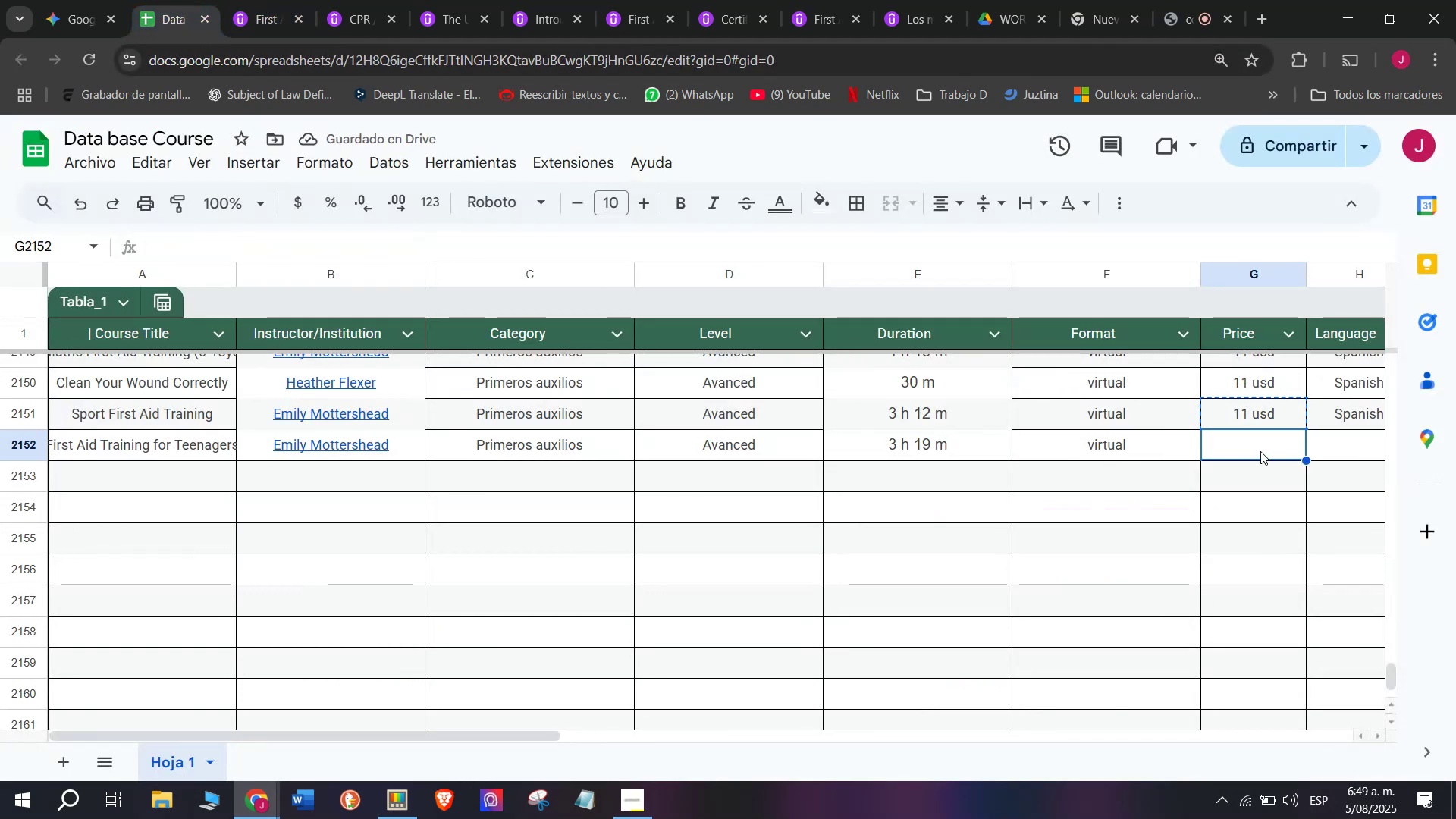 
key(Control+V)
 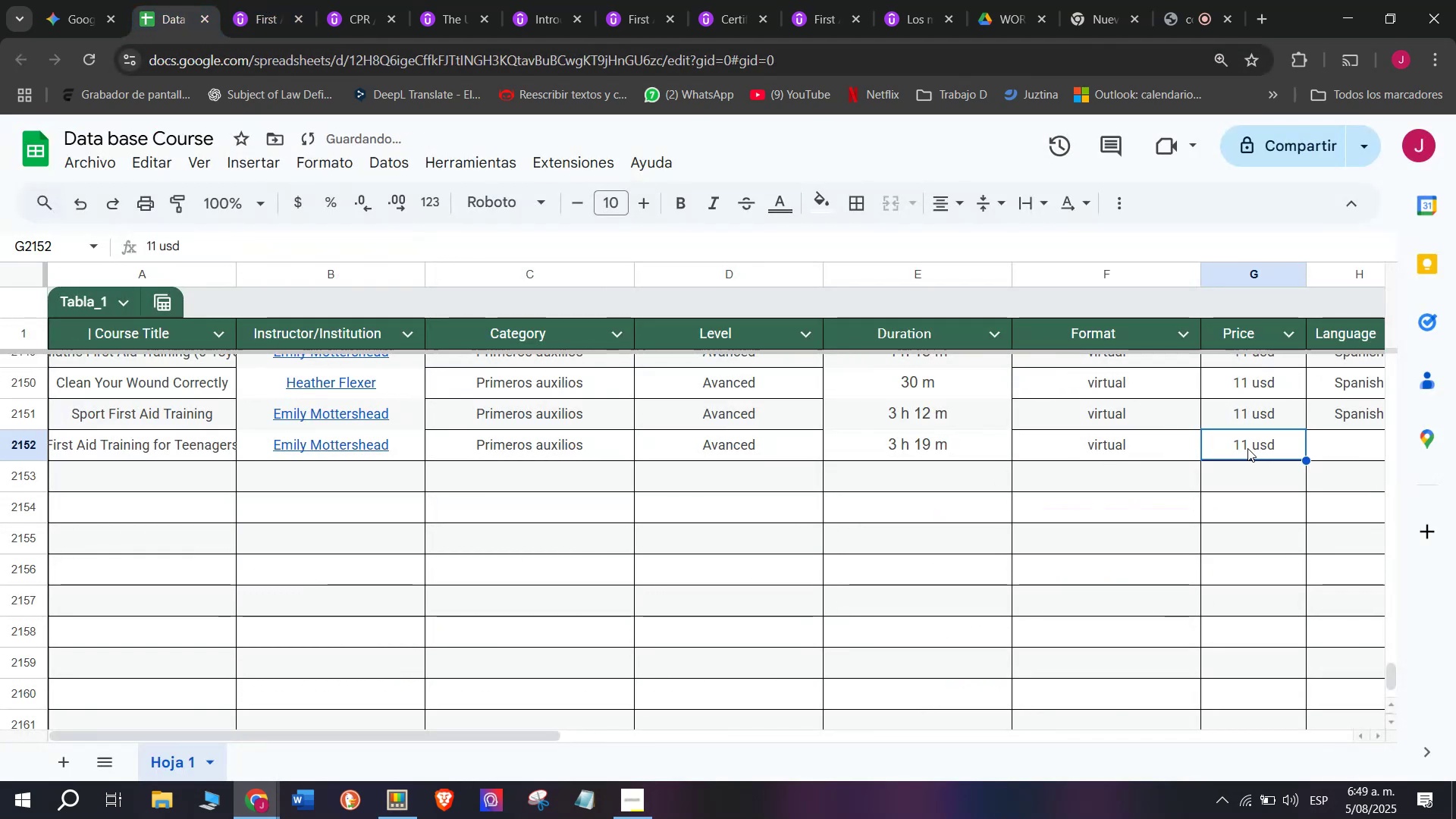 
key(Control+ControlLeft)
 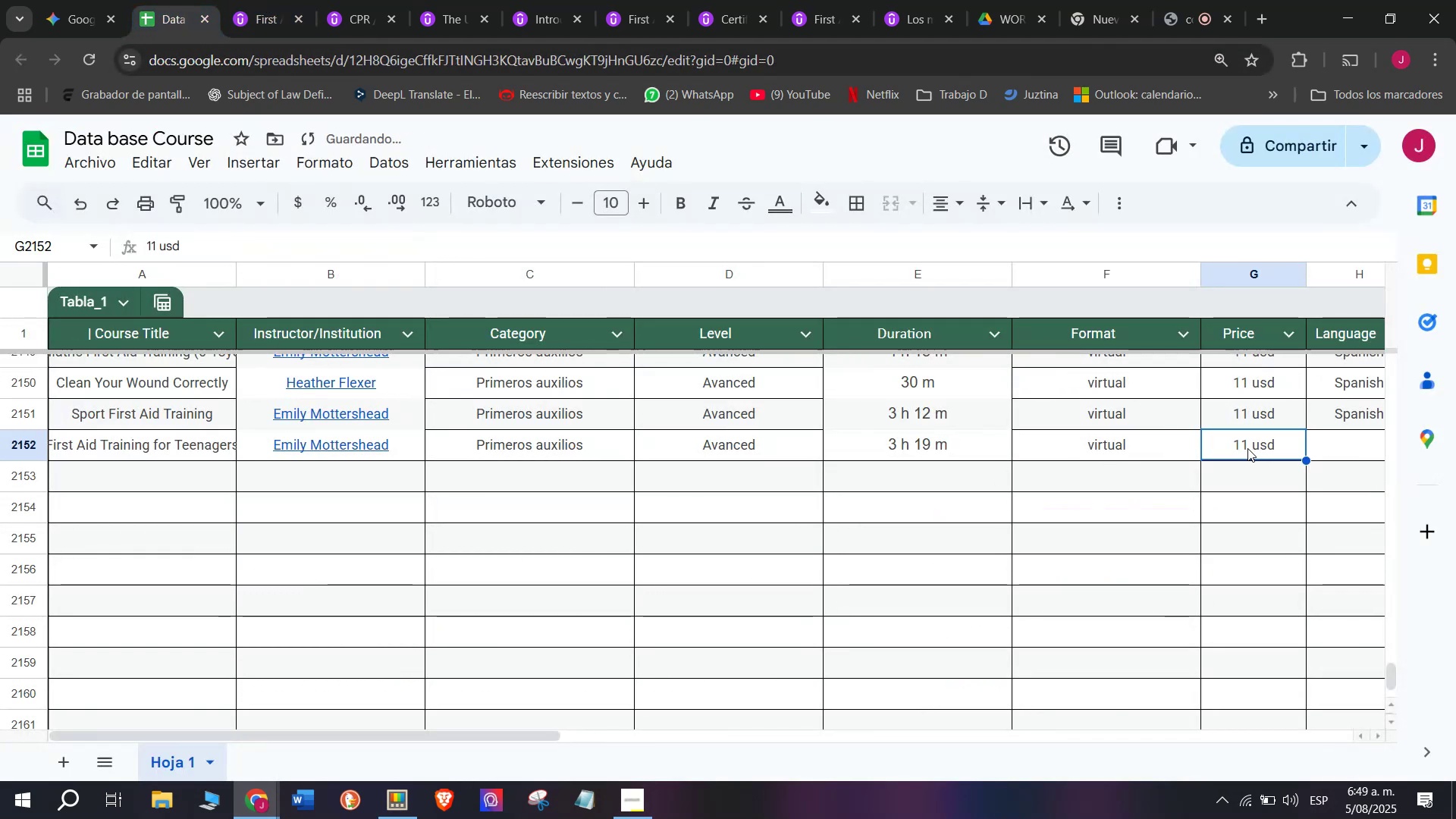 
key(Z)
 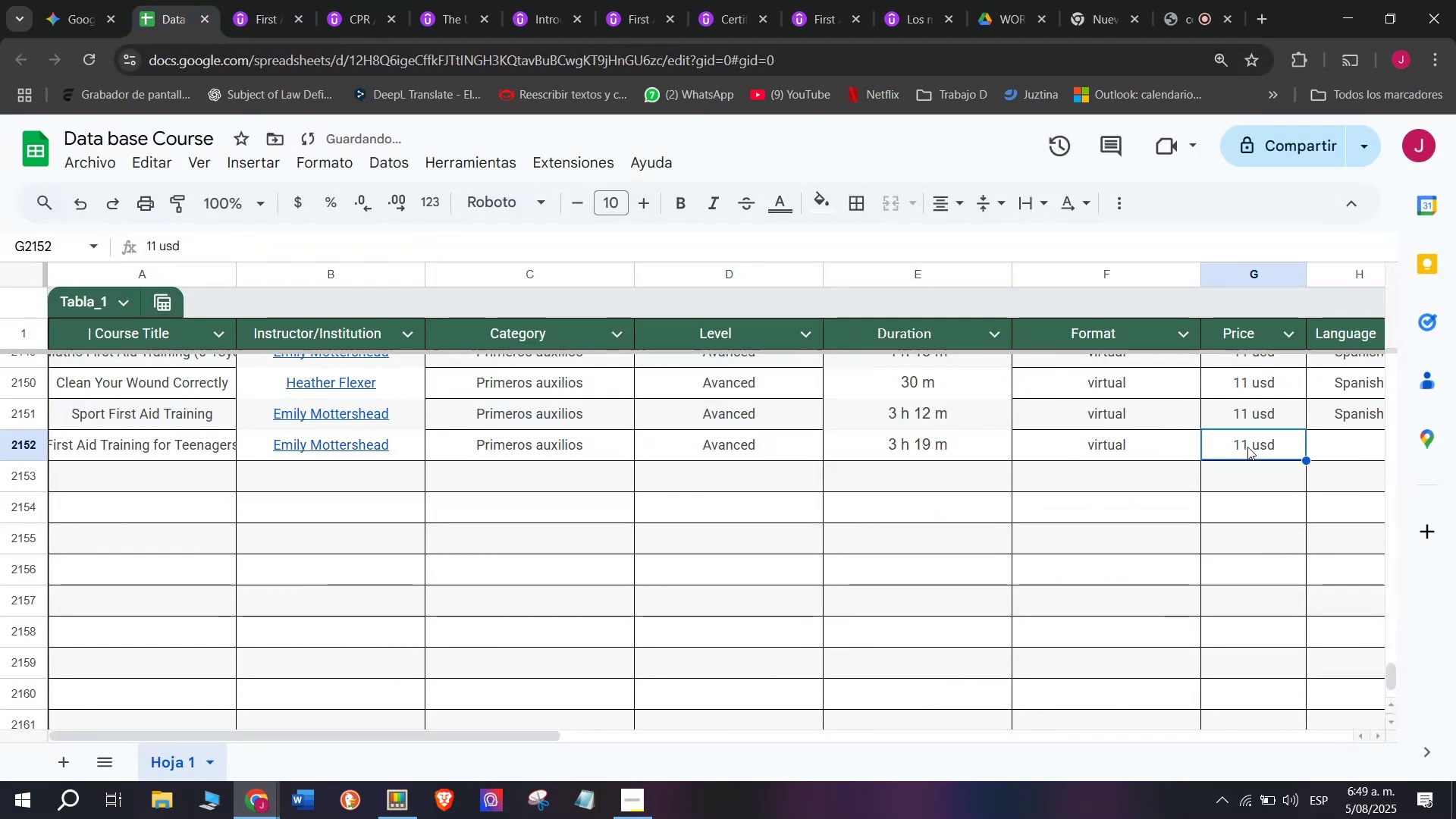 
double_click([1247, 447])
 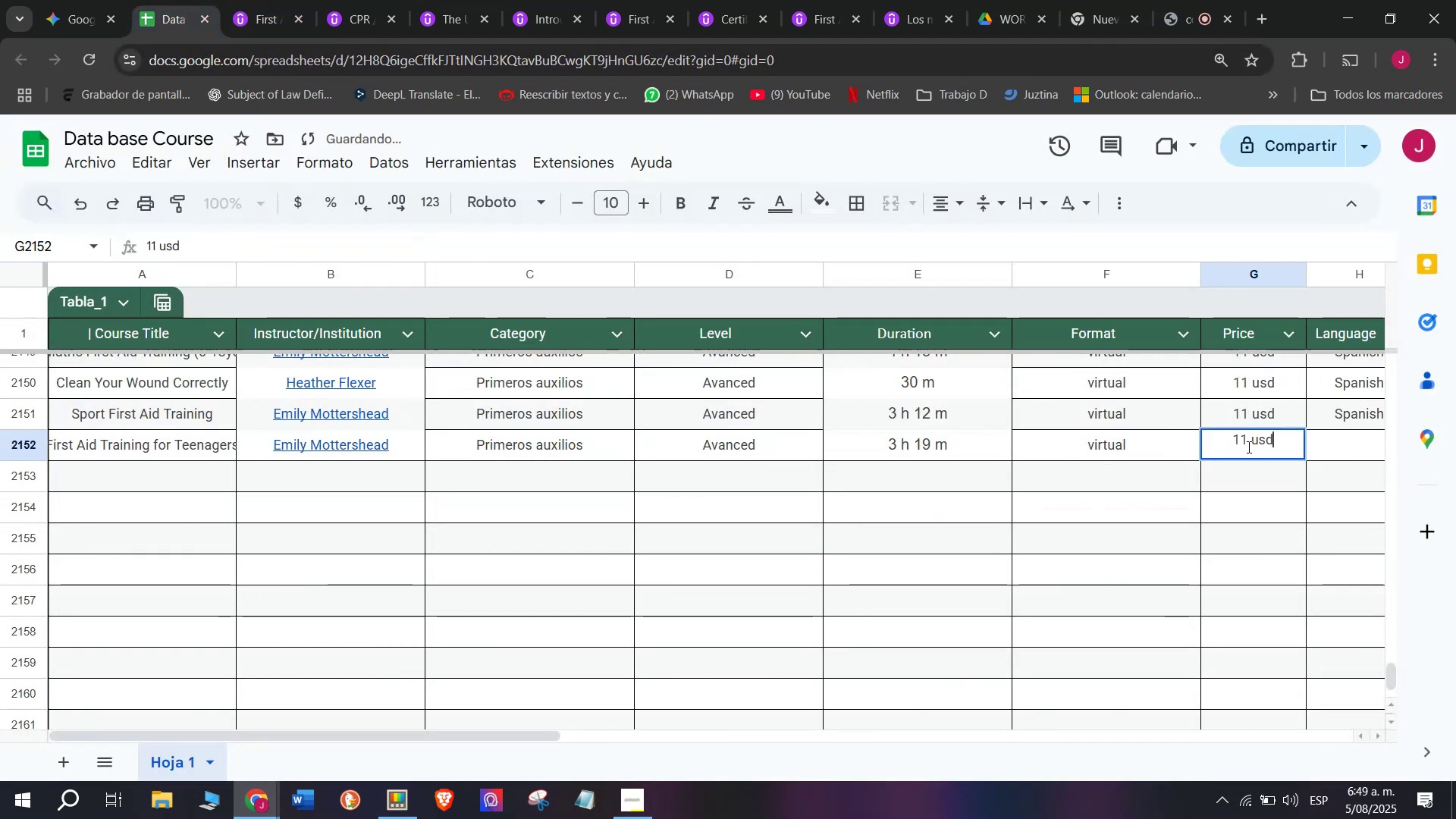 
triple_click([1247, 447])
 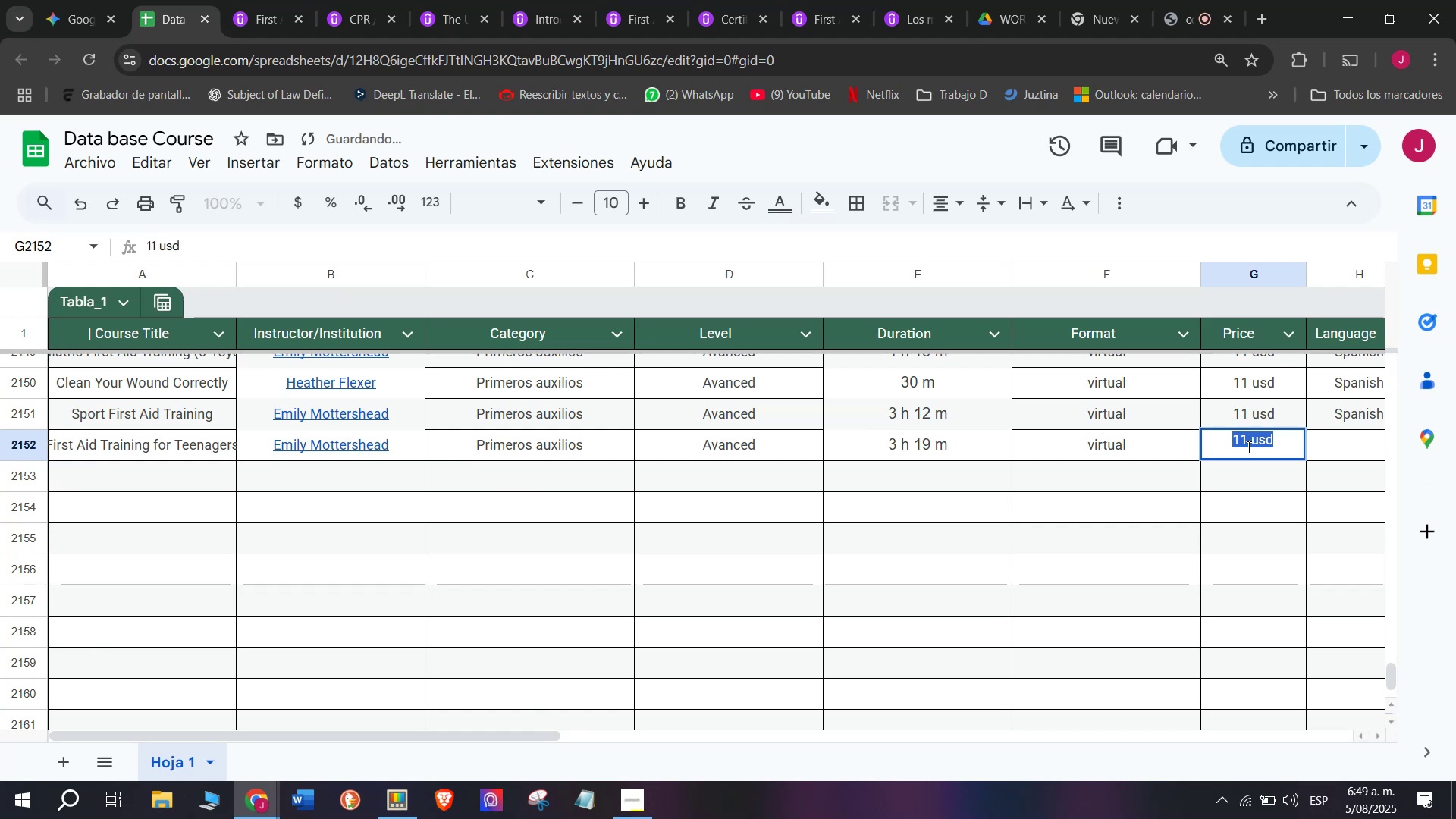 
triple_click([1247, 447])
 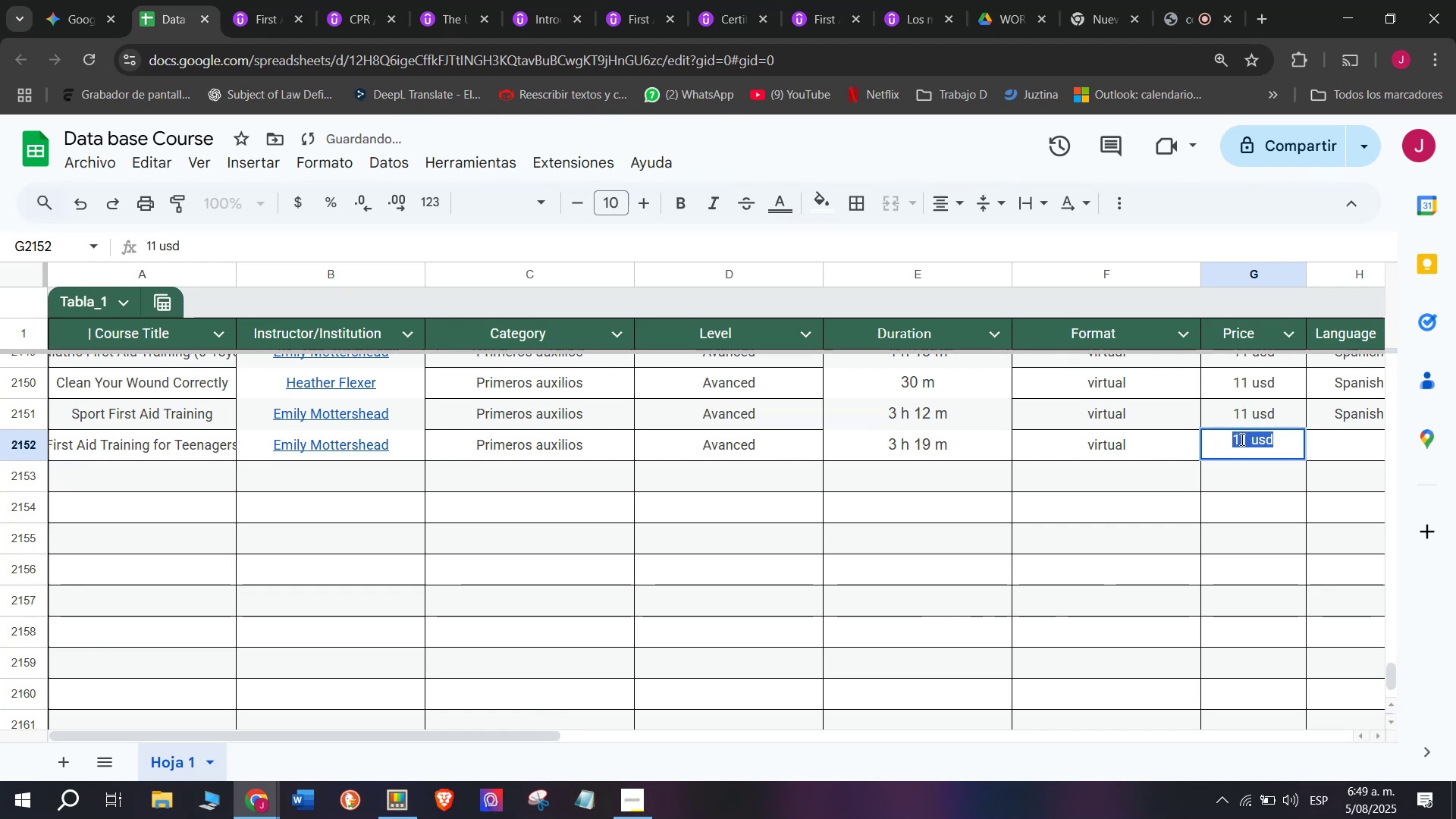 
left_click([1250, 441])
 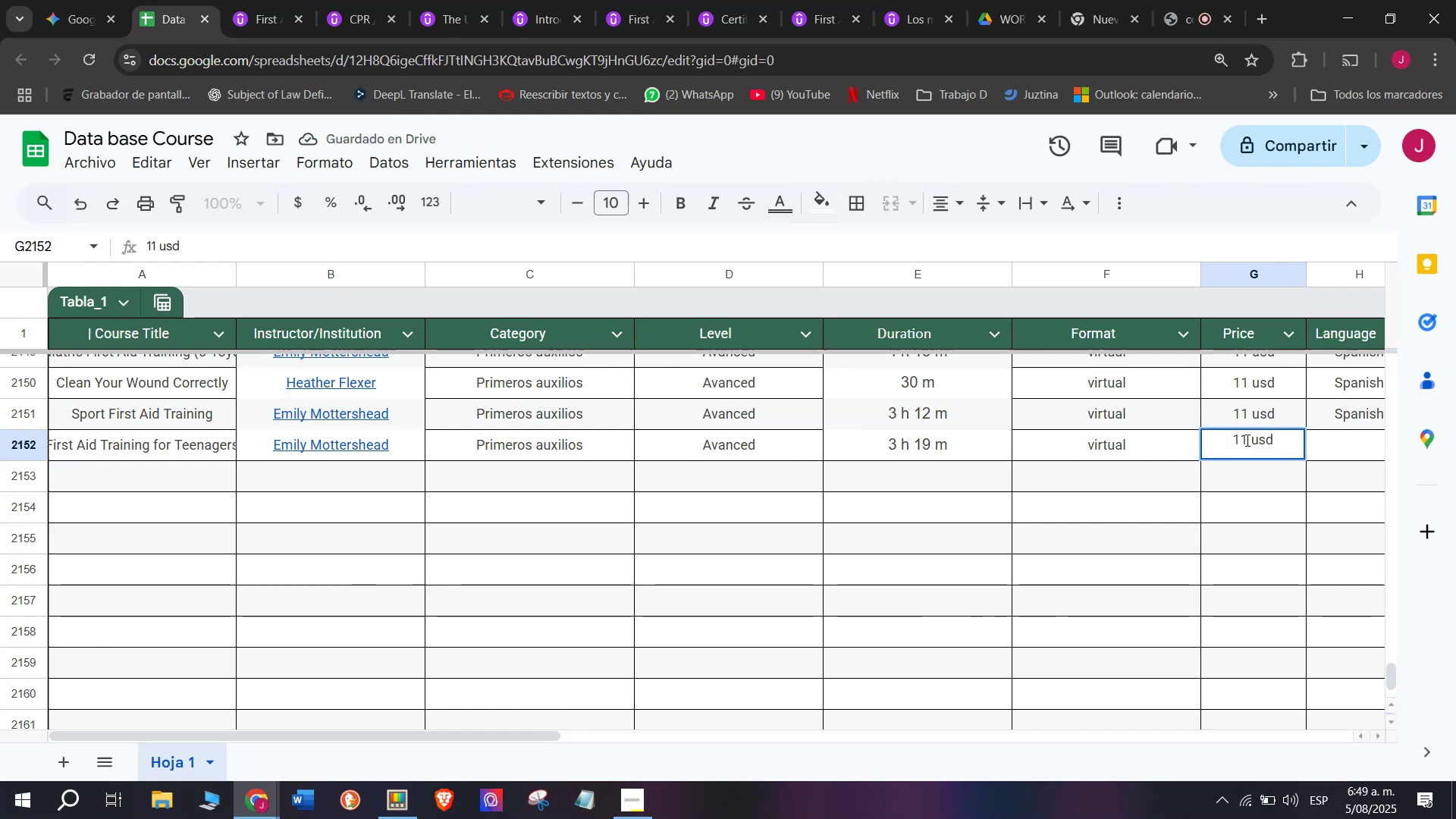 
left_click([1246, 440])
 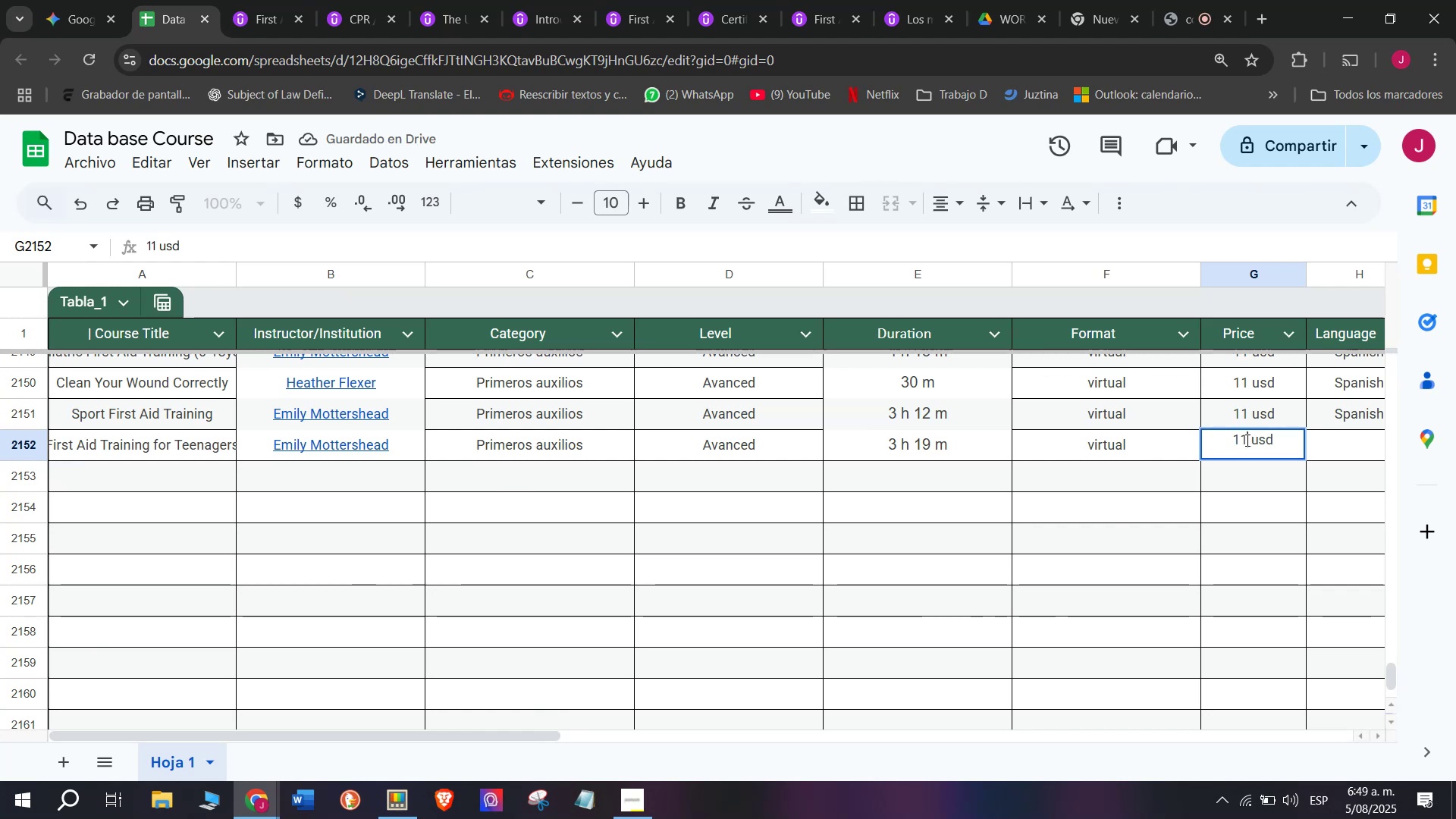 
key(Q)
 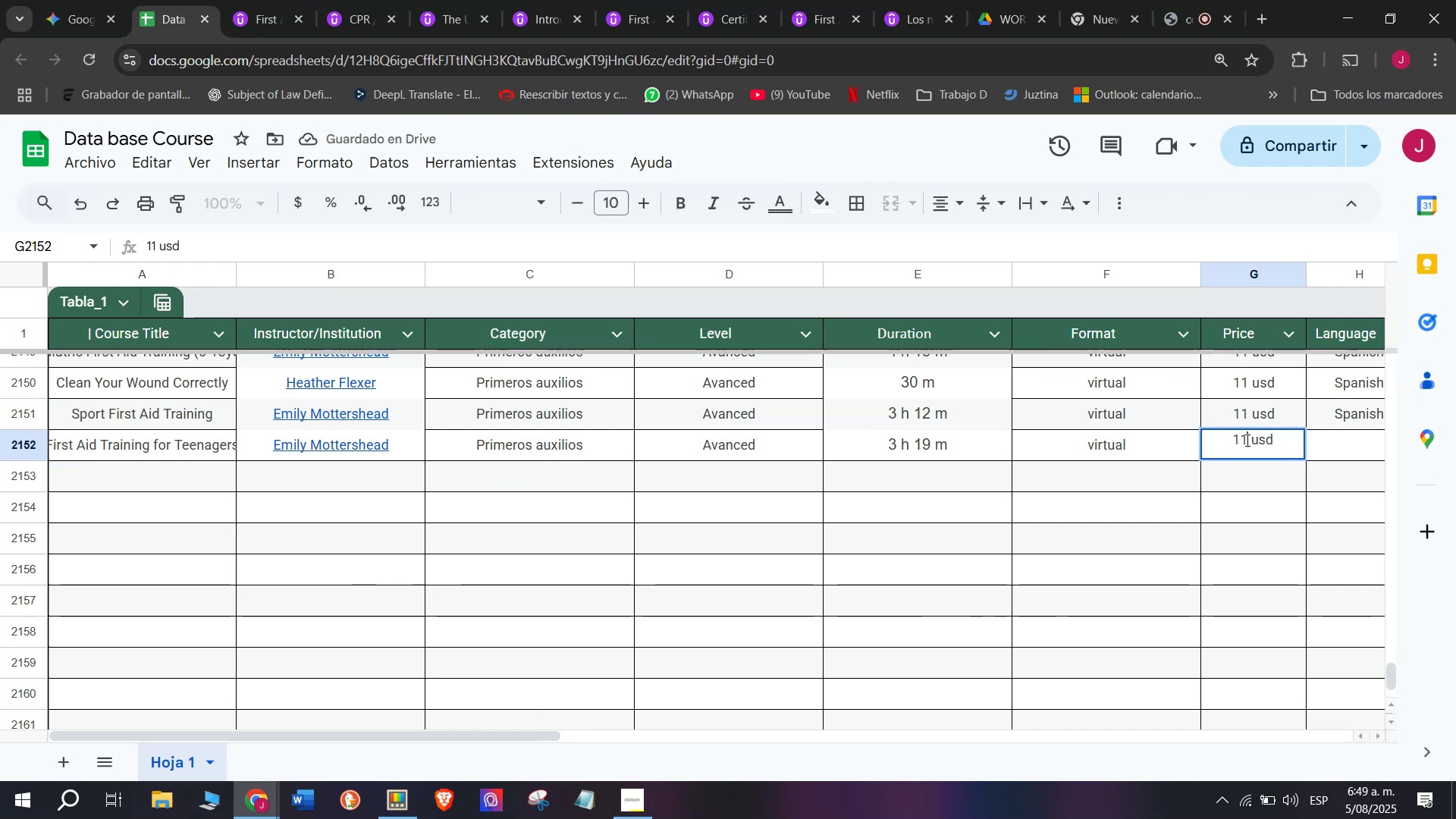 
key(Backspace)
 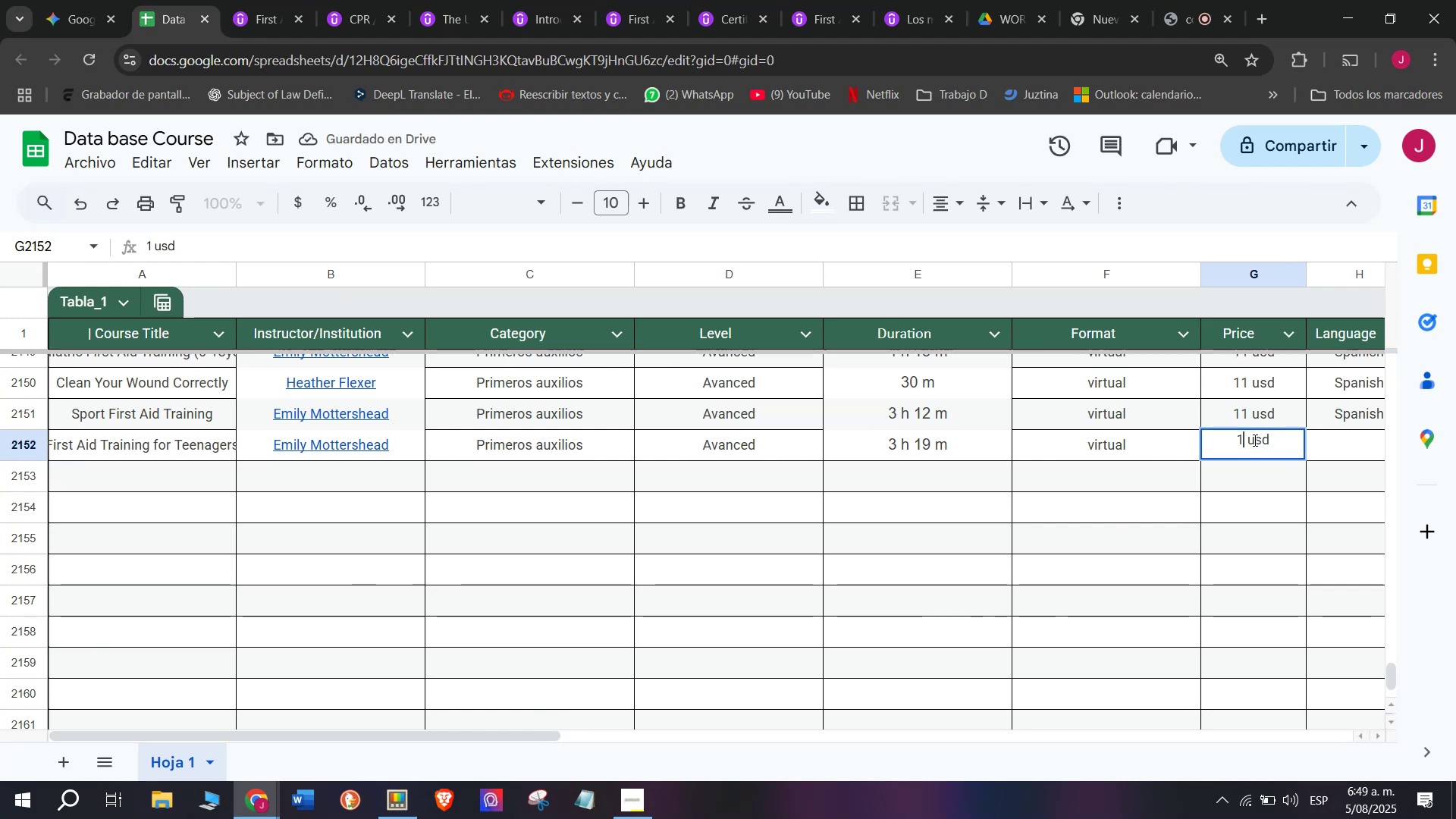 
key(0)
 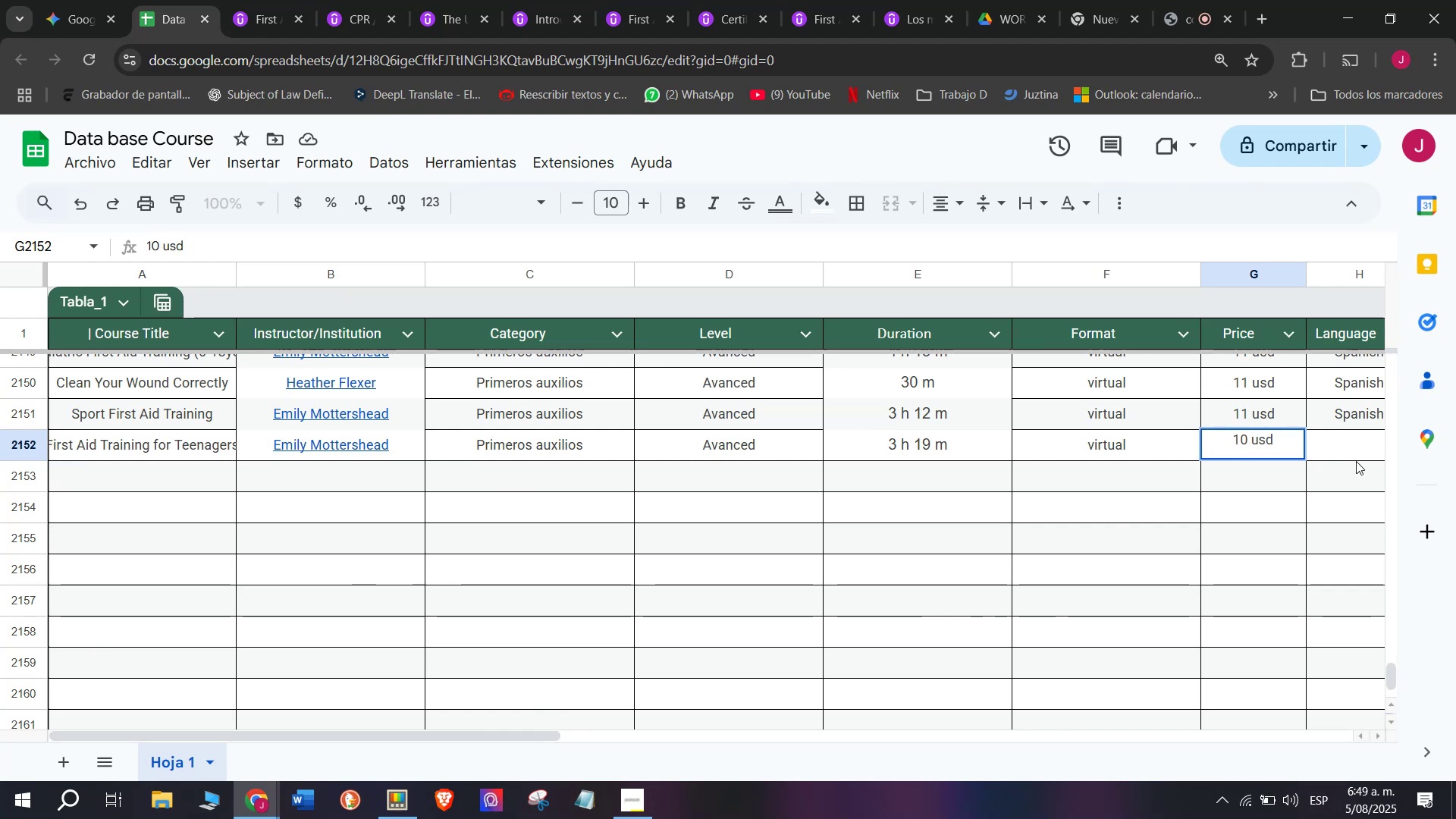 
left_click([1335, 454])
 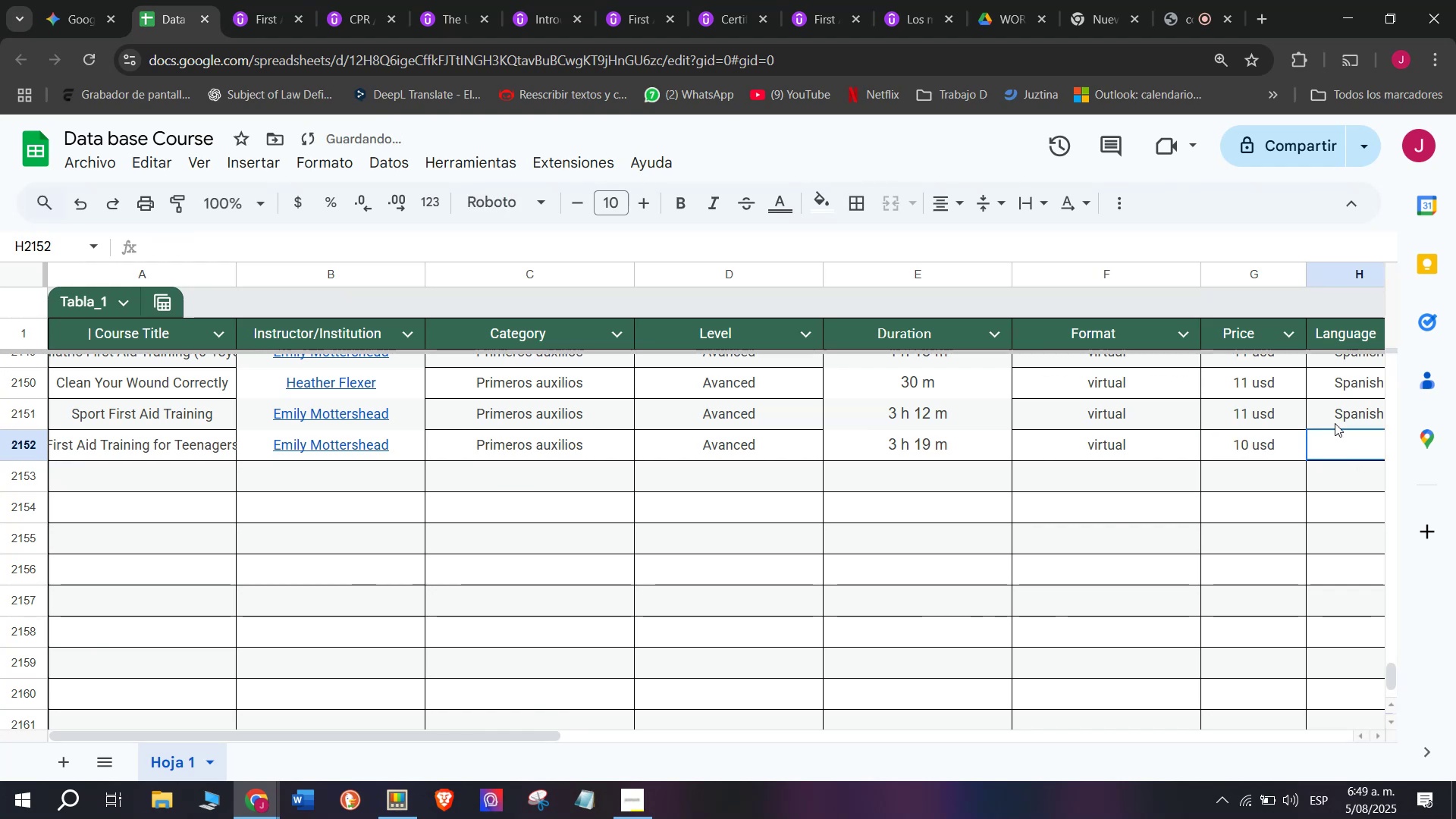 
left_click([1335, 421])
 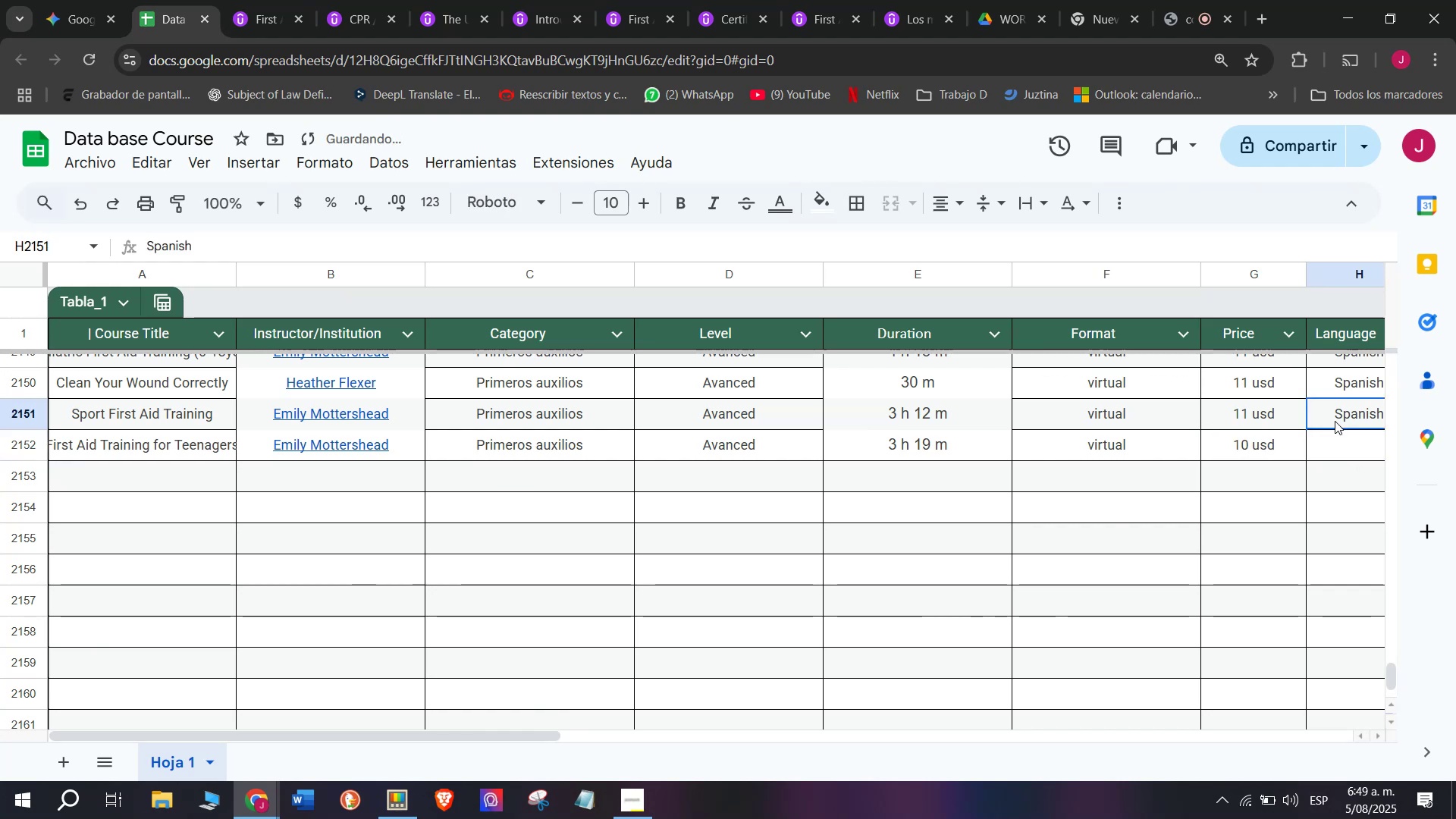 
key(Break)
 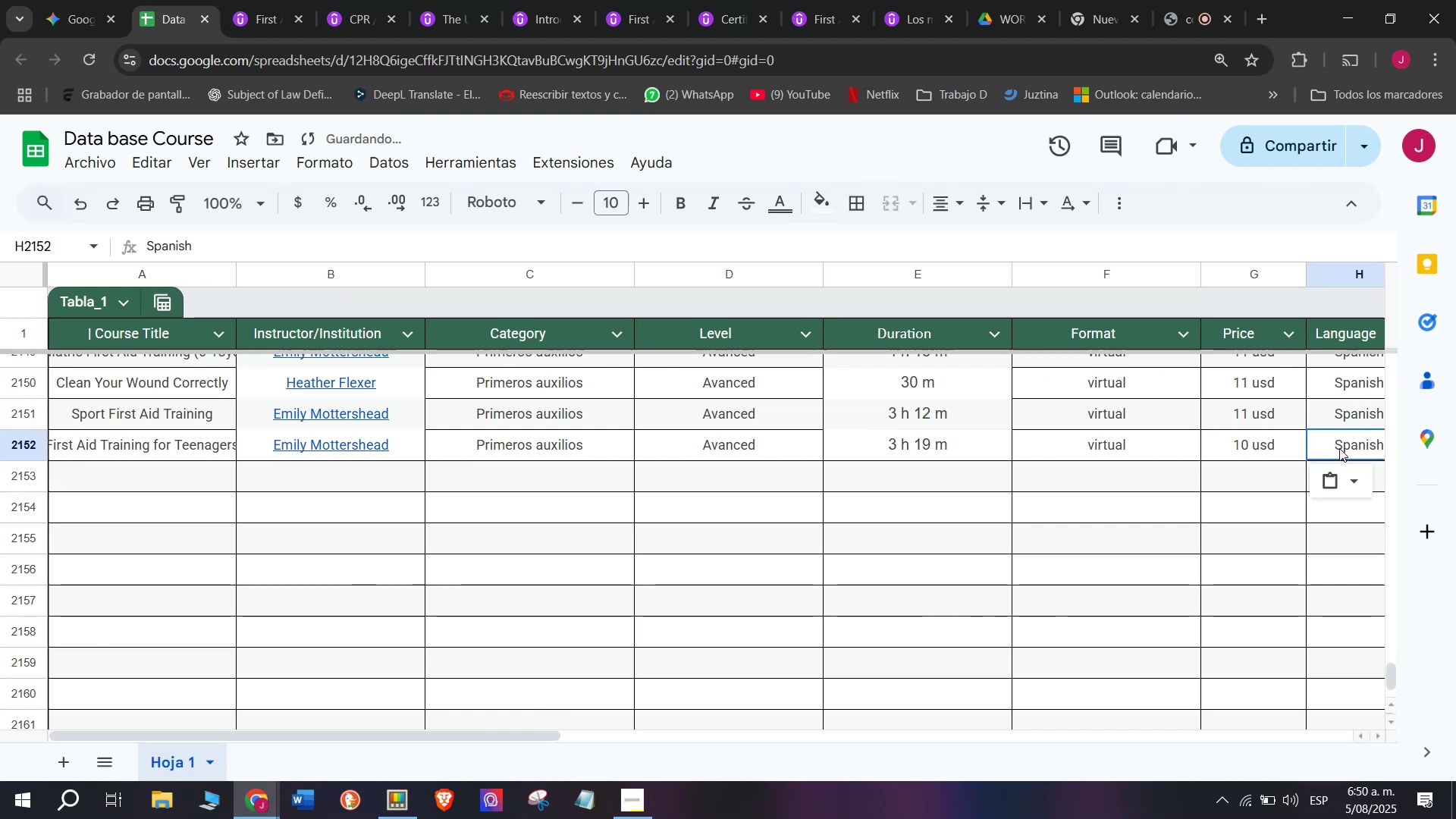 
key(Control+ControlLeft)
 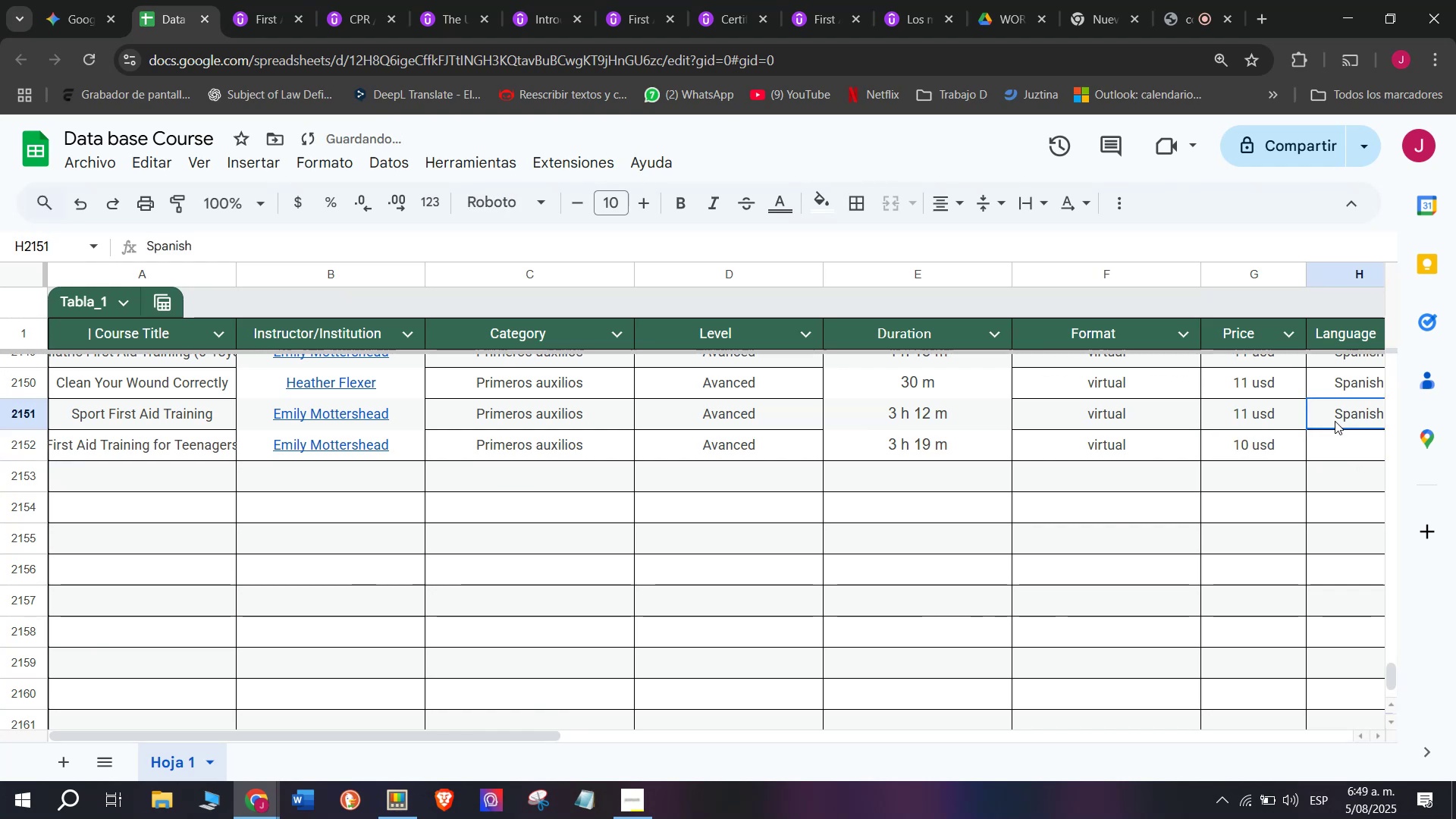 
key(Control+C)
 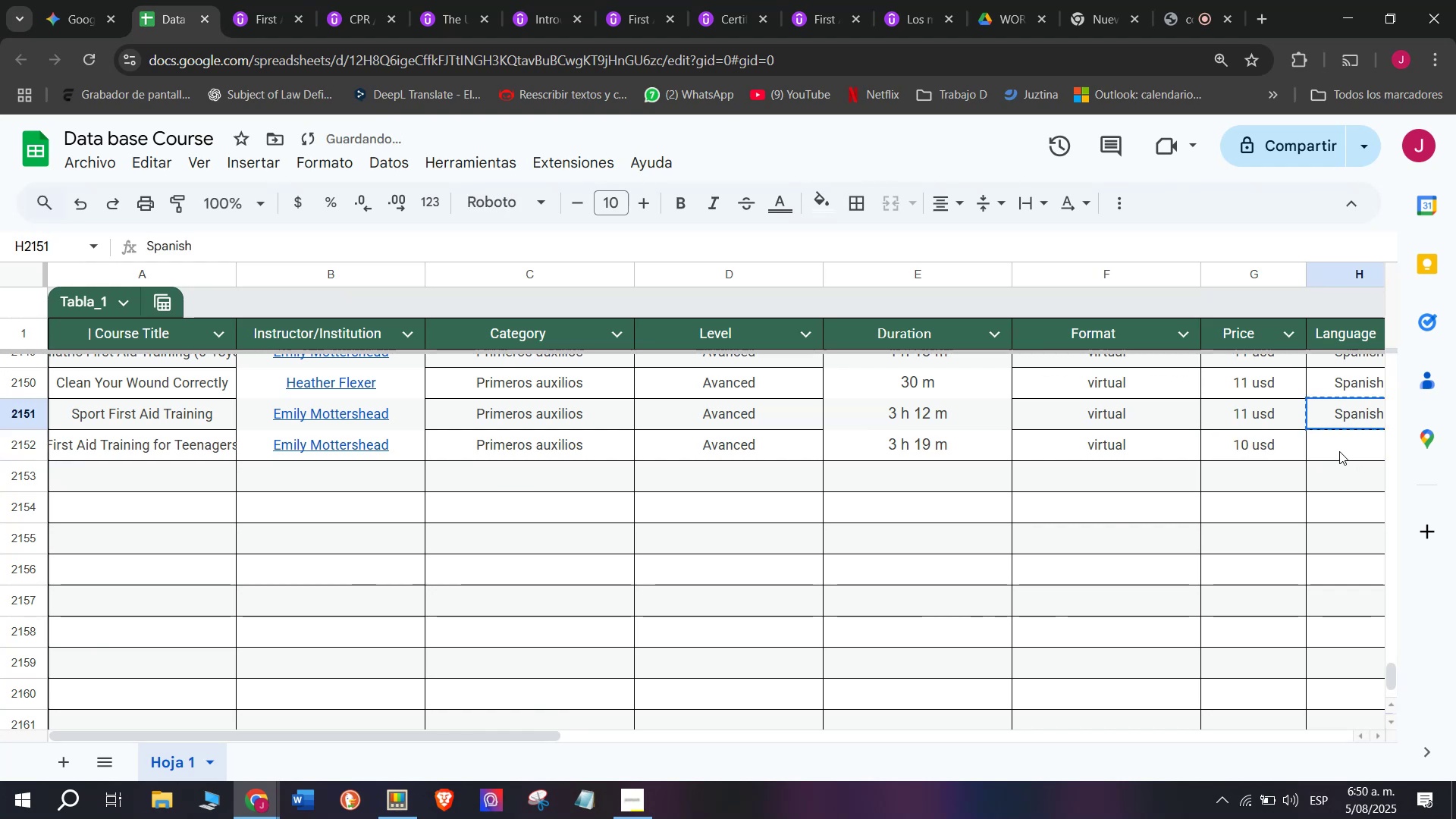 
key(Z)
 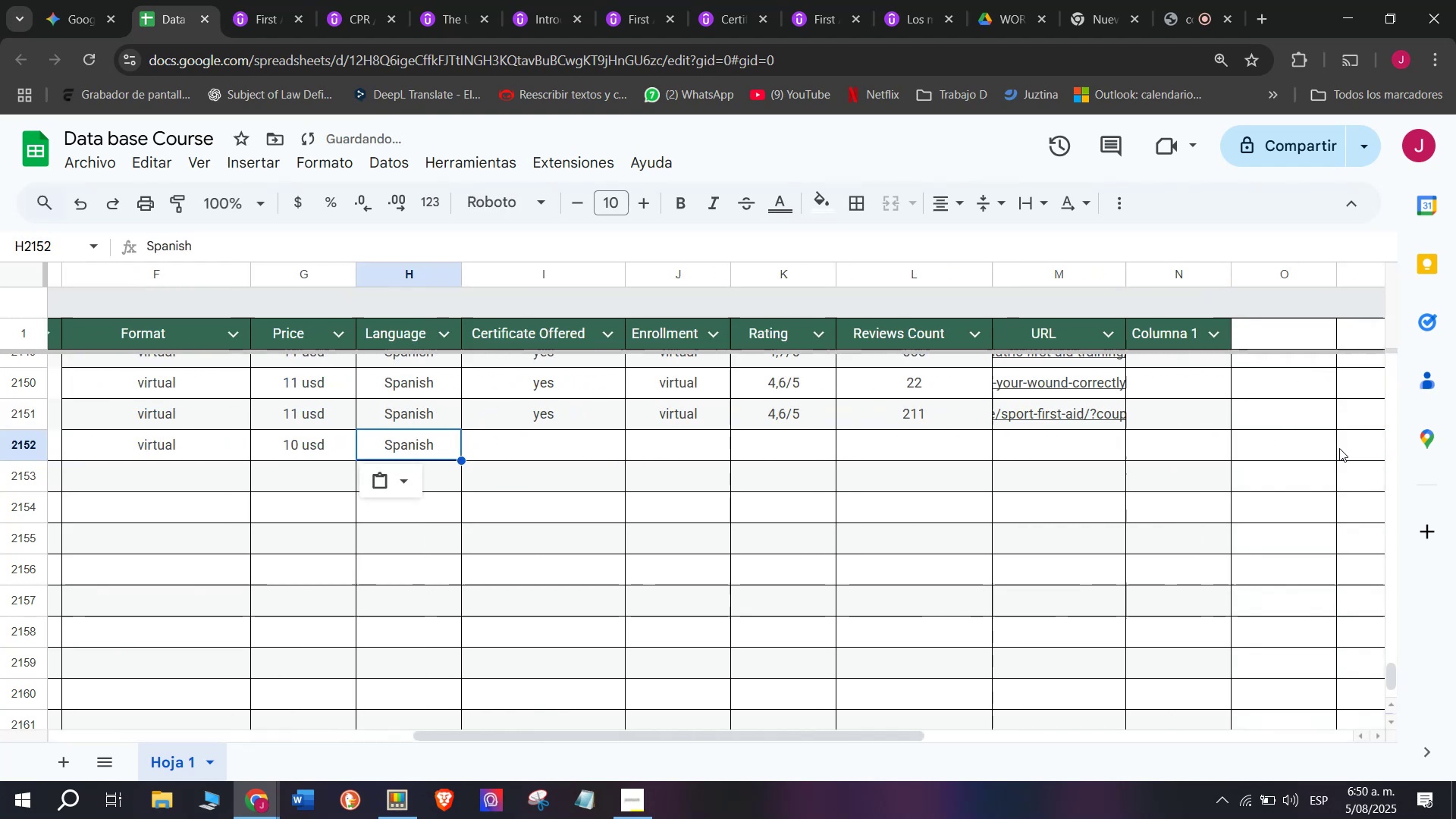 
key(Control+ControlLeft)
 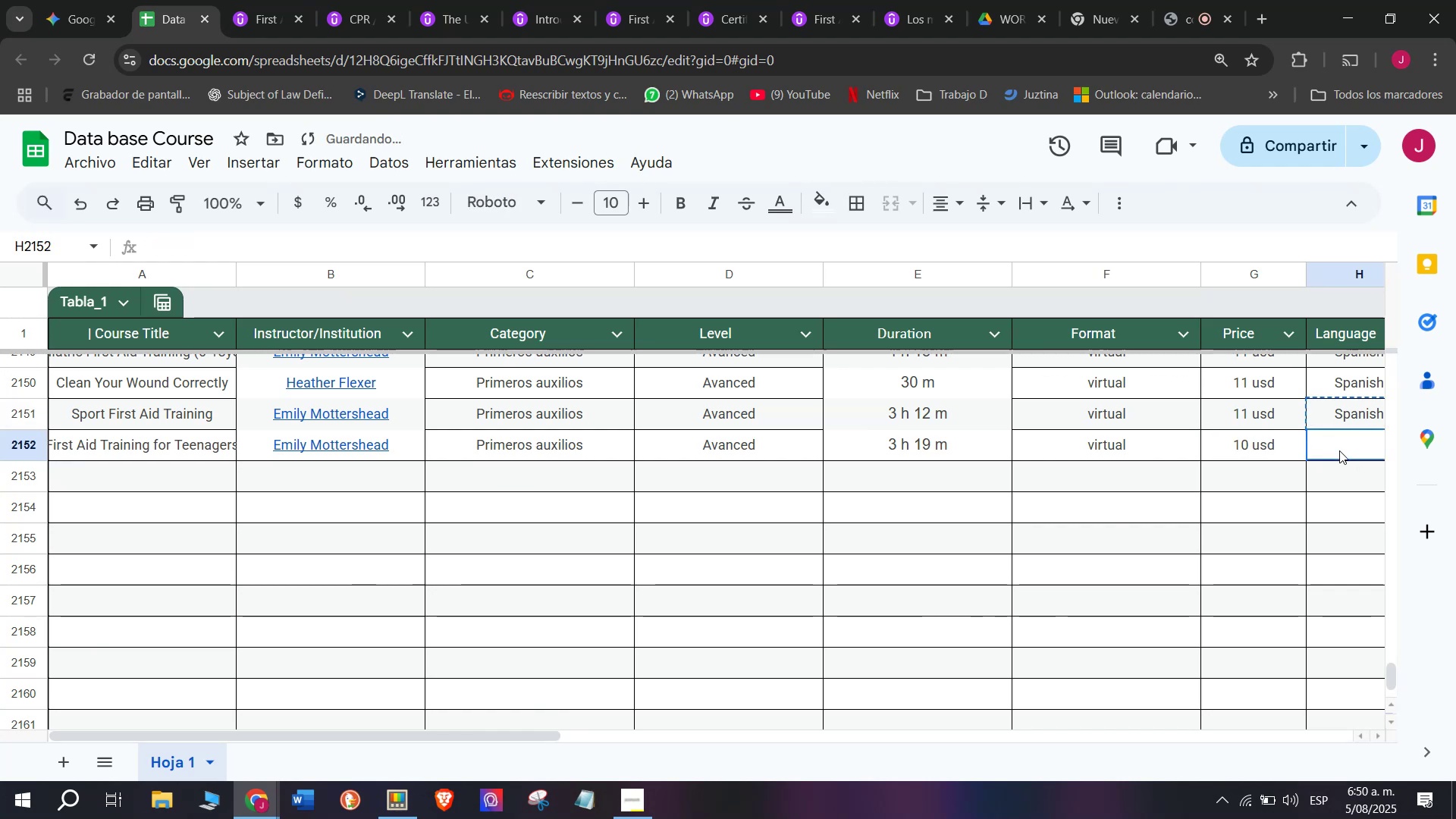 
key(Control+V)
 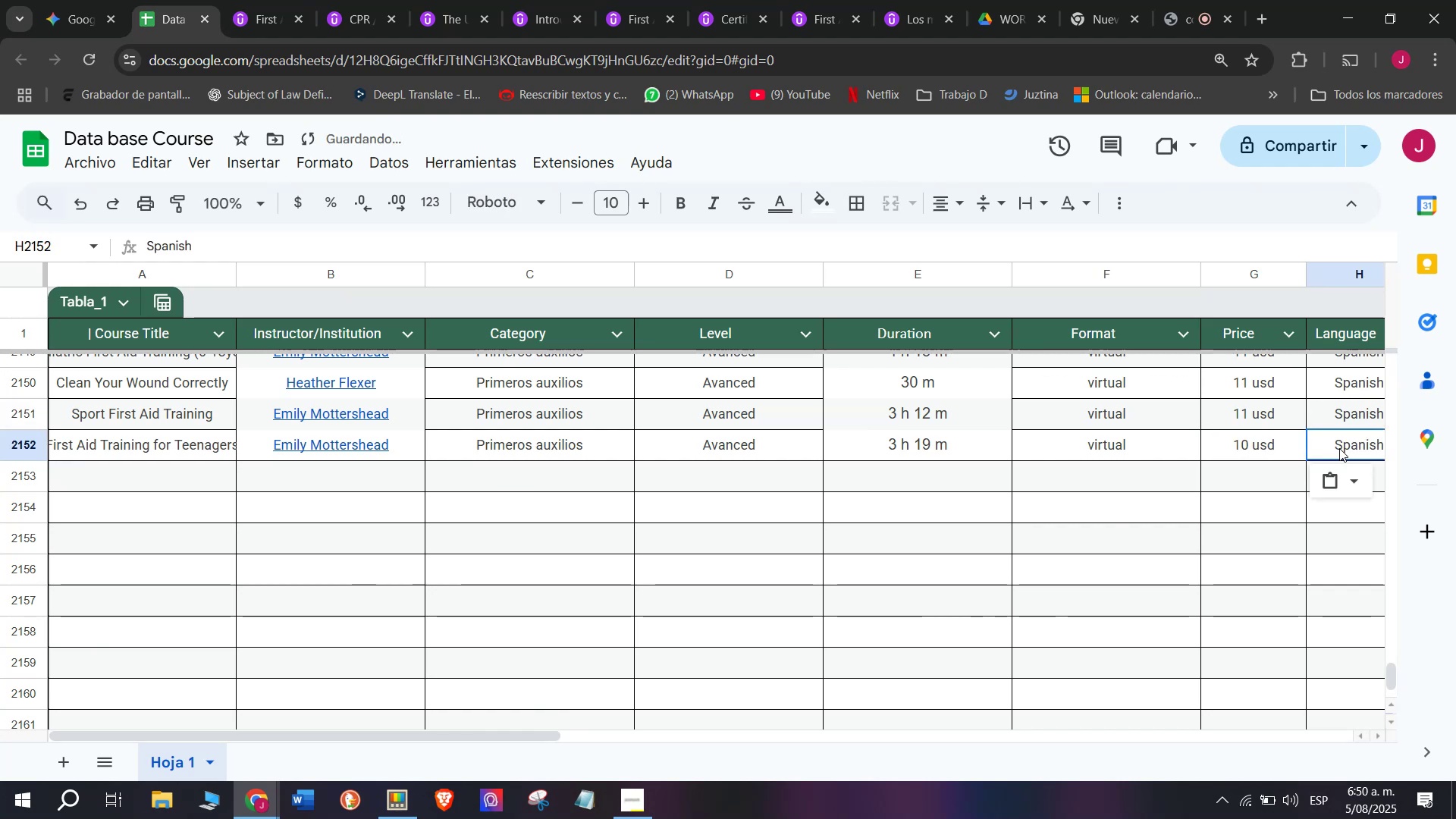 
scroll: coordinate [507, 467], scroll_direction: down, amount: 3.0
 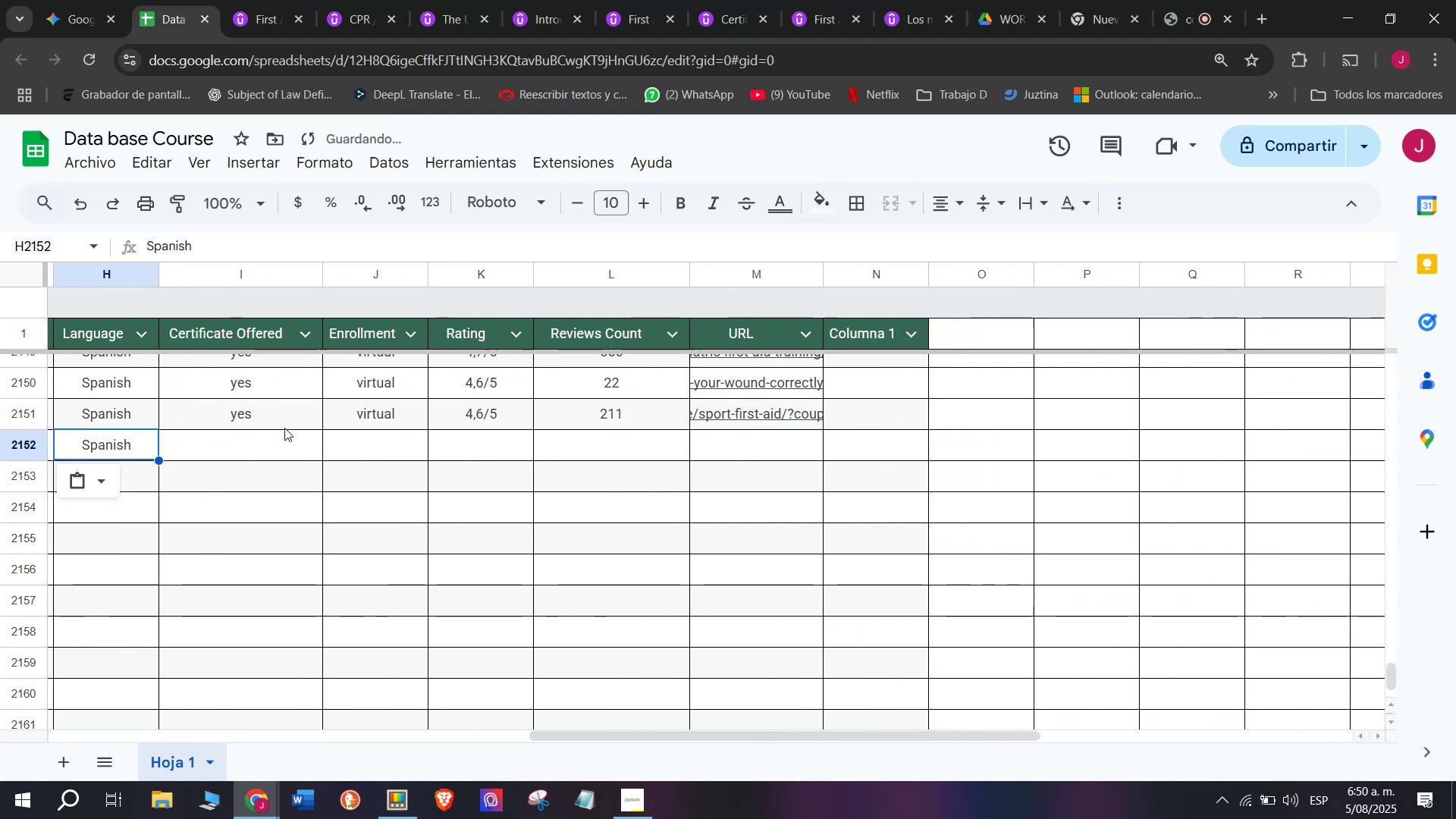 
left_click([284, 428])
 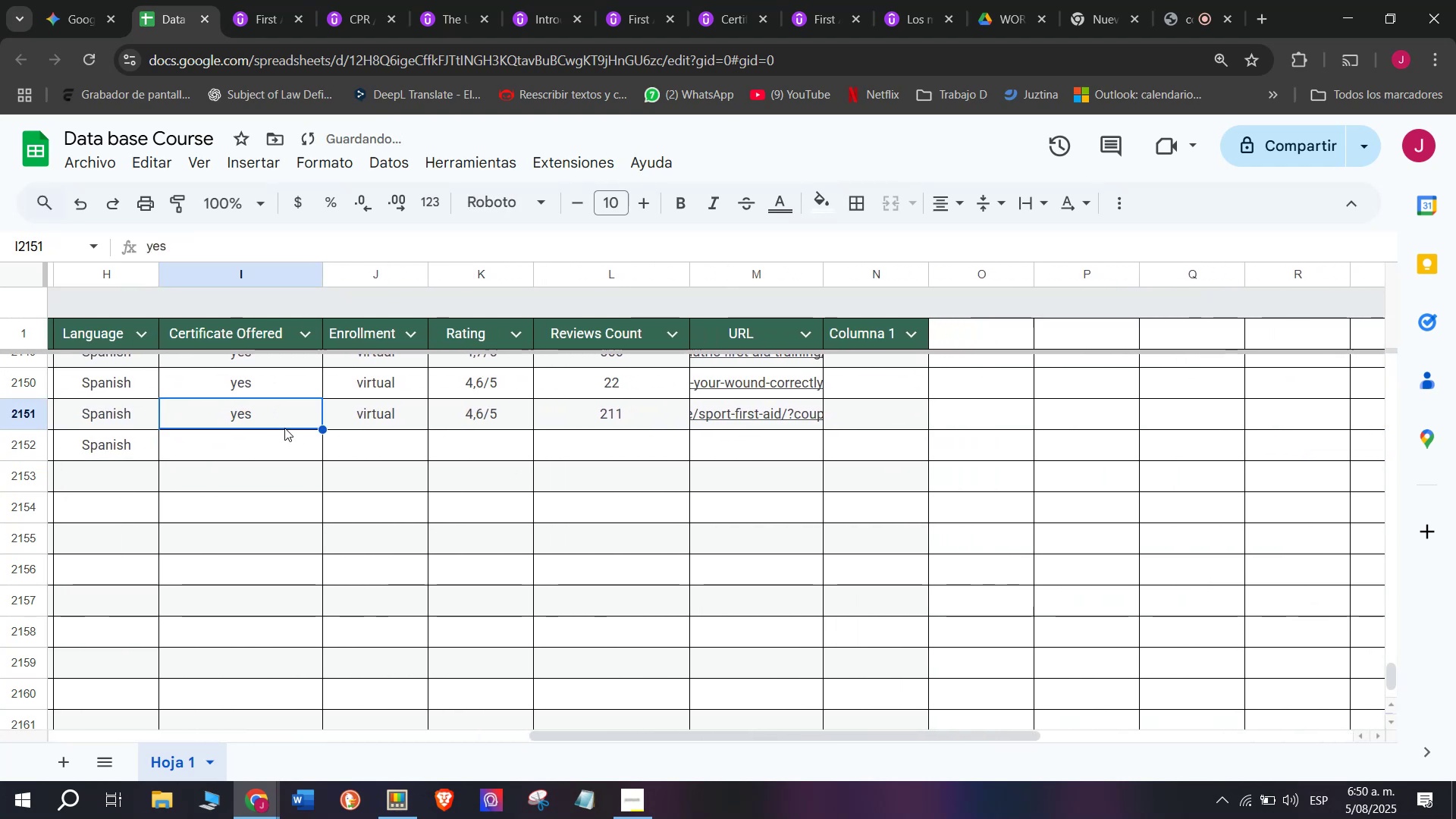 
key(Control+ControlLeft)
 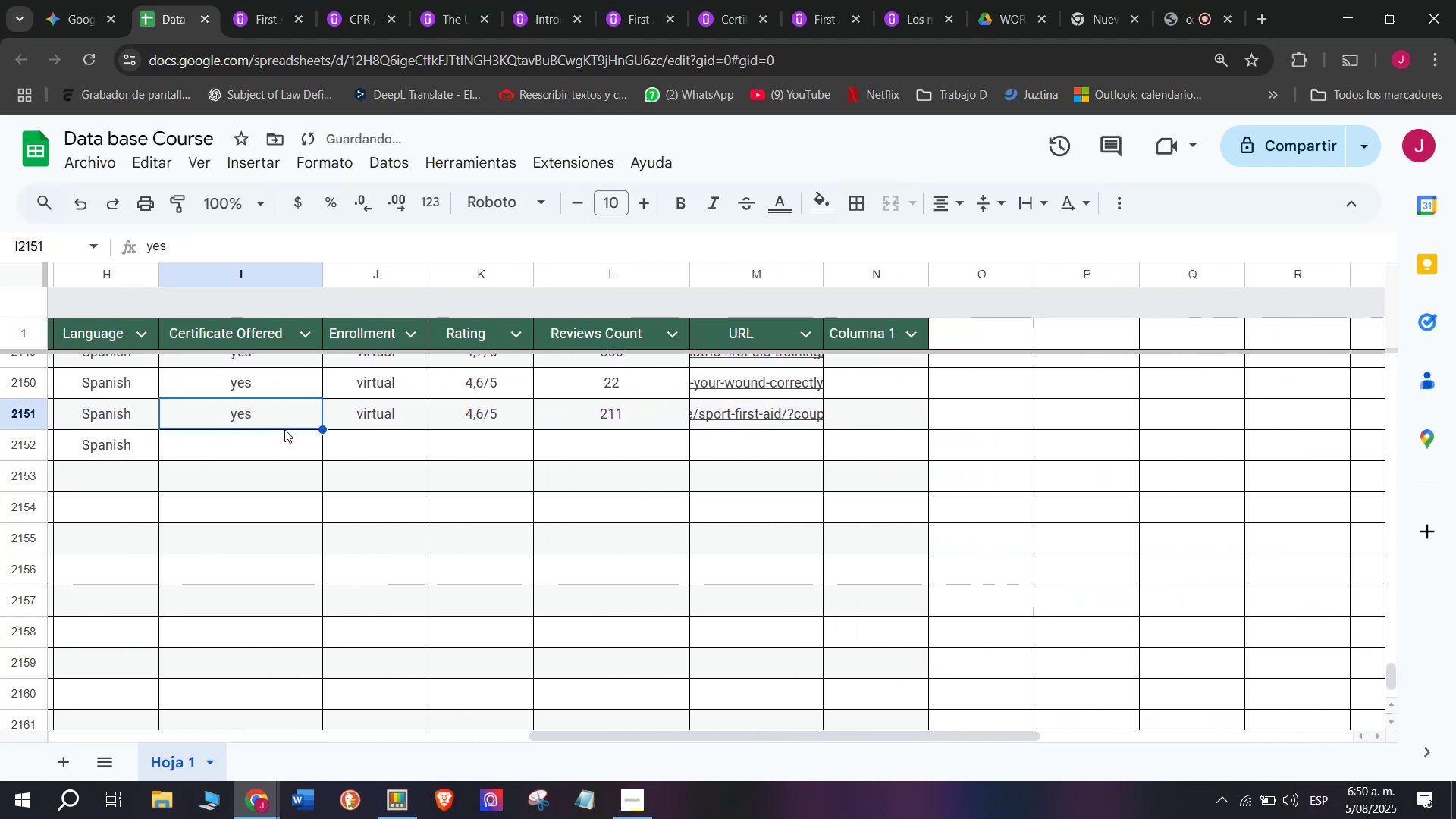 
key(Break)
 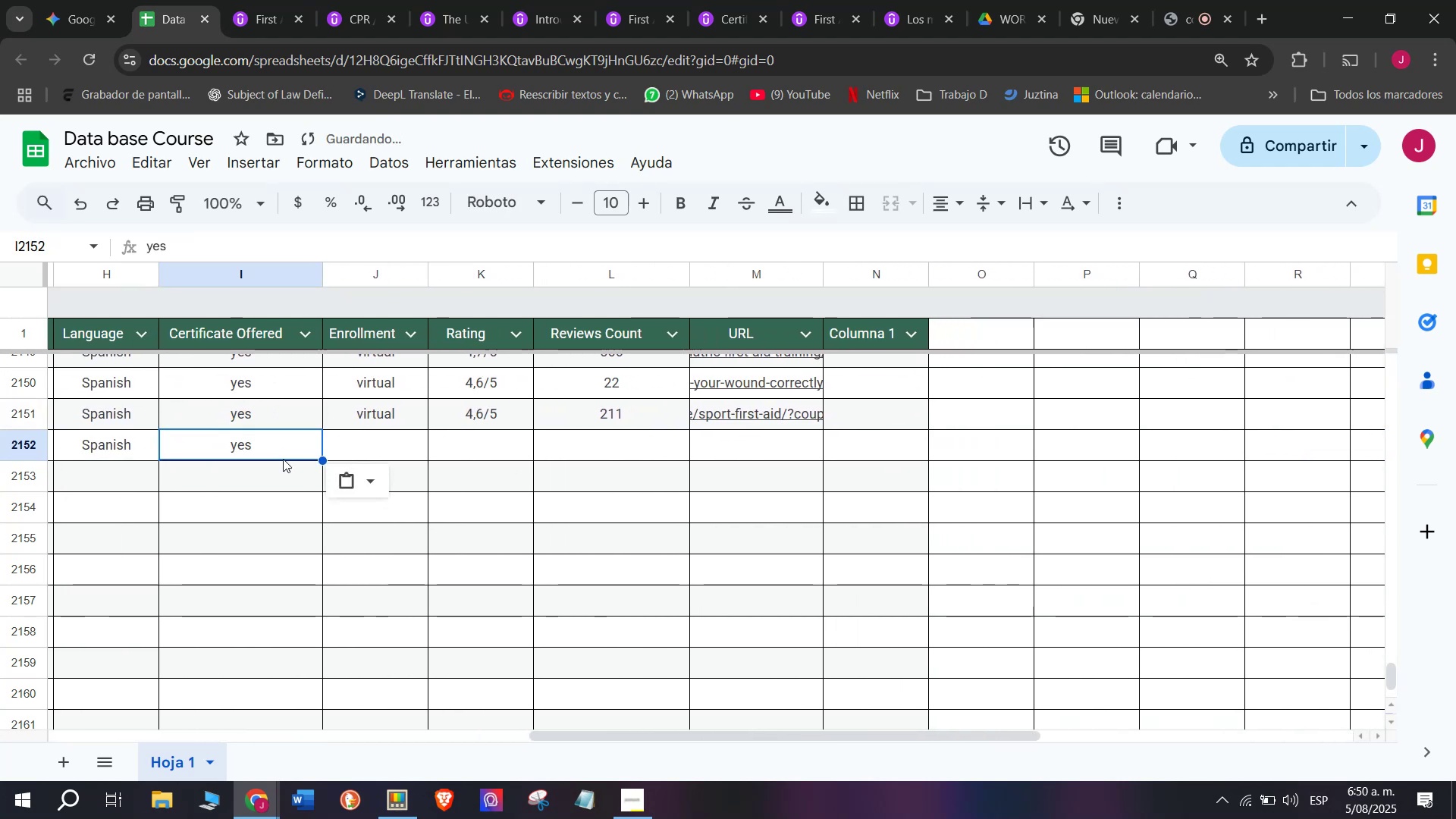 
key(Control+C)
 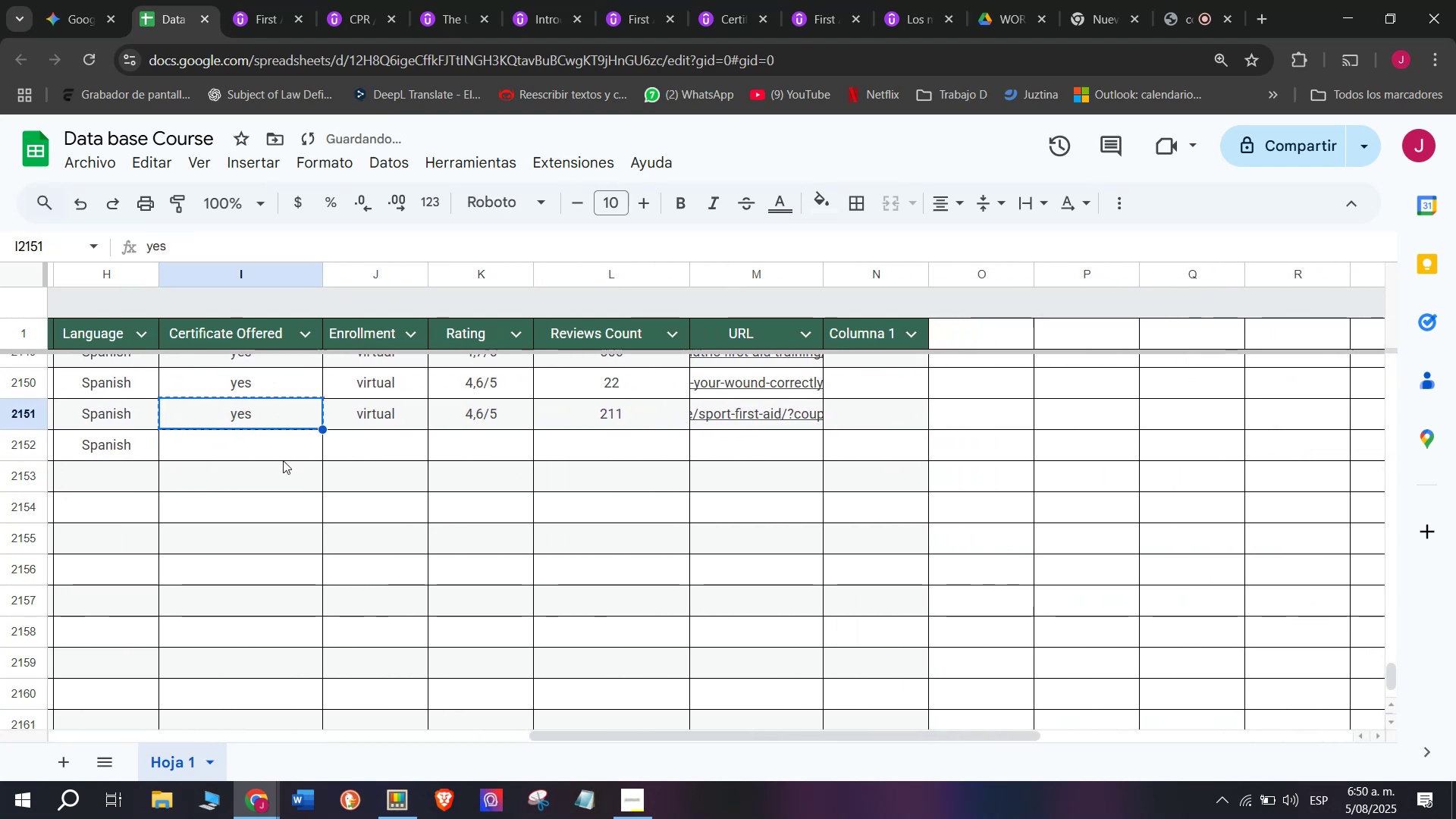 
key(Control+ControlLeft)
 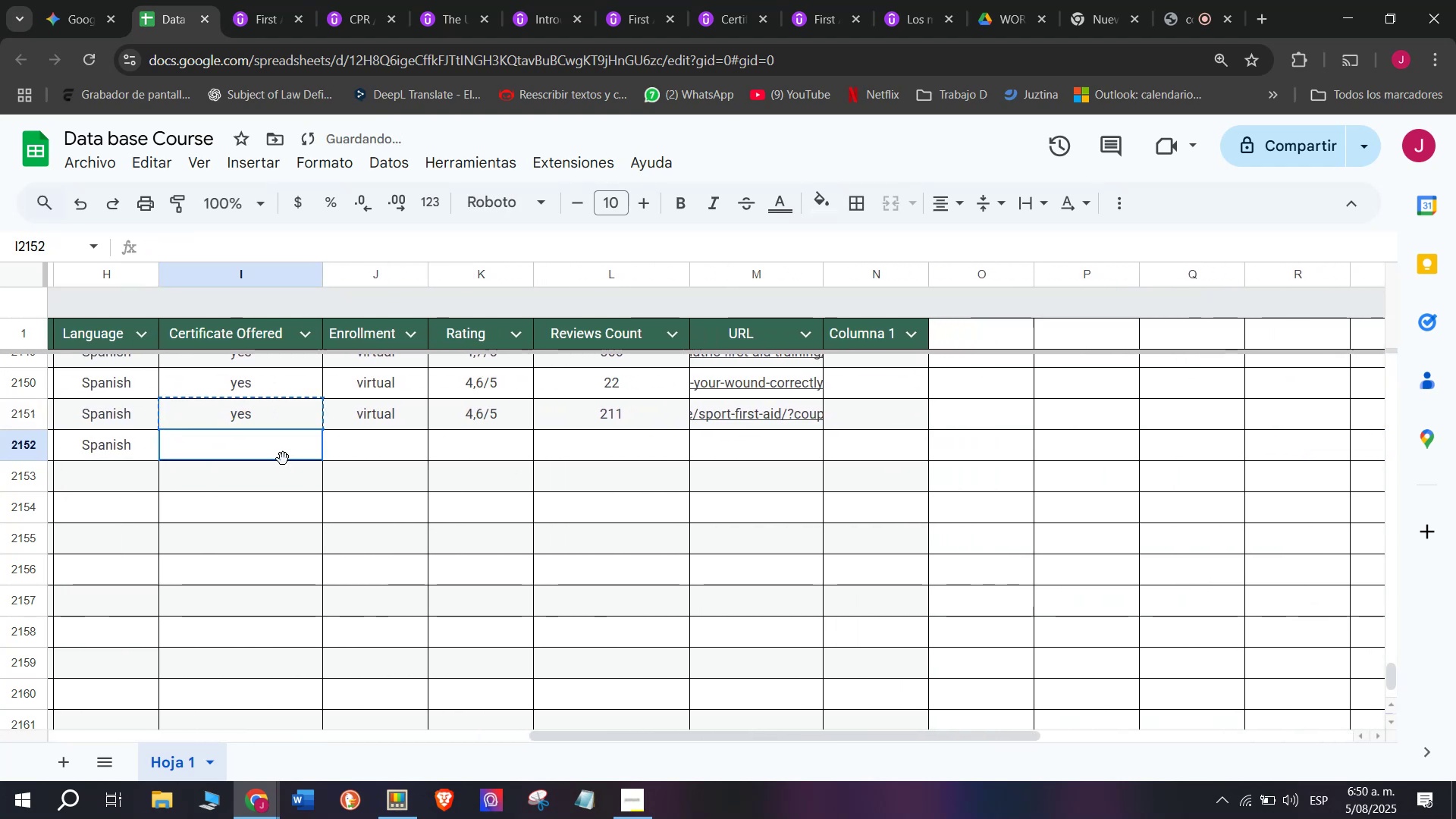 
key(Z)
 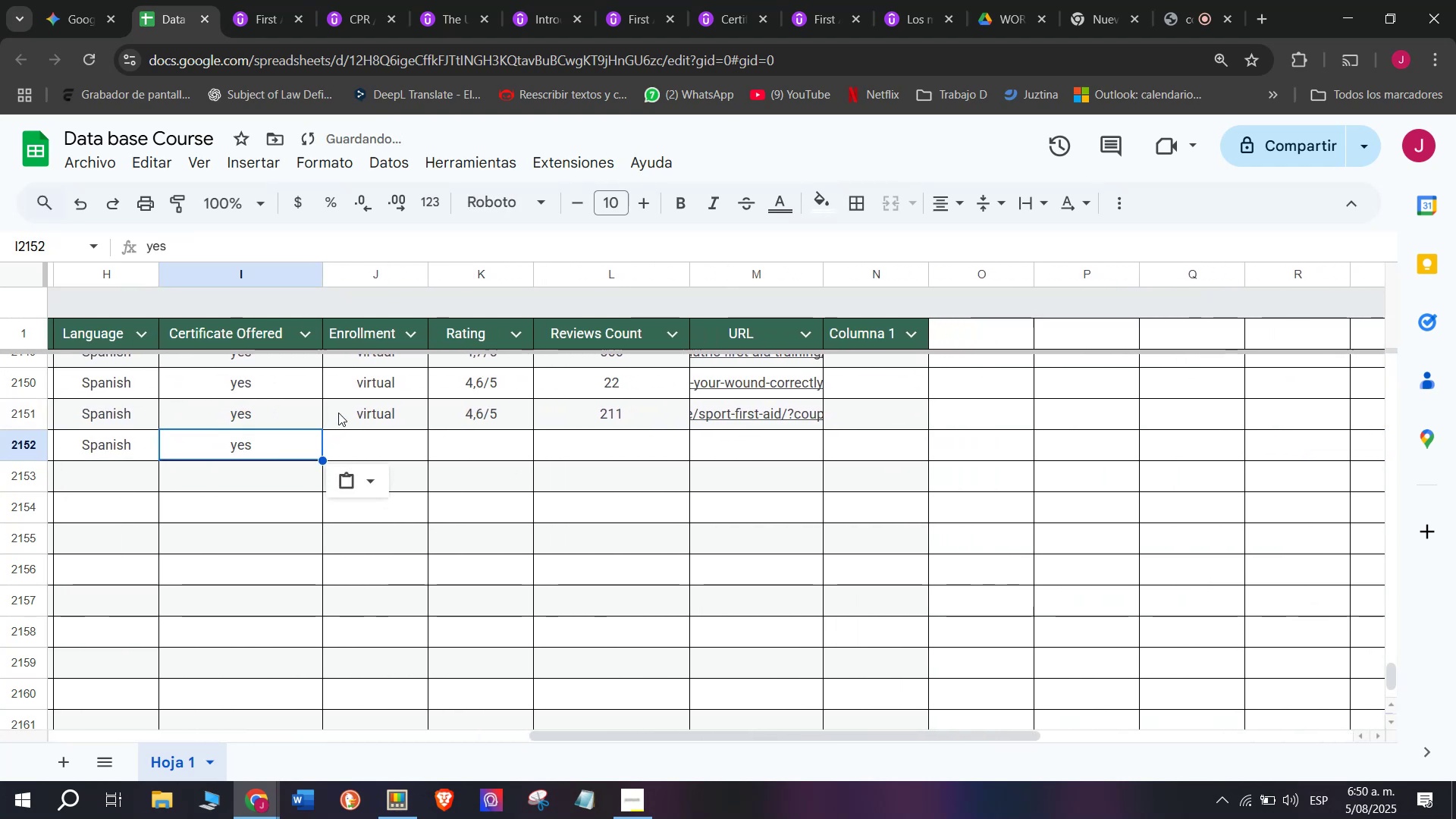 
key(Control+V)
 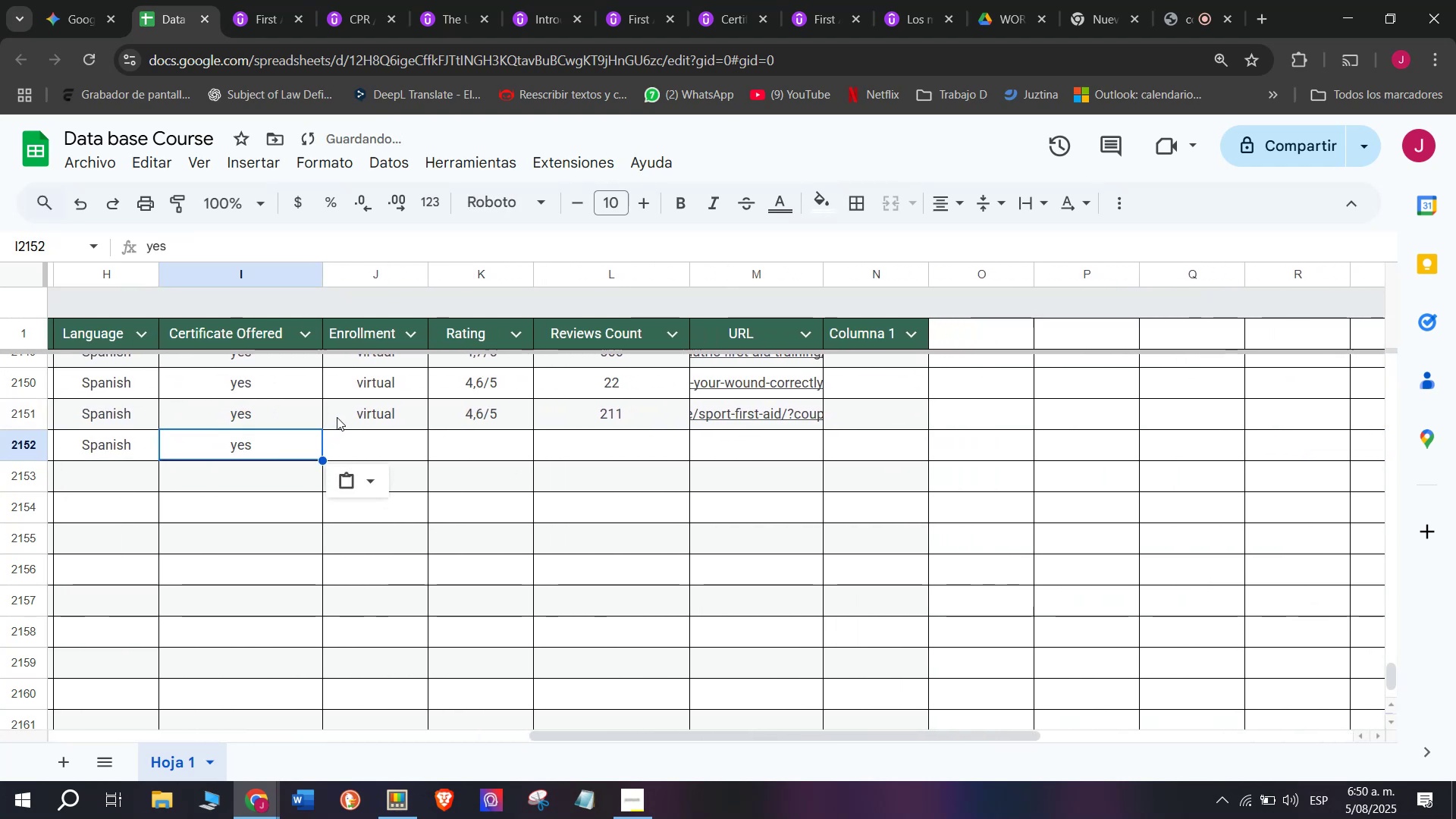 
left_click([338, 413])
 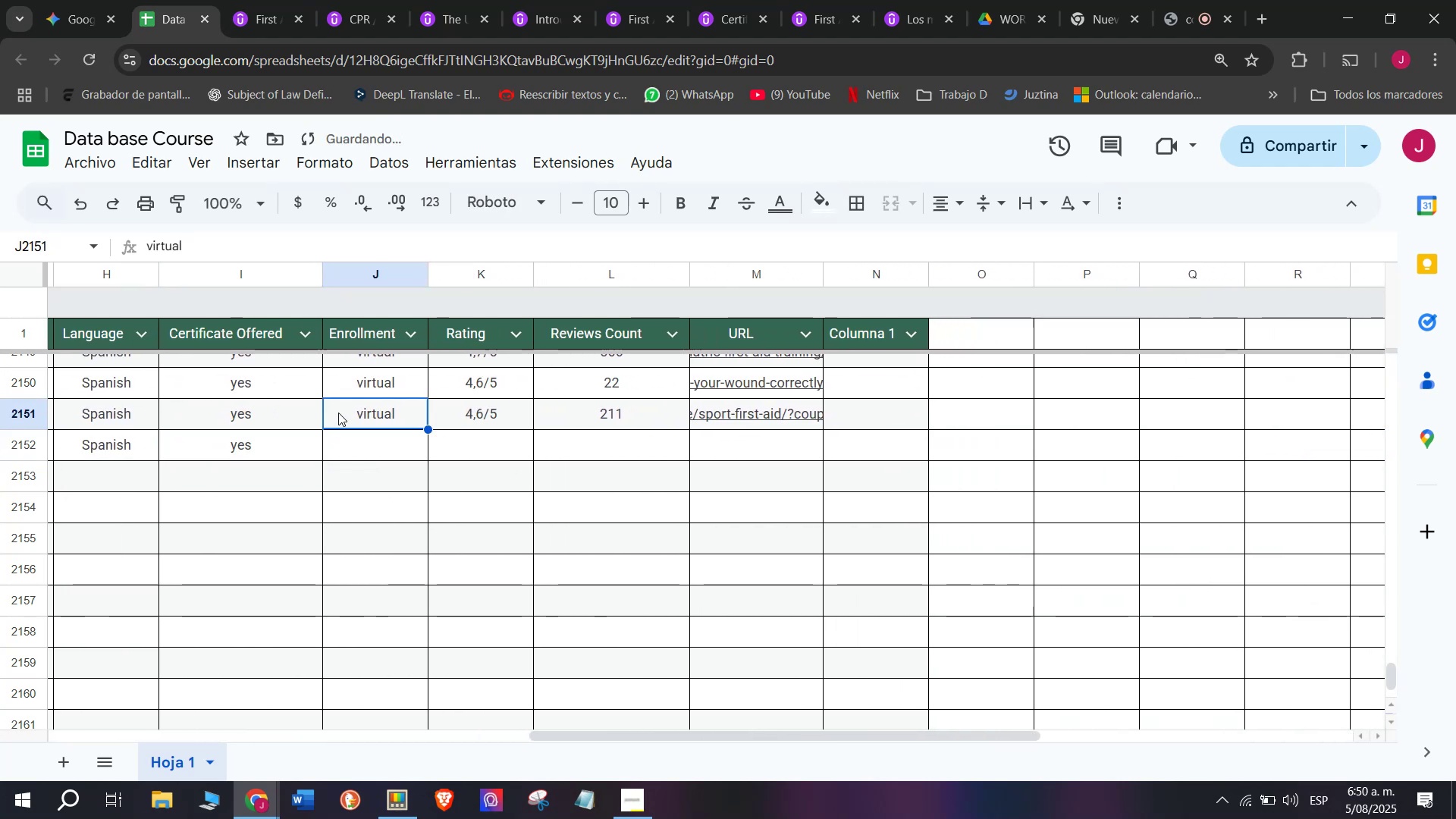 
key(Control+ControlLeft)
 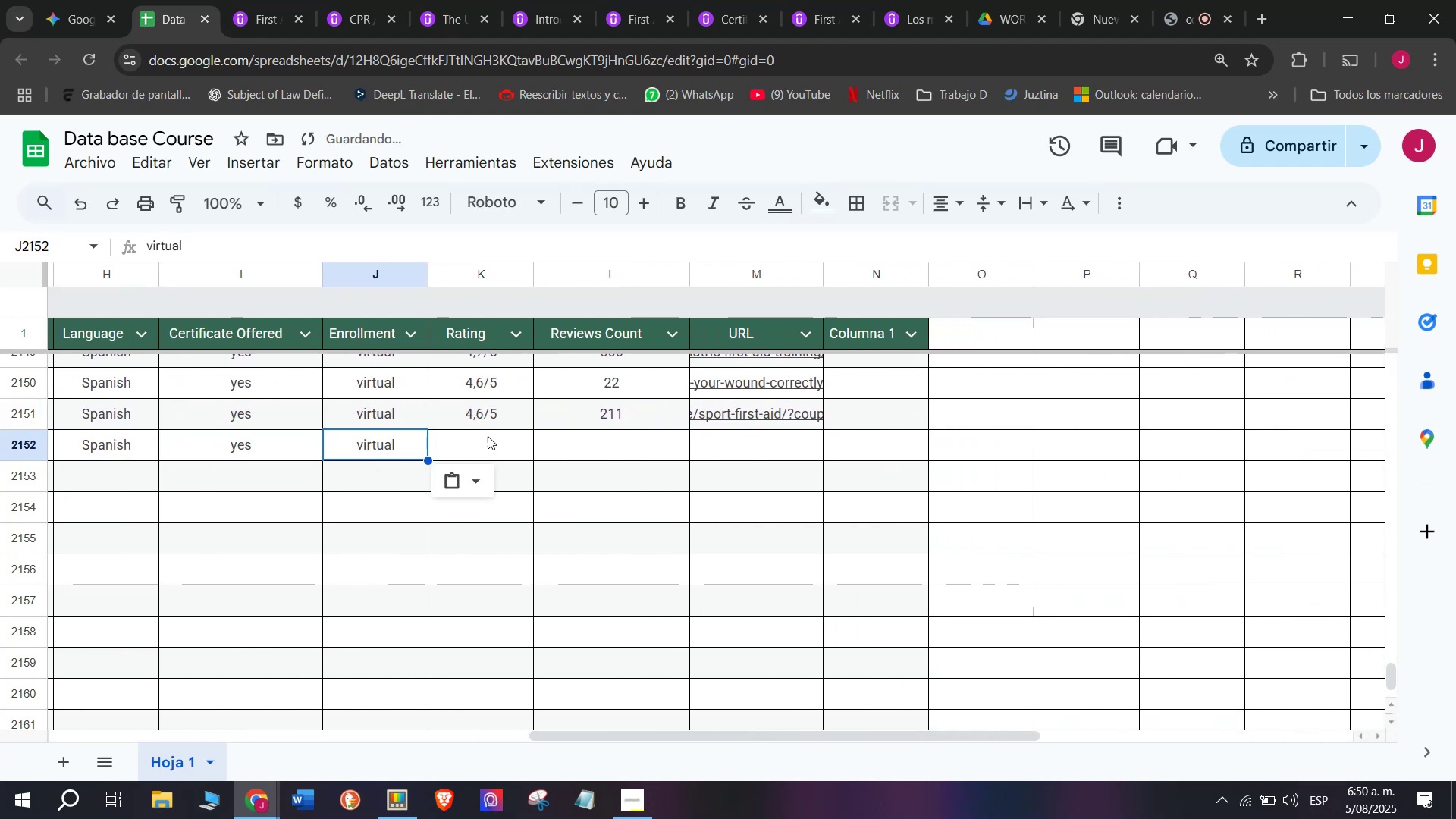 
key(Break)
 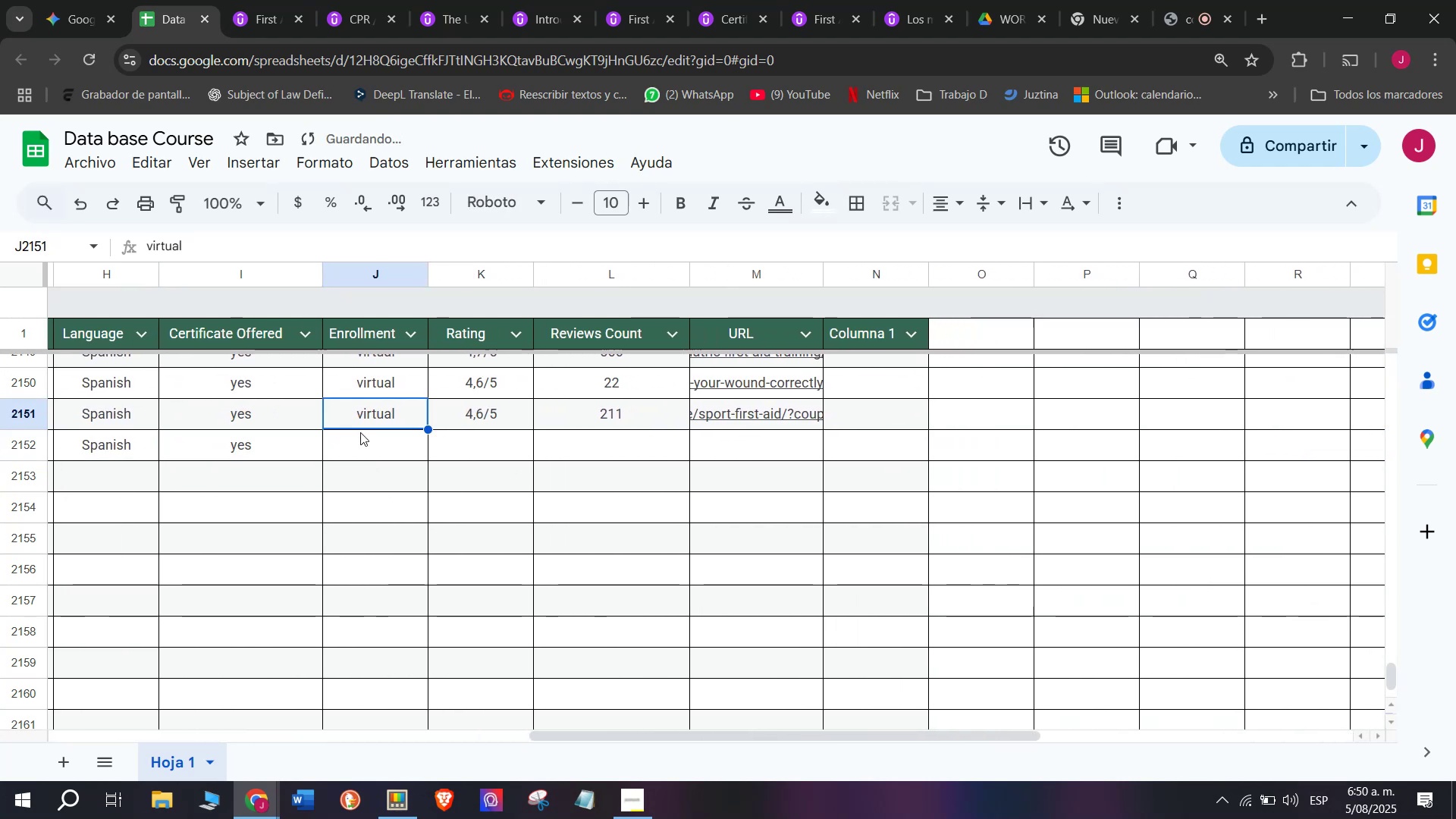 
key(Control+C)
 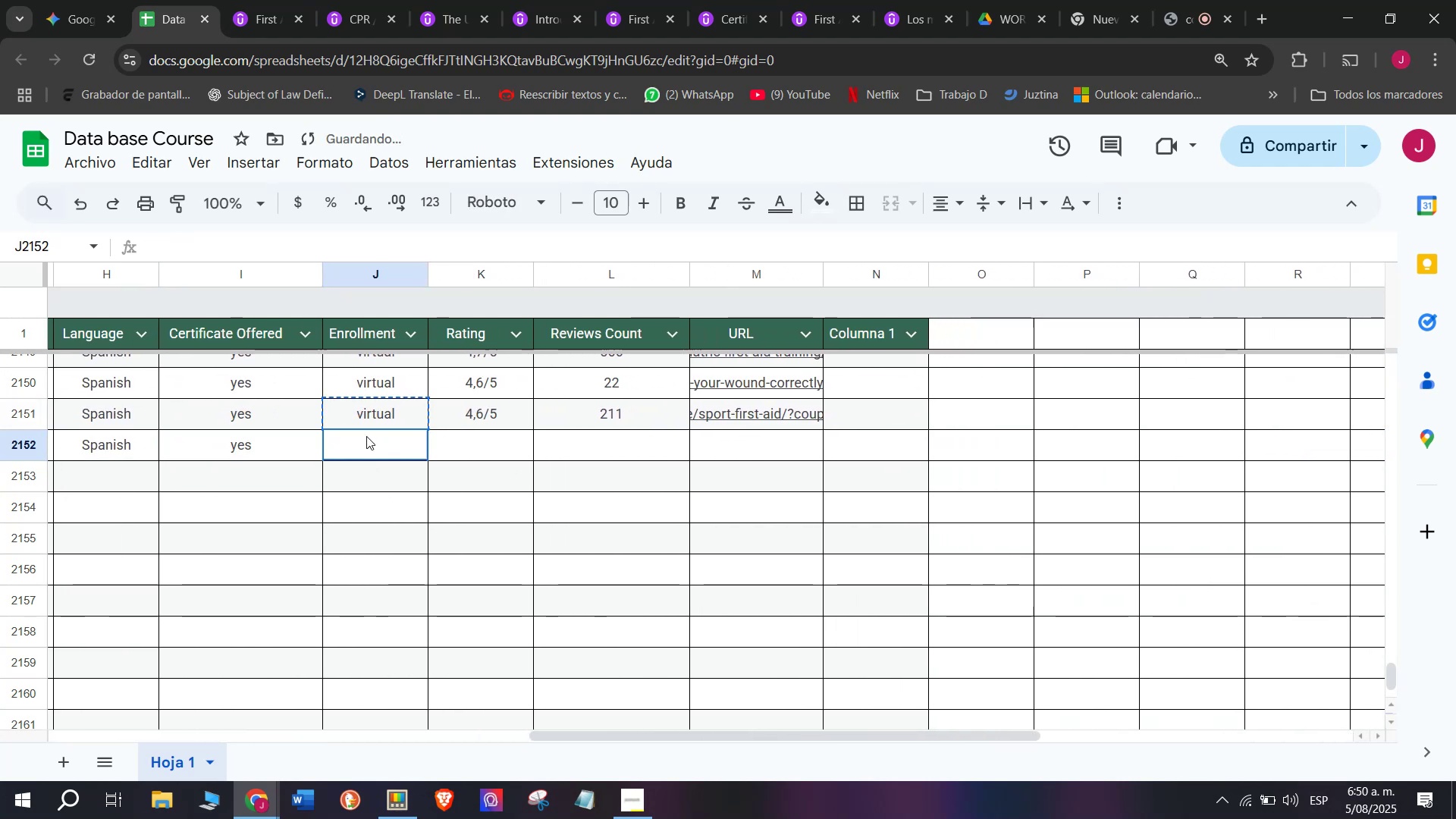 
key(Z)
 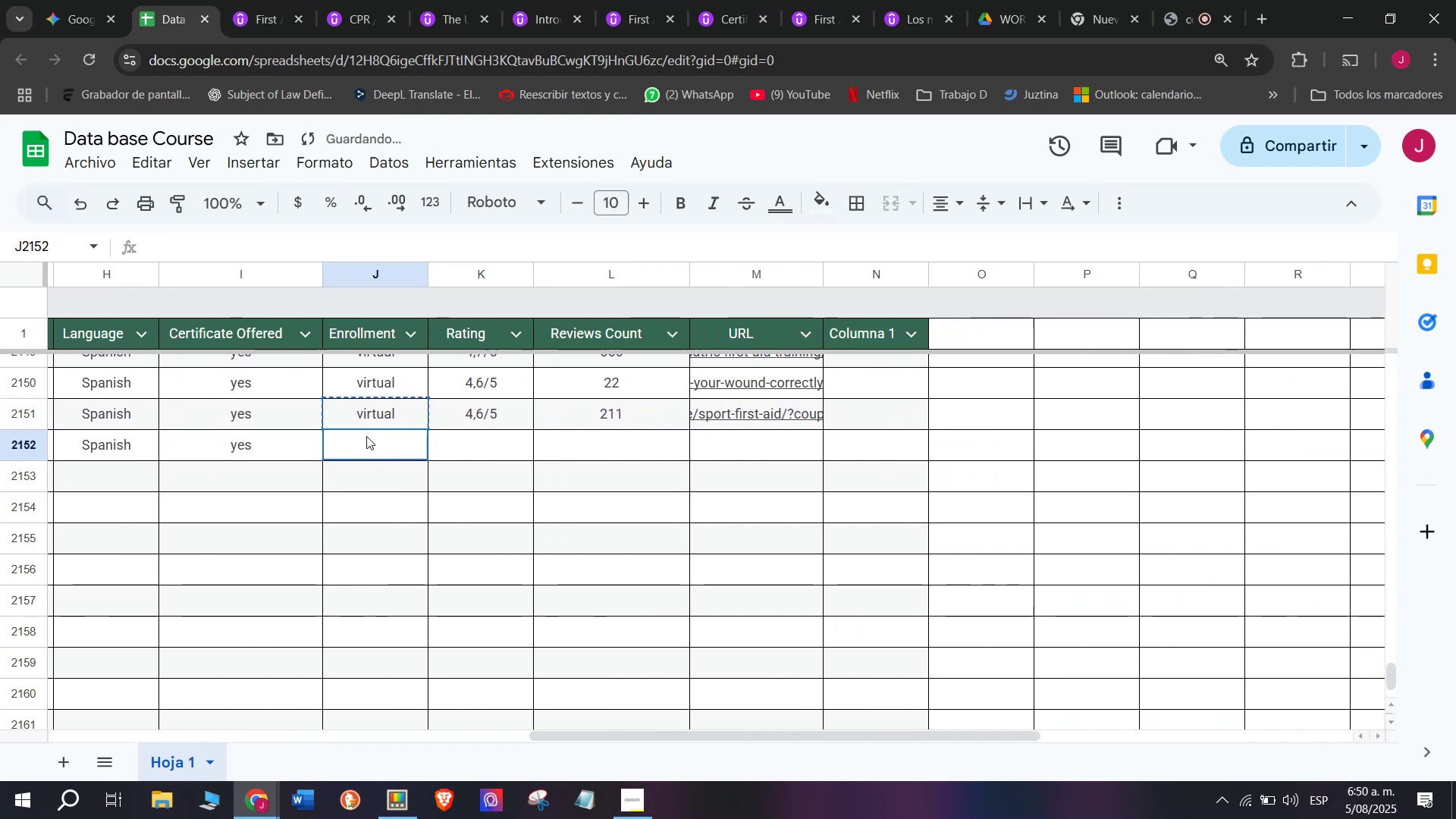 
key(Control+ControlLeft)
 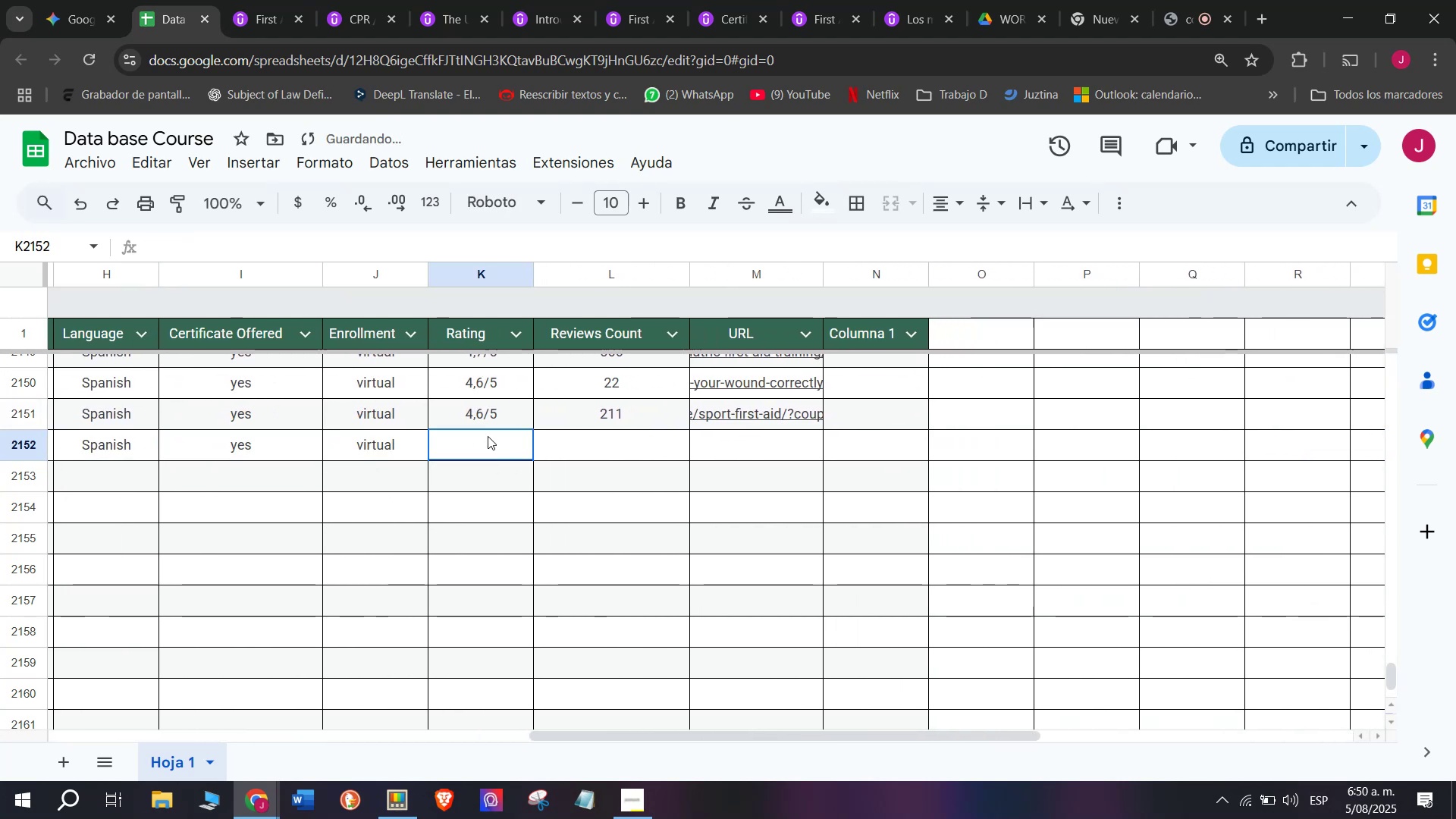 
key(Control+V)
 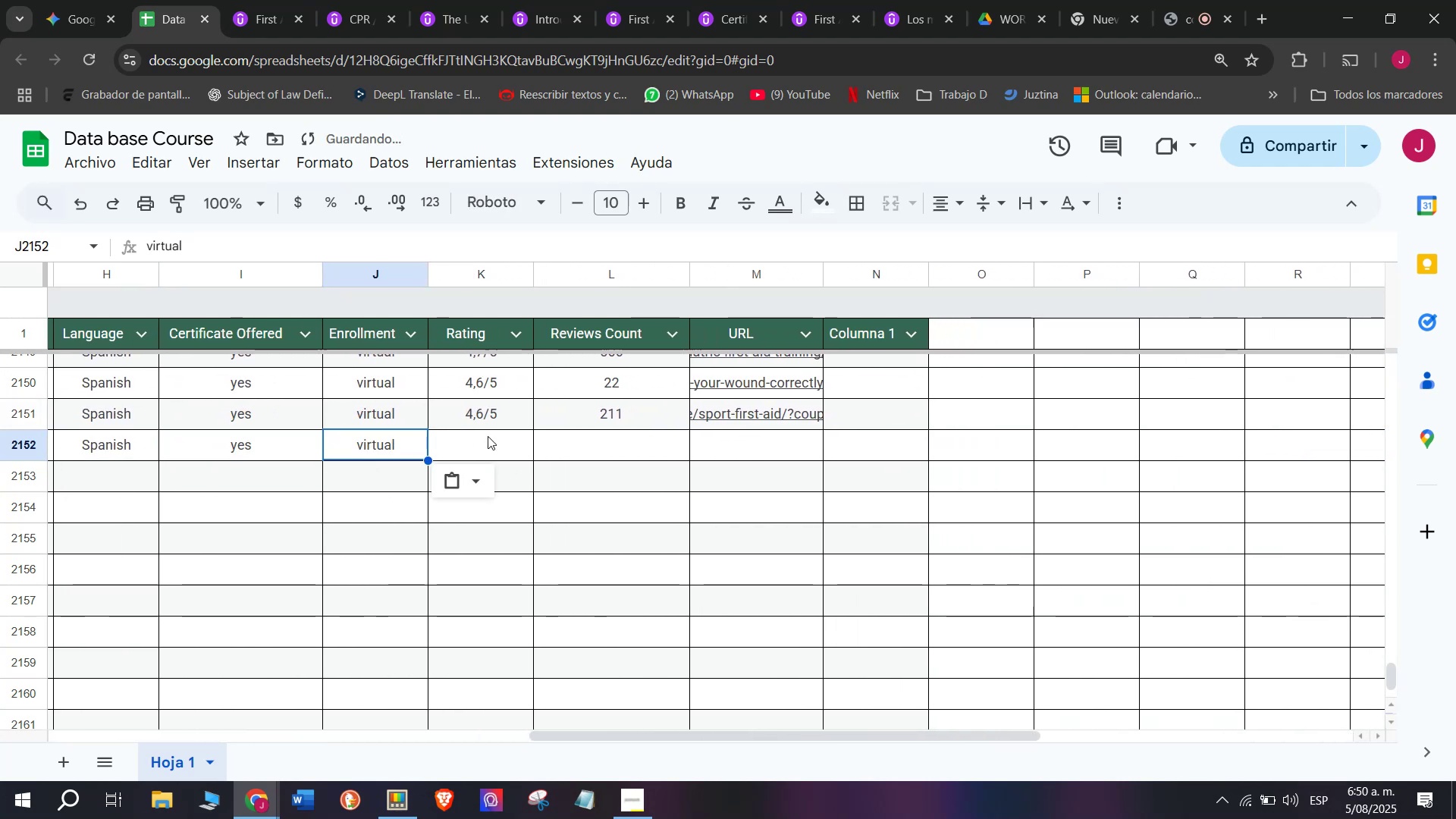 
left_click([488, 436])
 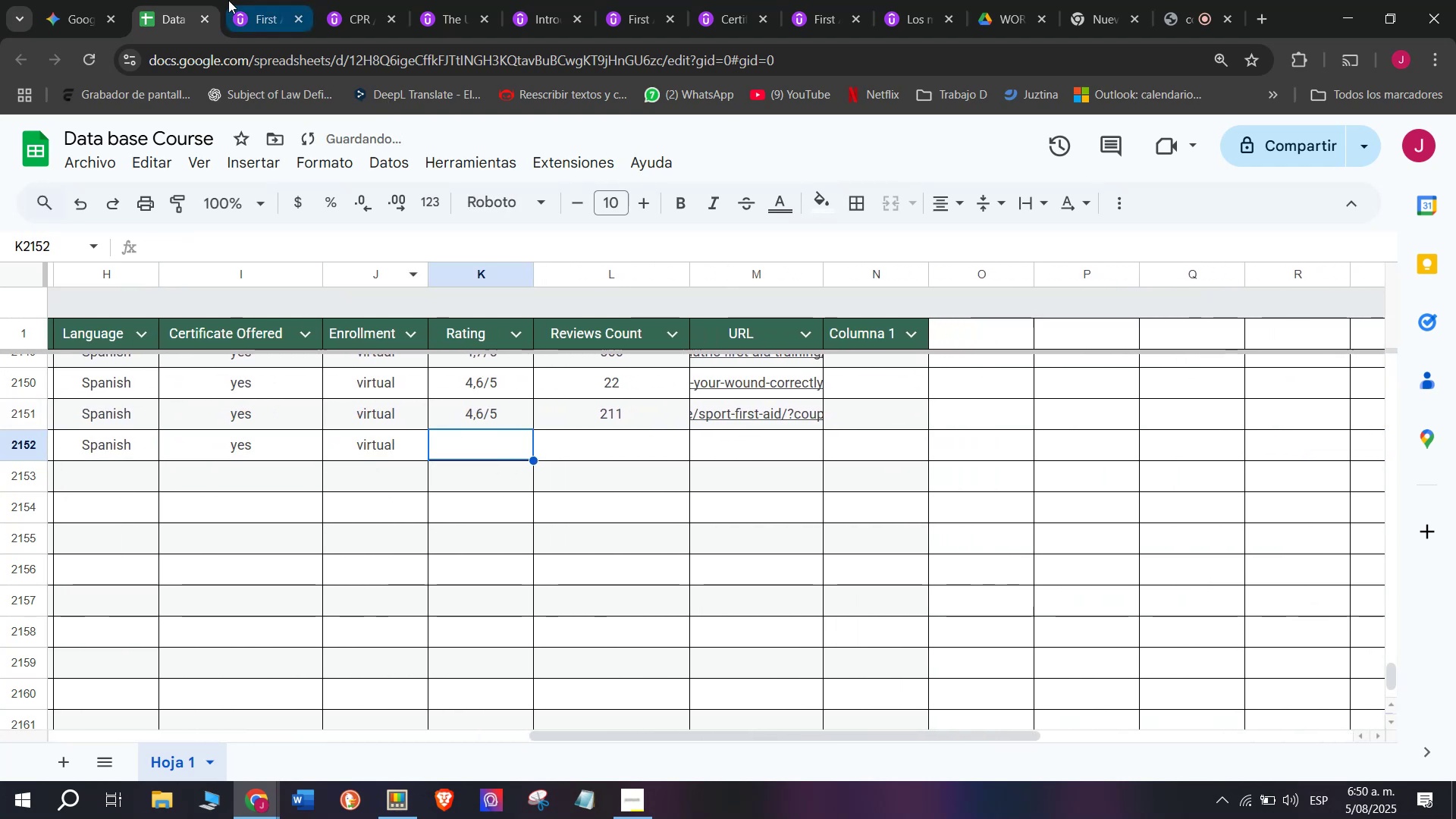 
left_click([217, 0])
 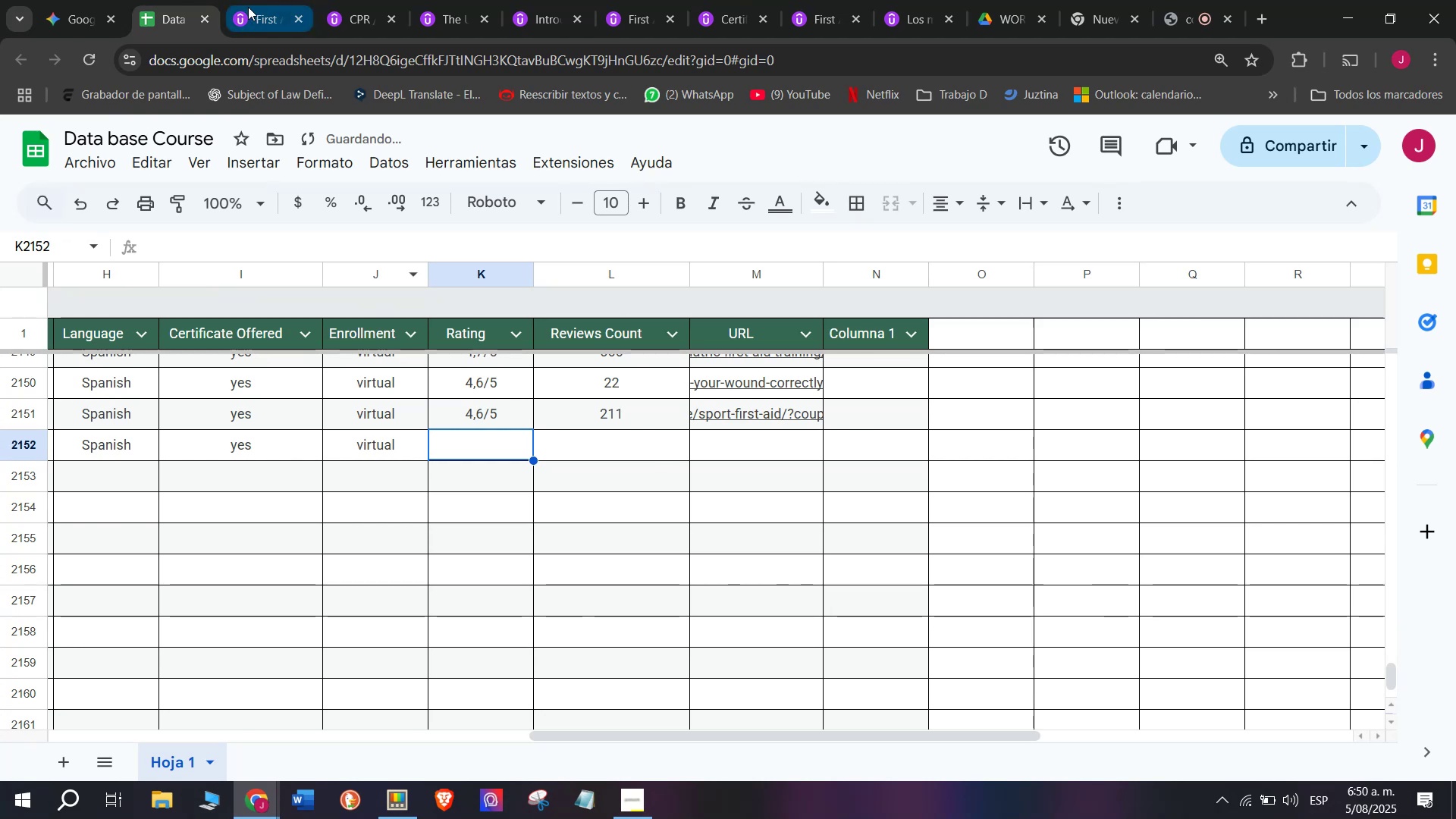 
left_click([248, 7])
 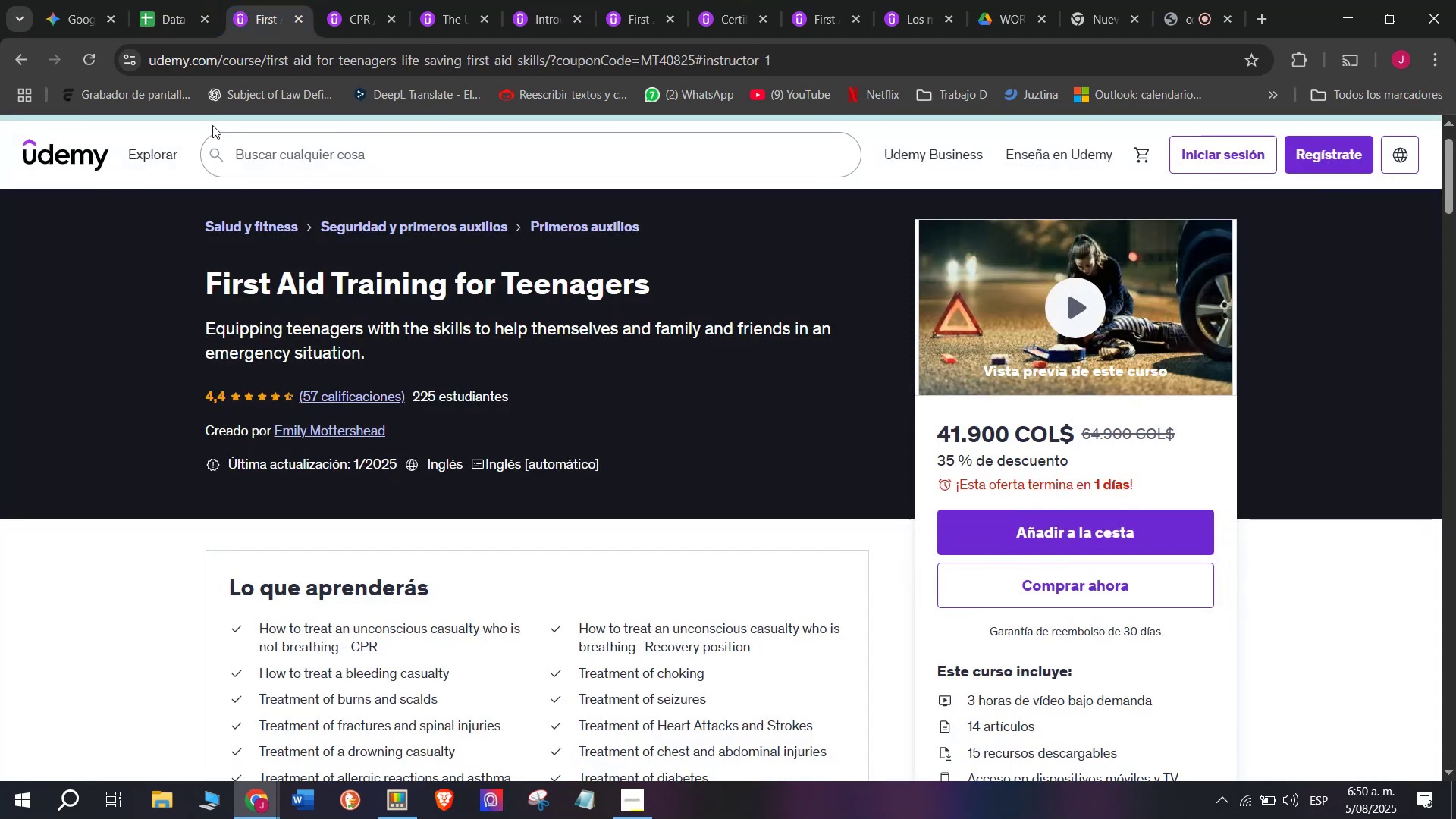 
left_click([167, 0])
 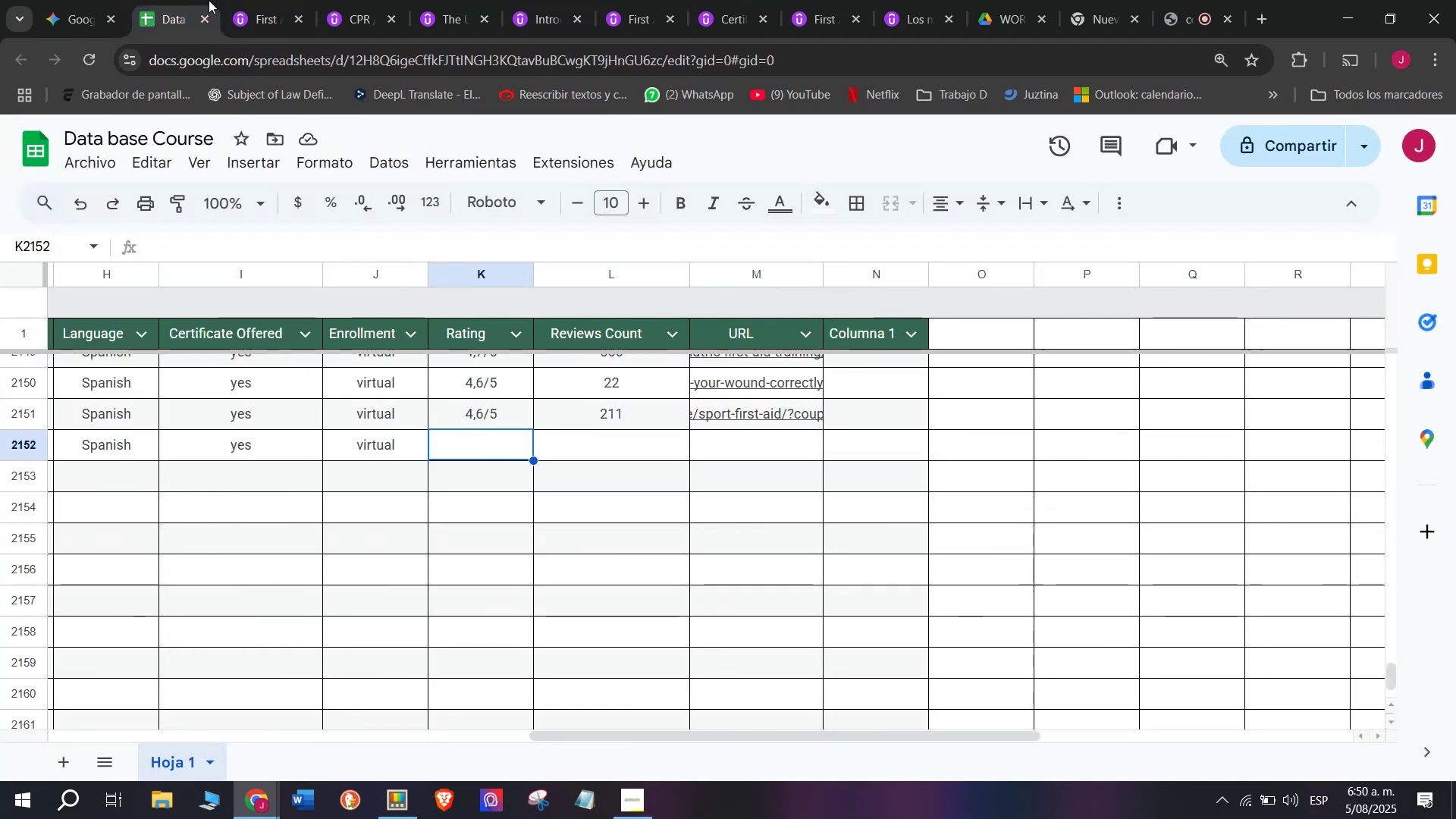 
left_click([243, 0])
 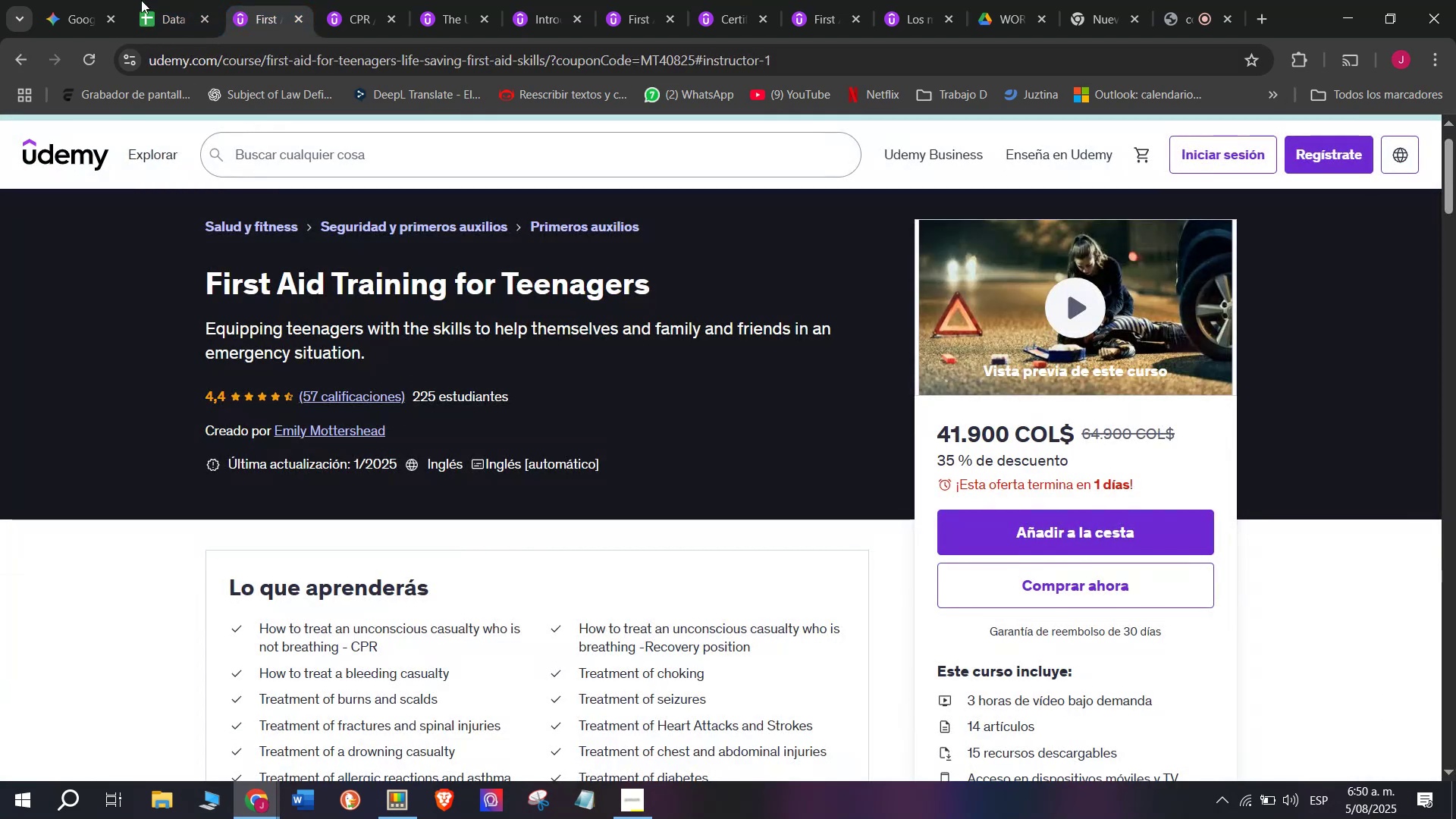 
left_click([149, 0])
 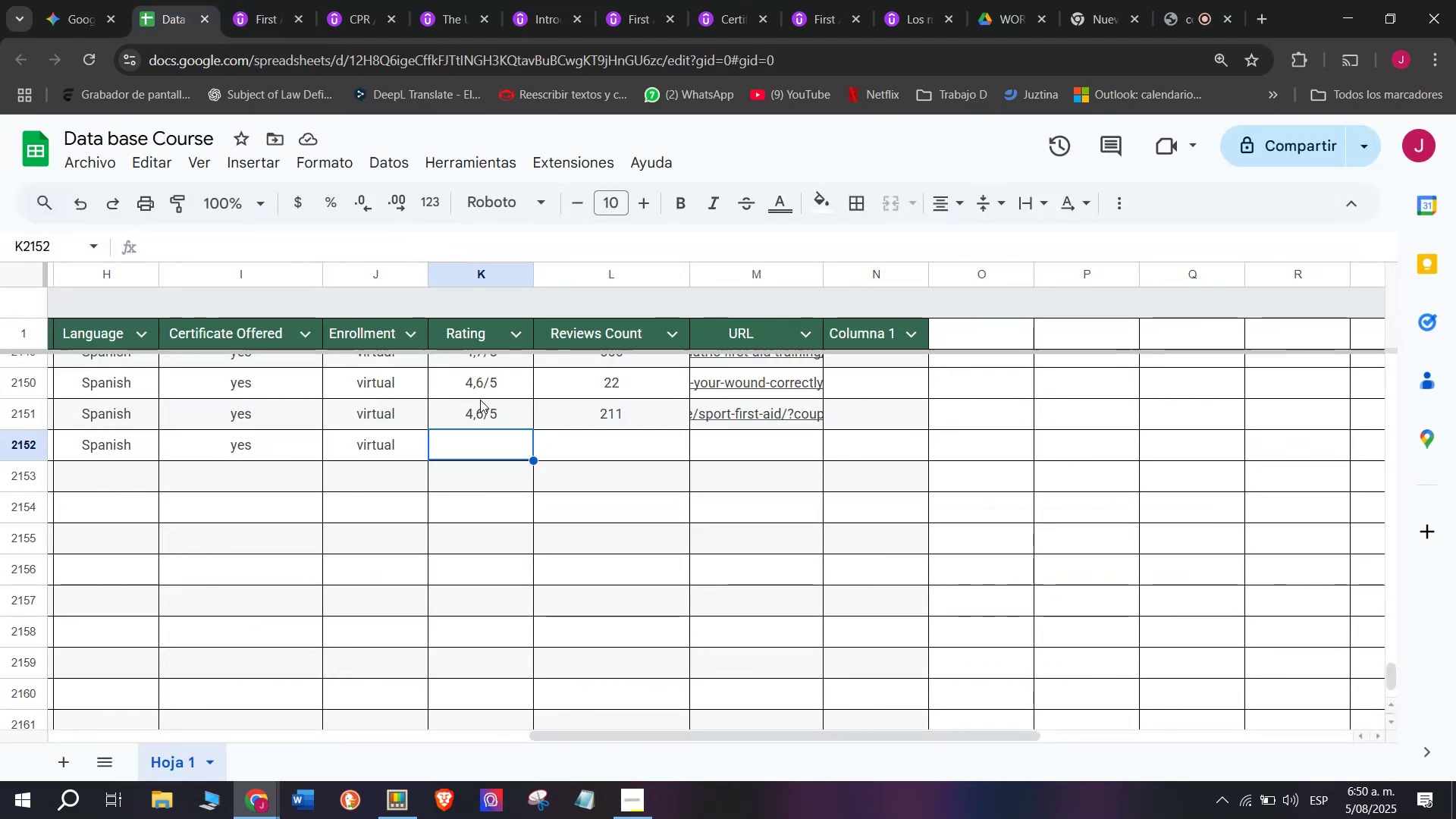 
left_click([482, 396])
 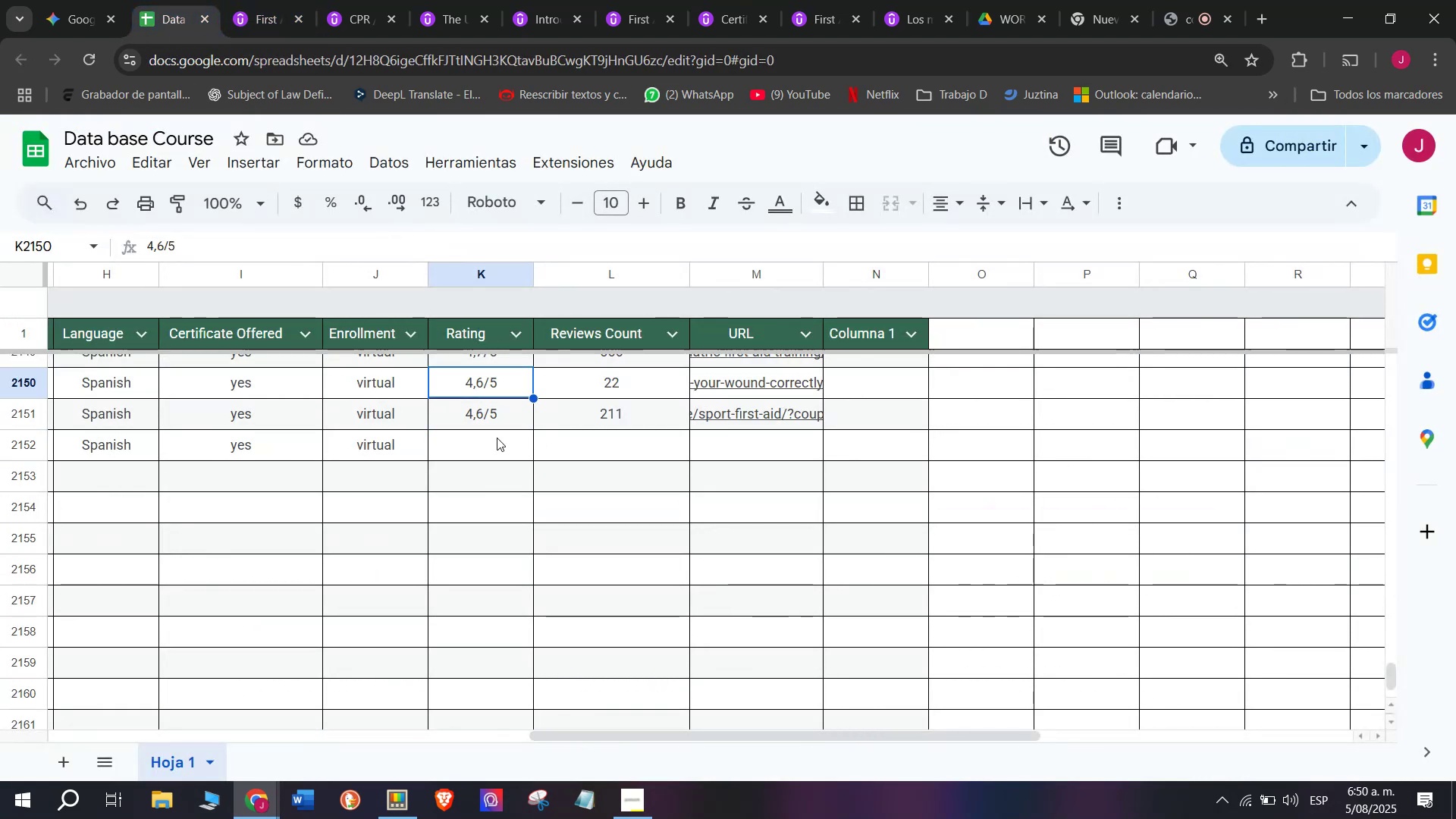 
key(Control+ControlLeft)
 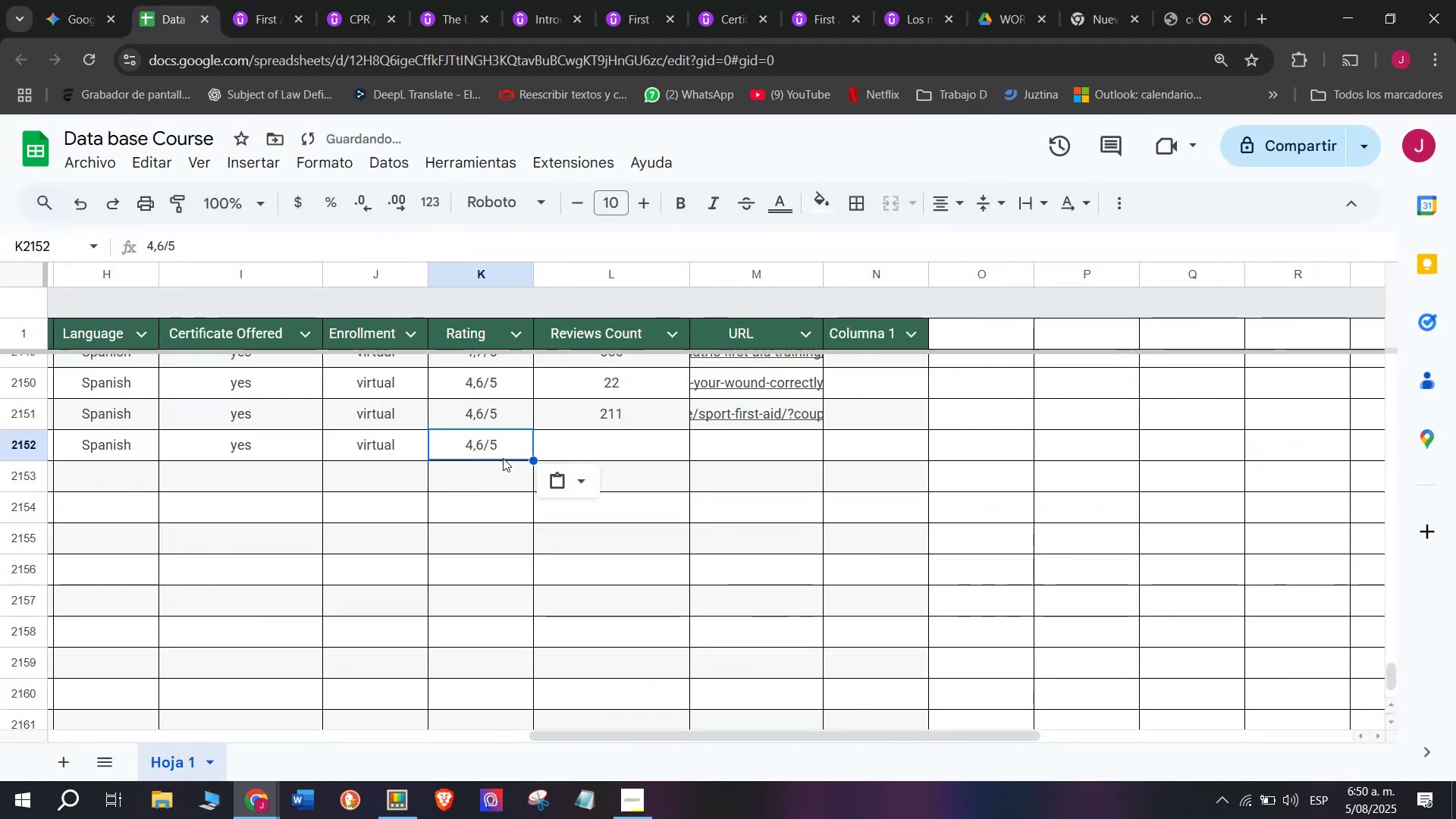 
key(Break)
 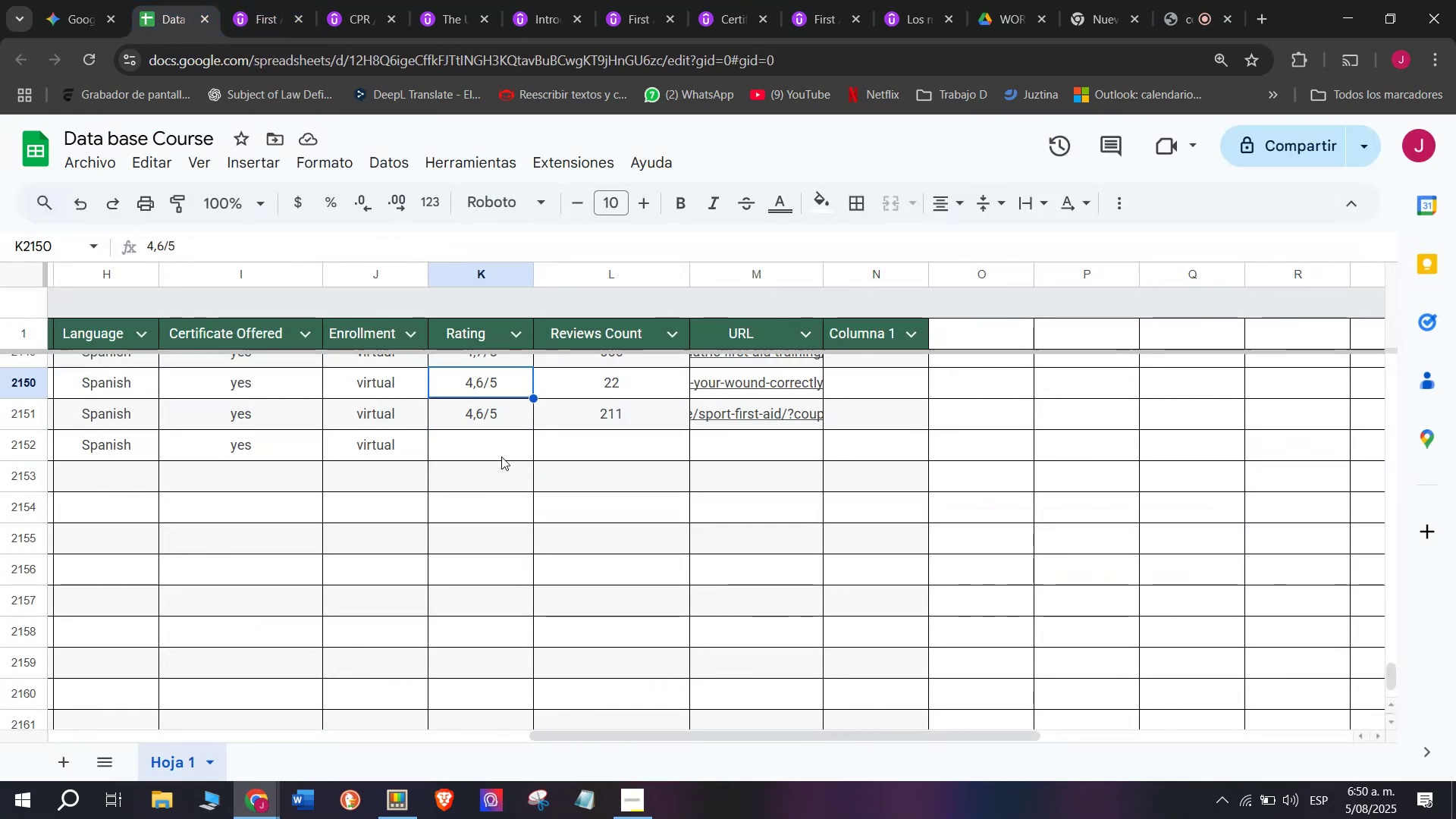 
key(Control+C)
 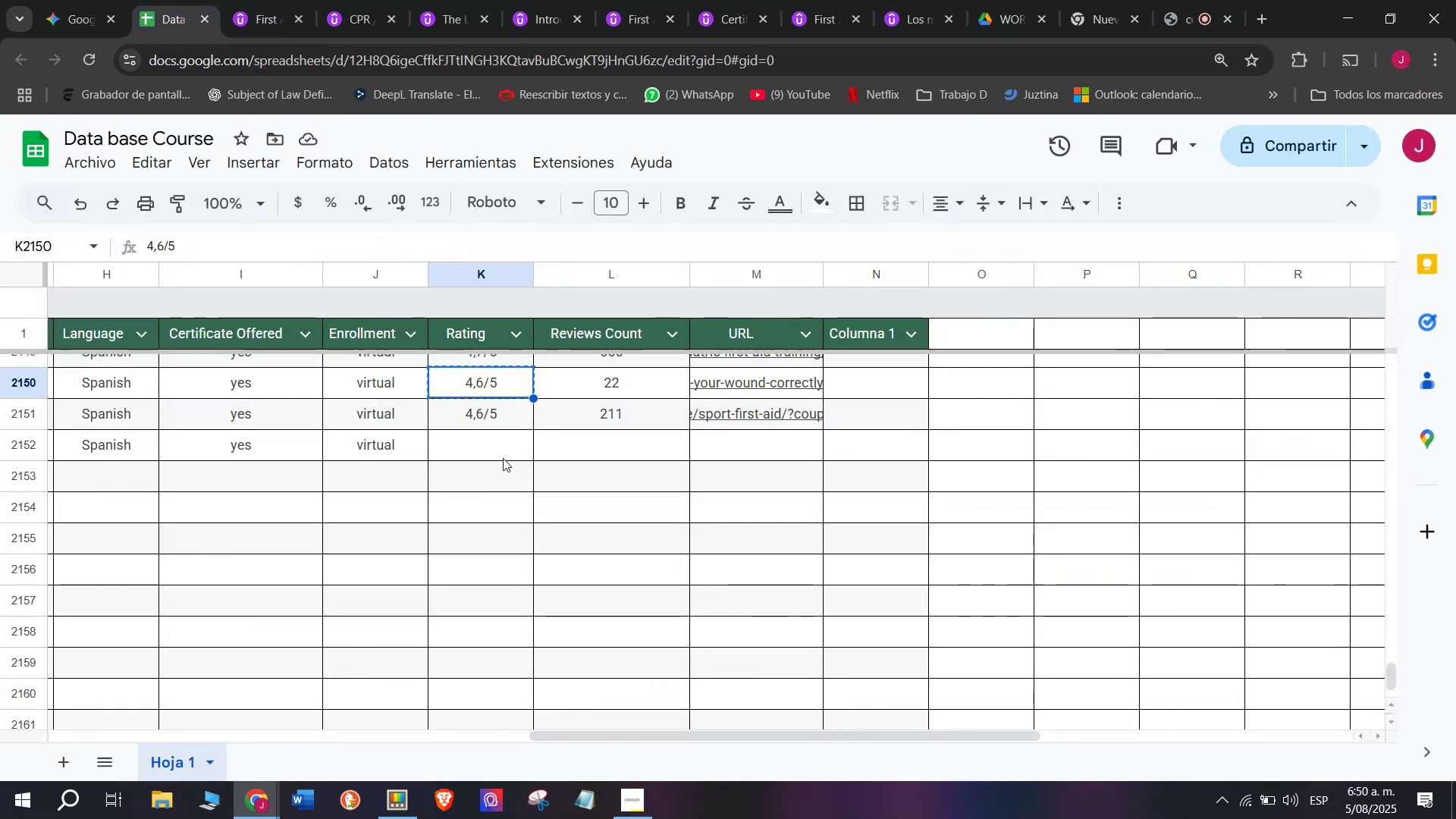 
left_click([503, 458])
 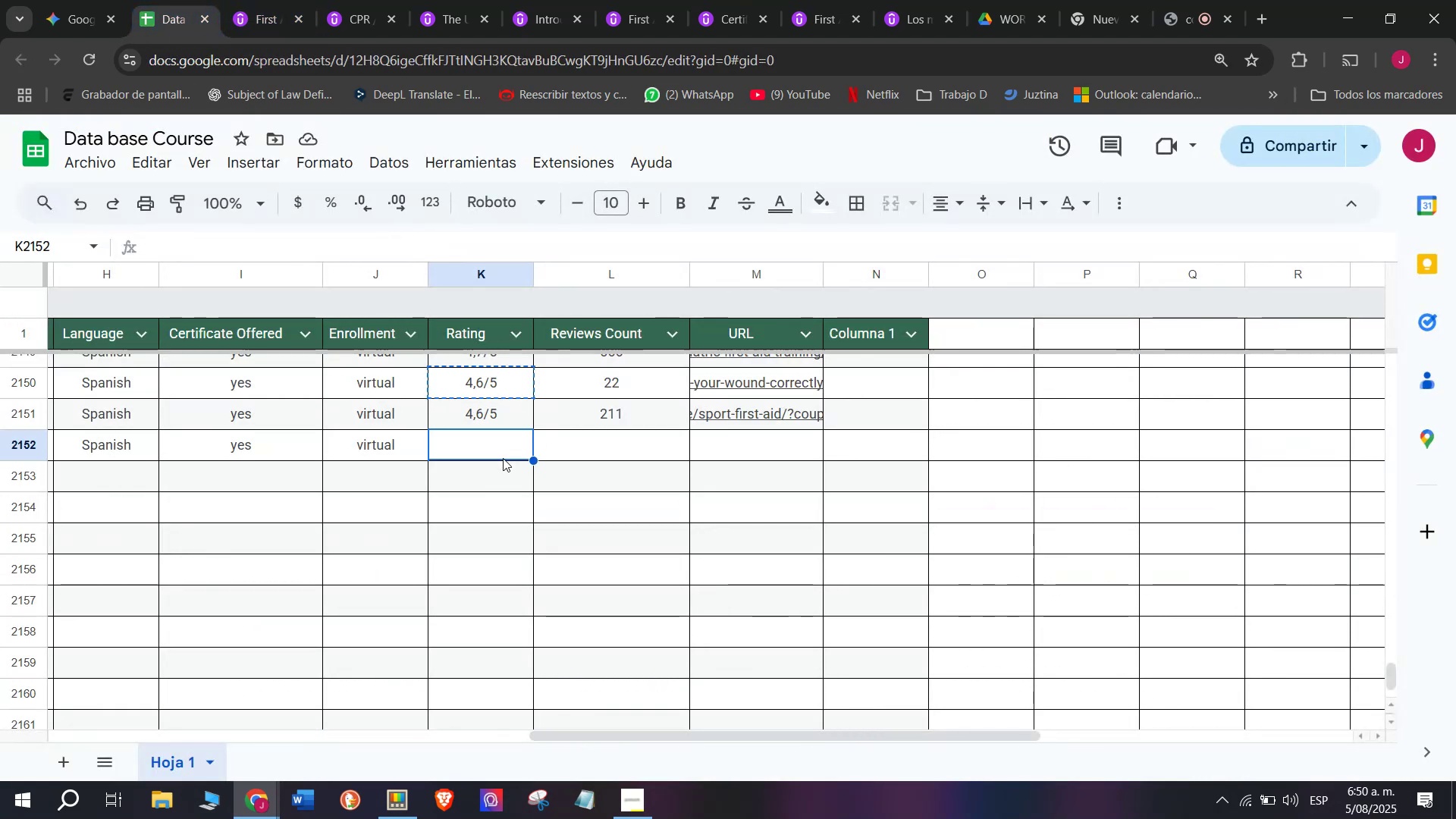 
key(Z)
 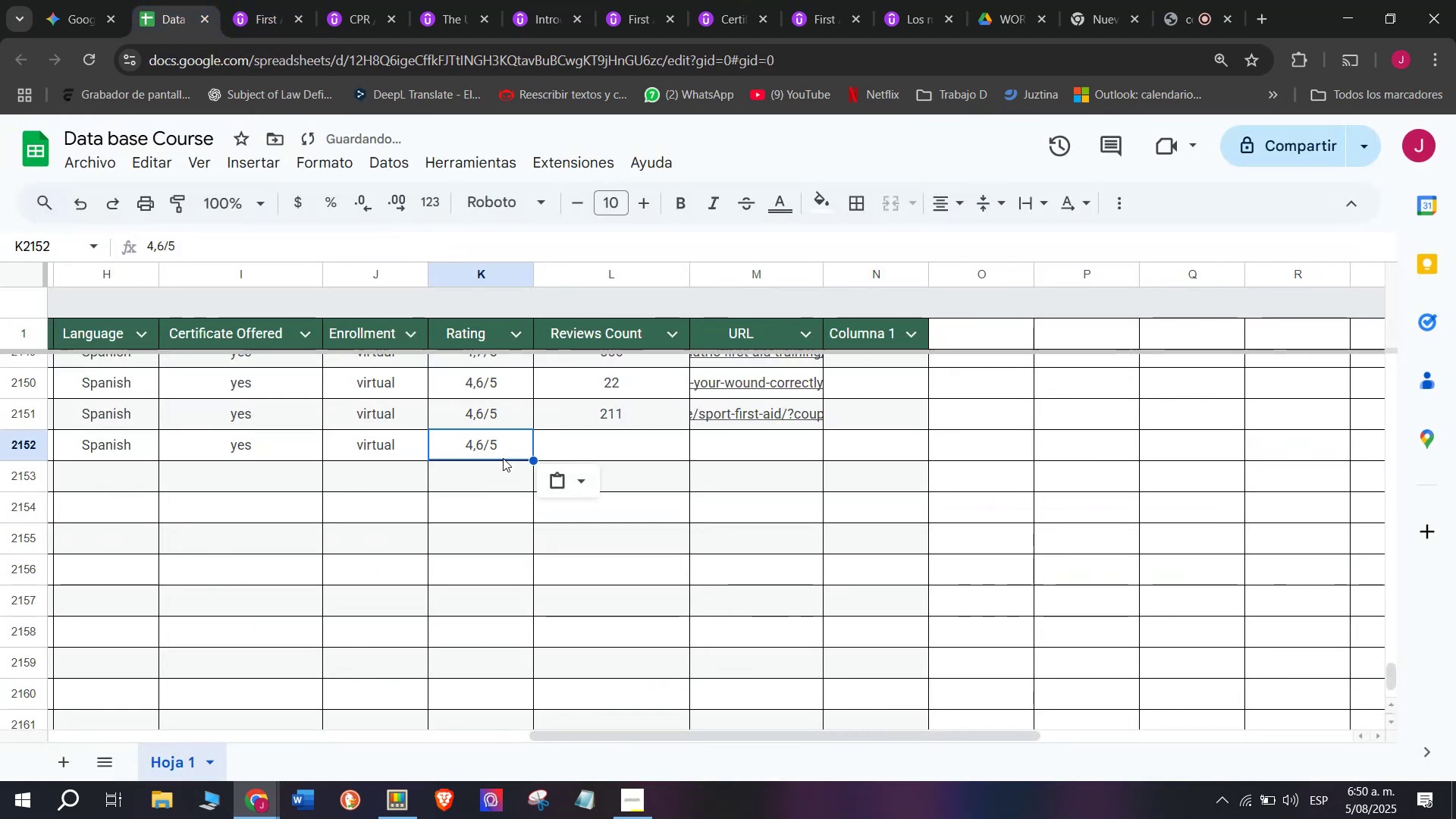 
key(Control+ControlLeft)
 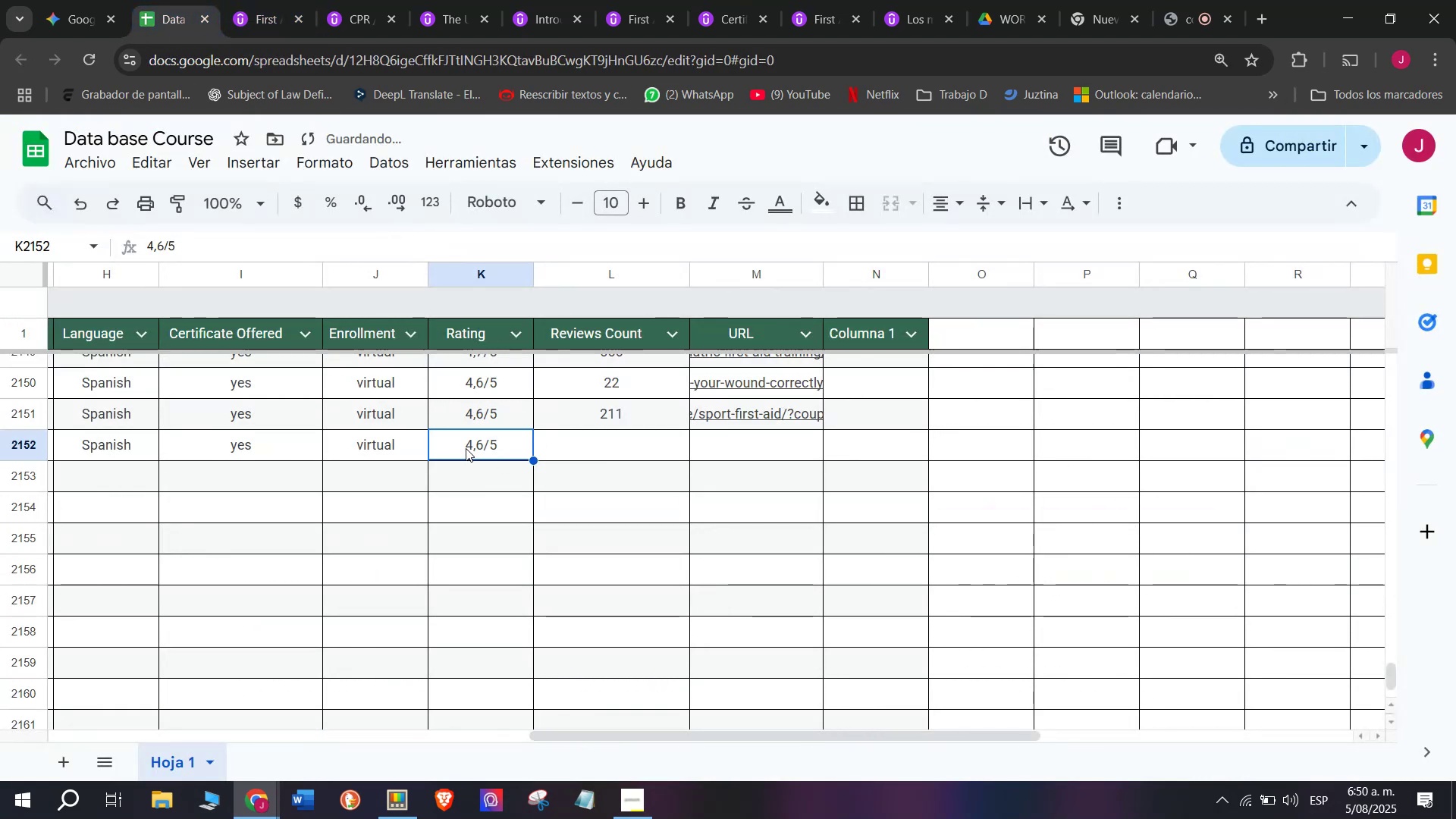 
key(Control+V)
 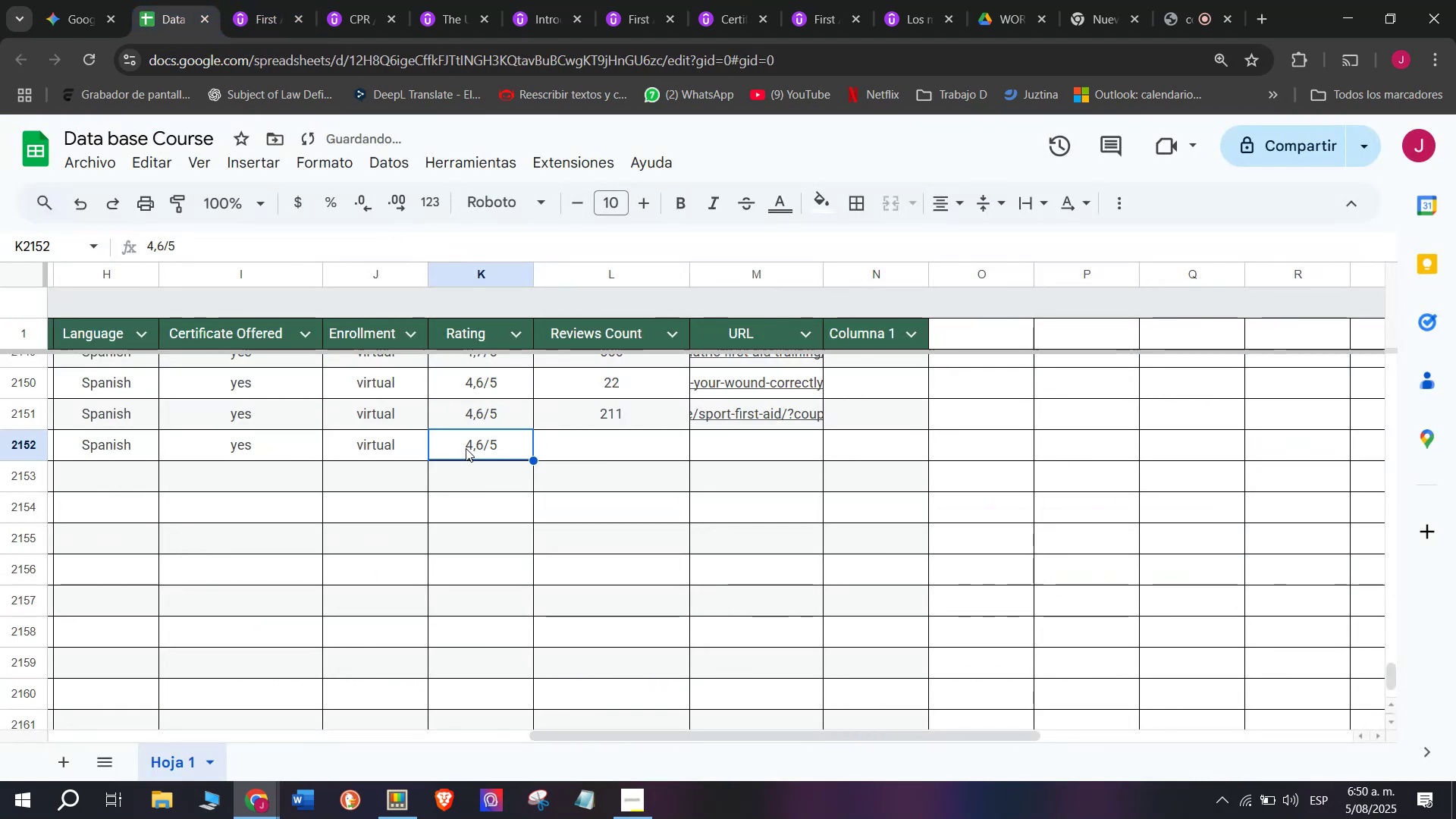 
double_click([466, 448])
 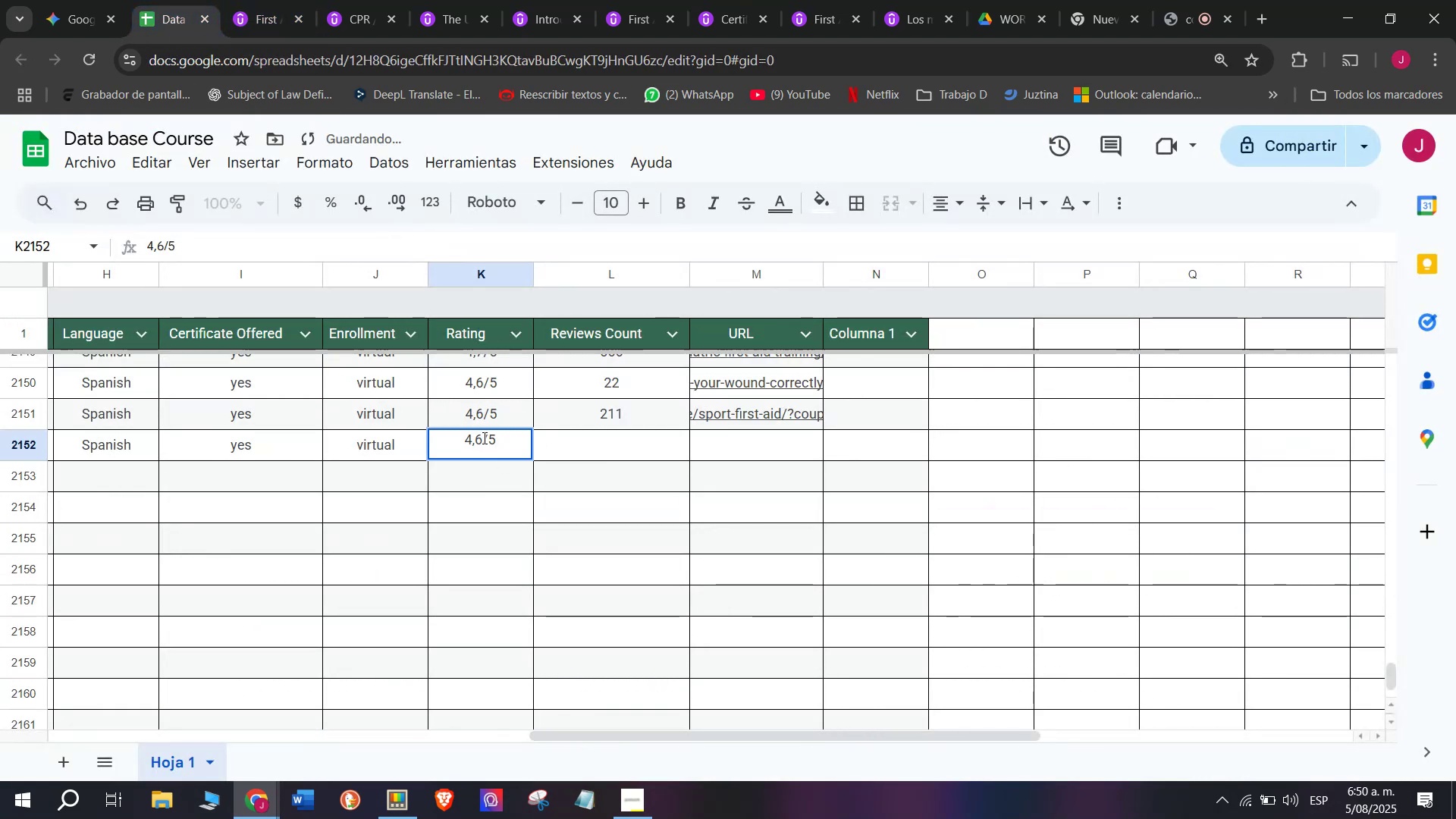 
left_click([483, 436])
 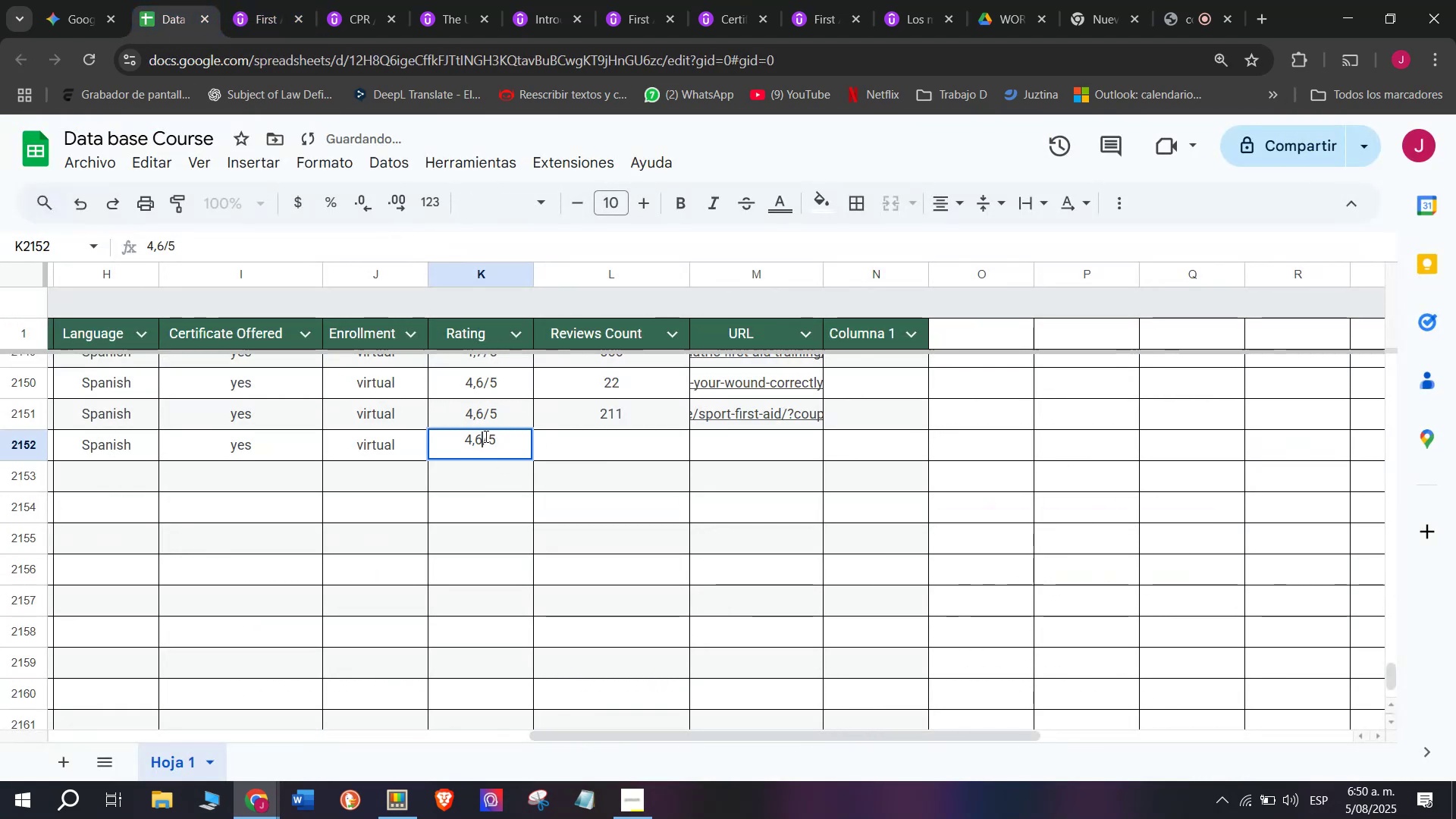 
key(Q)
 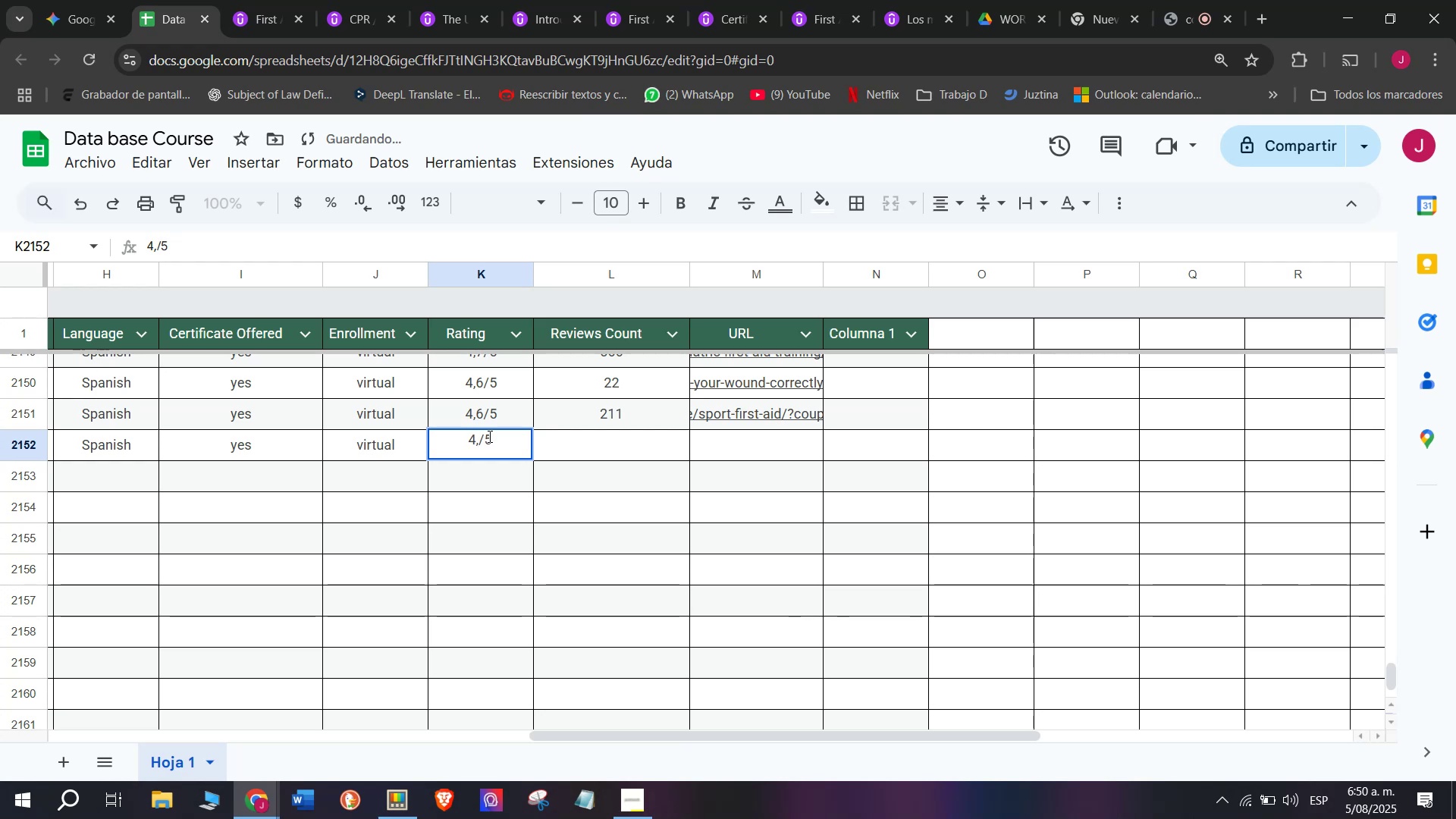 
key(Backspace)
 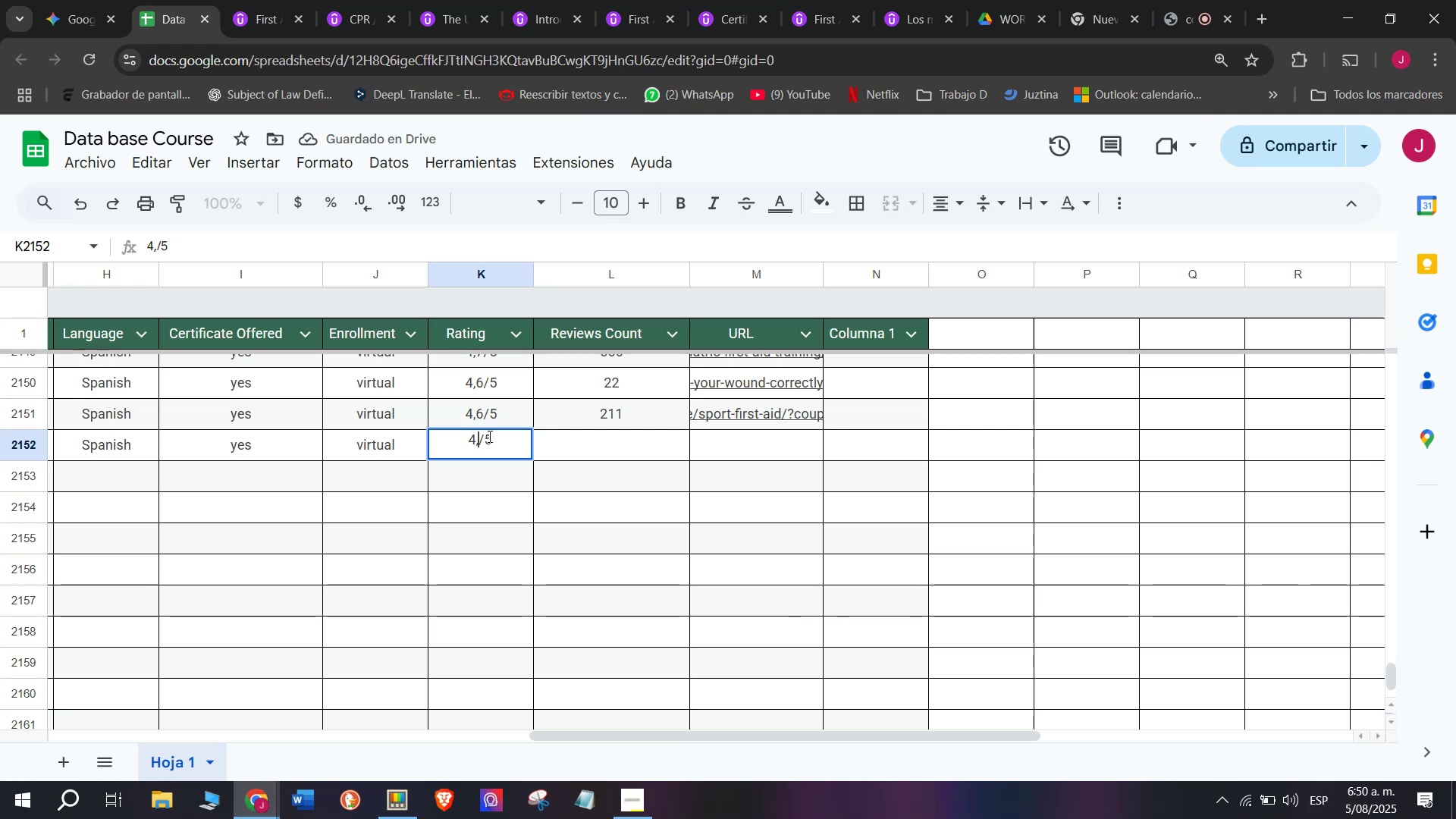 
key(4)
 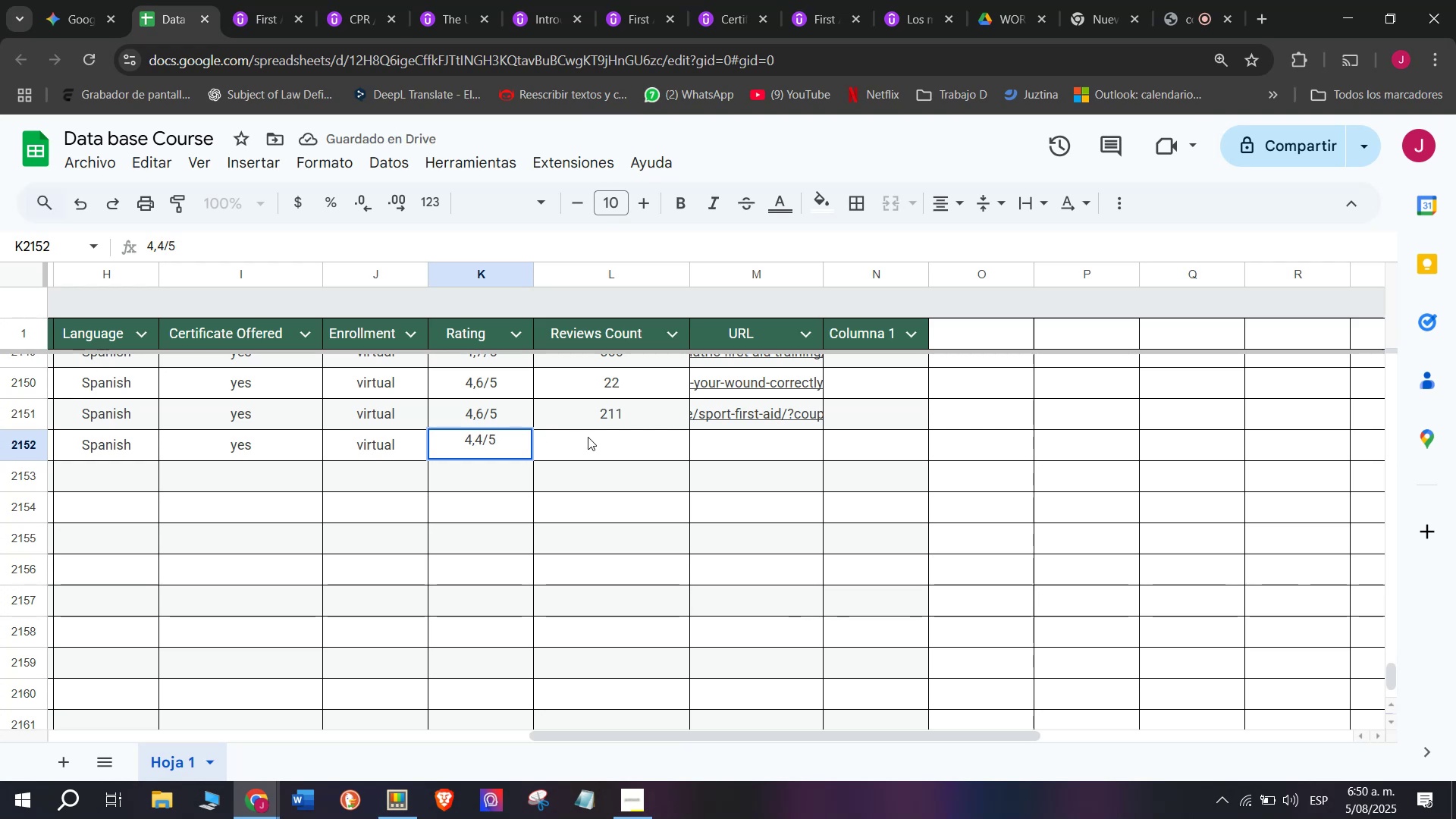 
left_click([604, 444])
 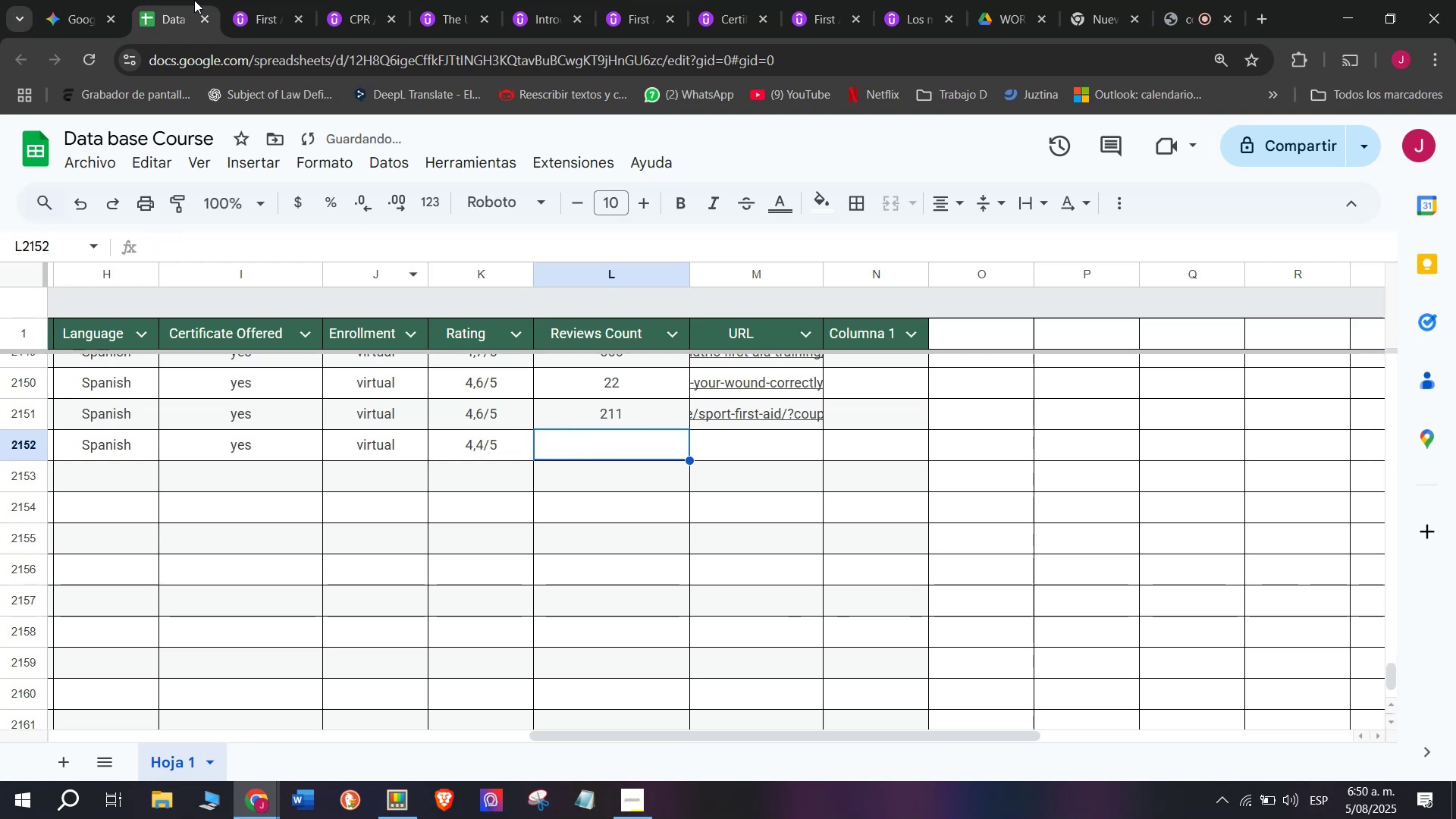 
left_click([234, 0])
 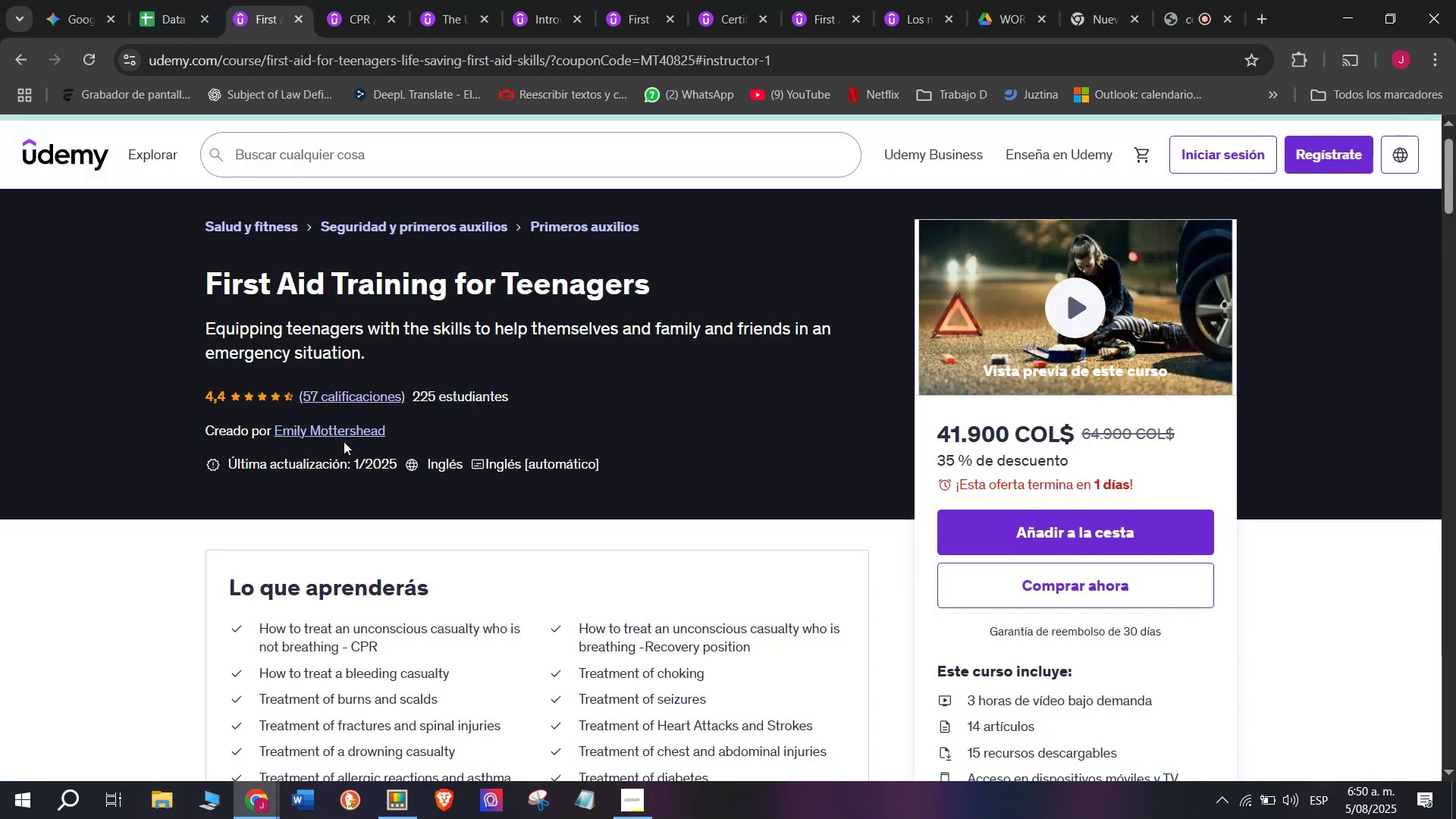 
left_click([342, 437])
 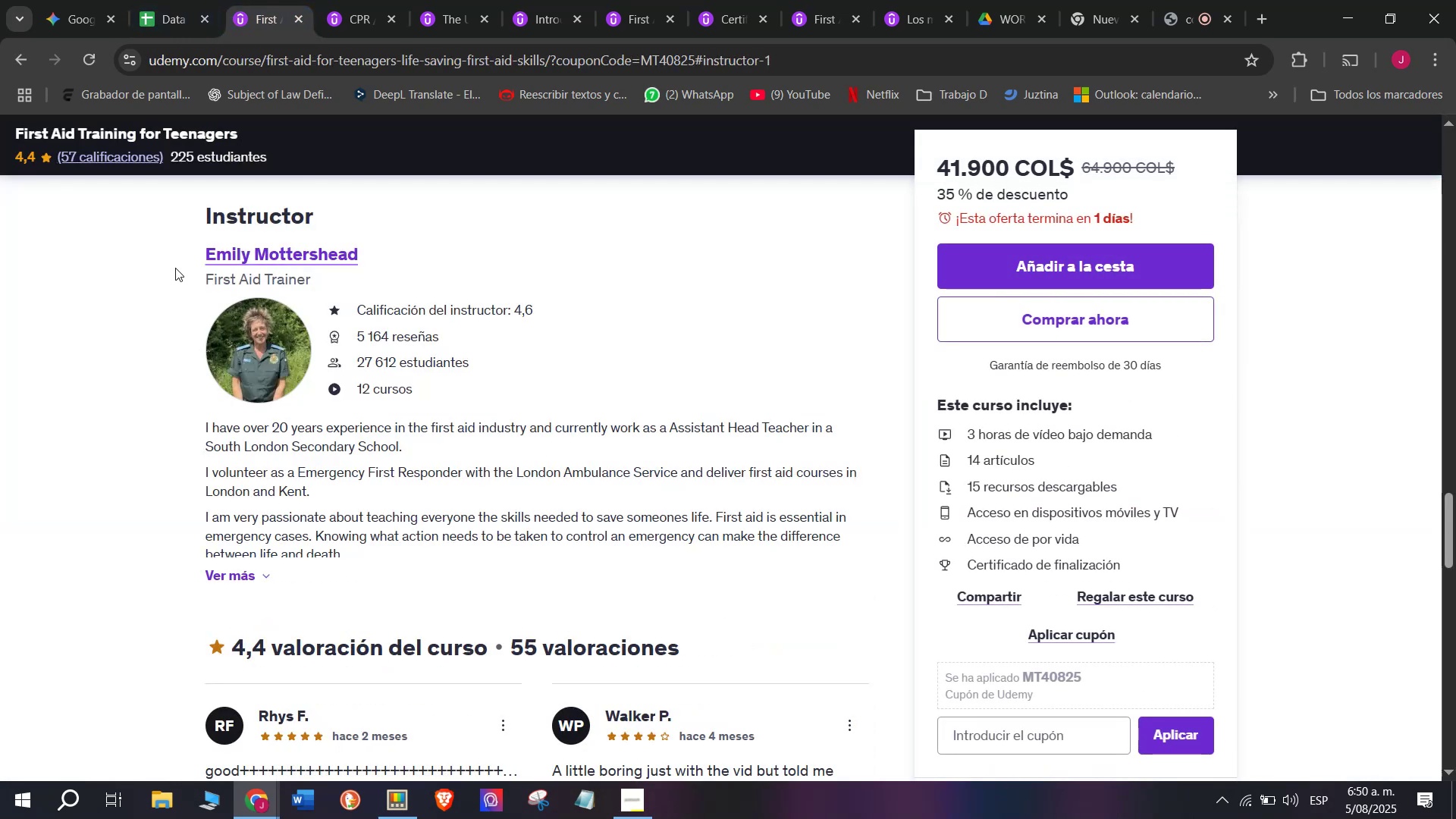 
left_click_drag(start_coordinate=[178, 252], to_coordinate=[395, 249])
 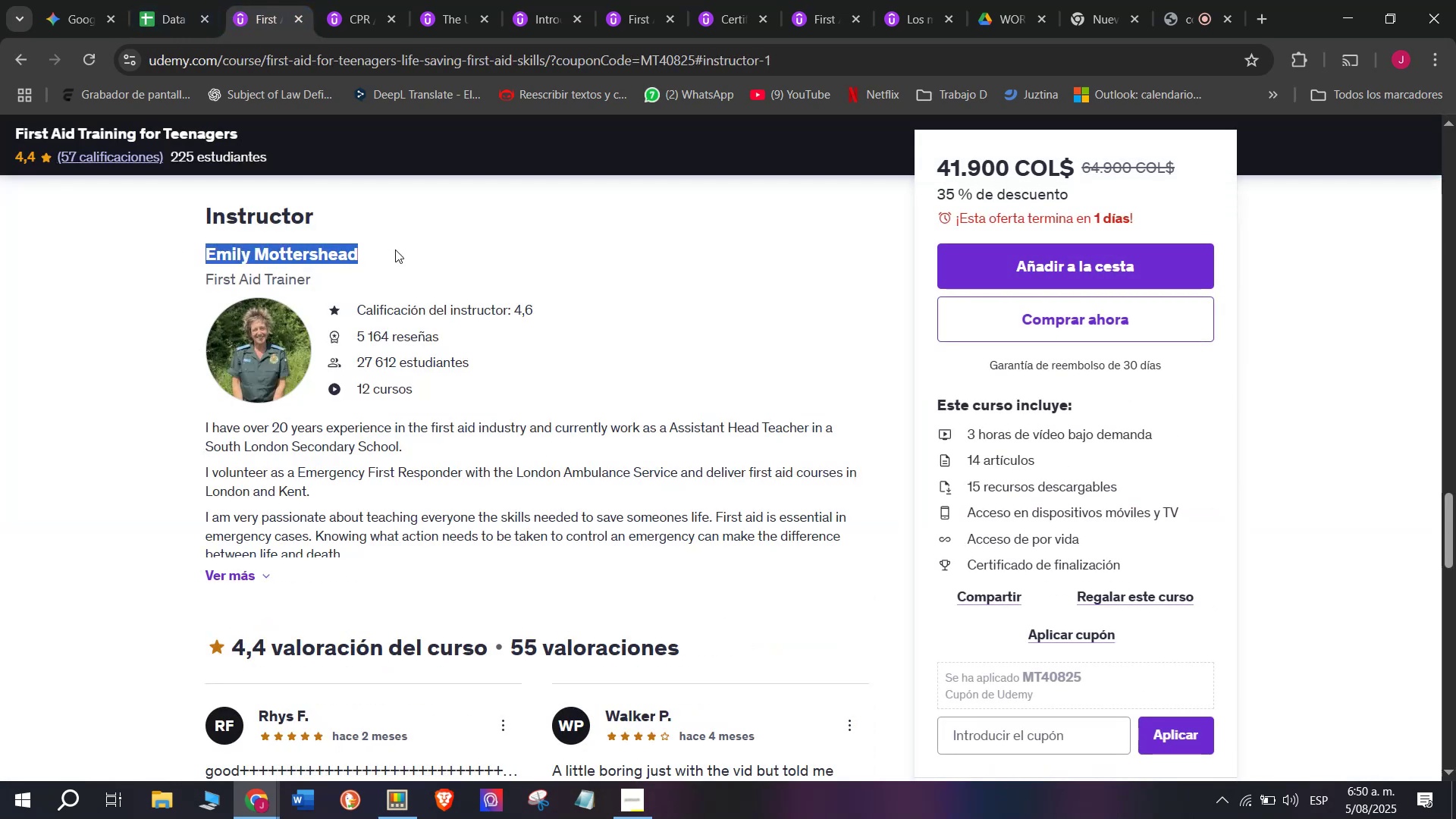 
key(Break)
 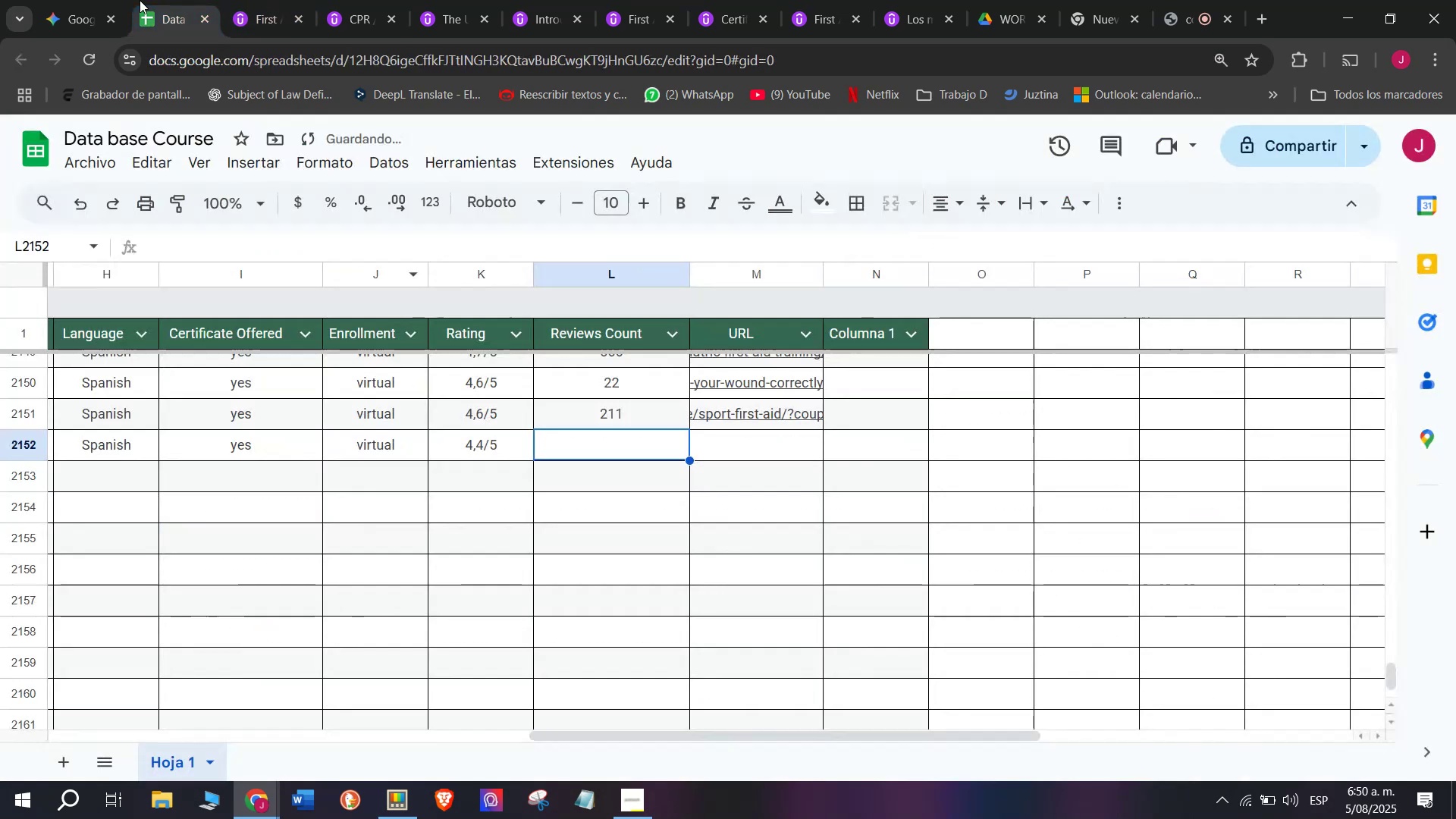 
key(Control+ControlLeft)
 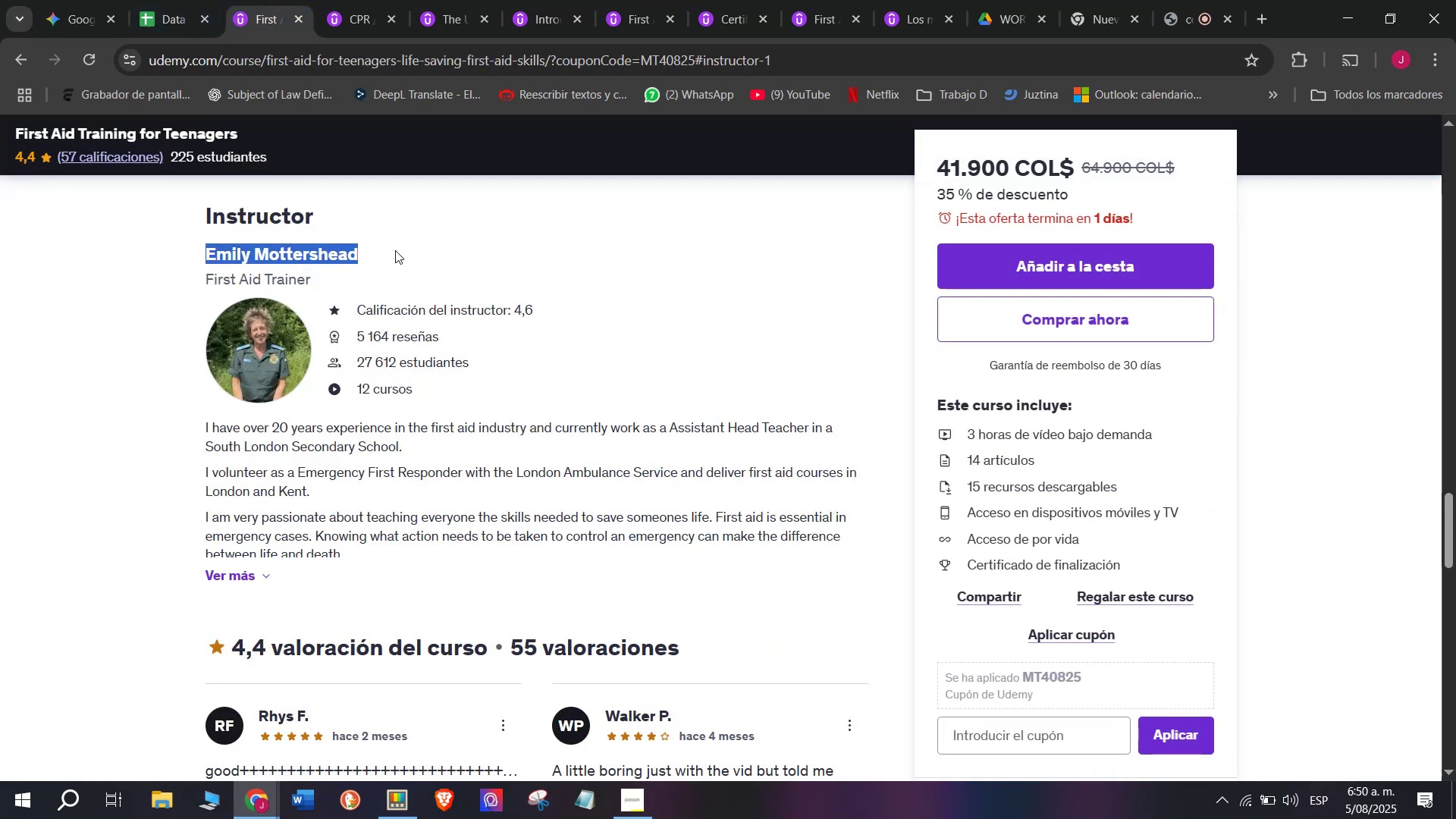 
key(Control+C)
 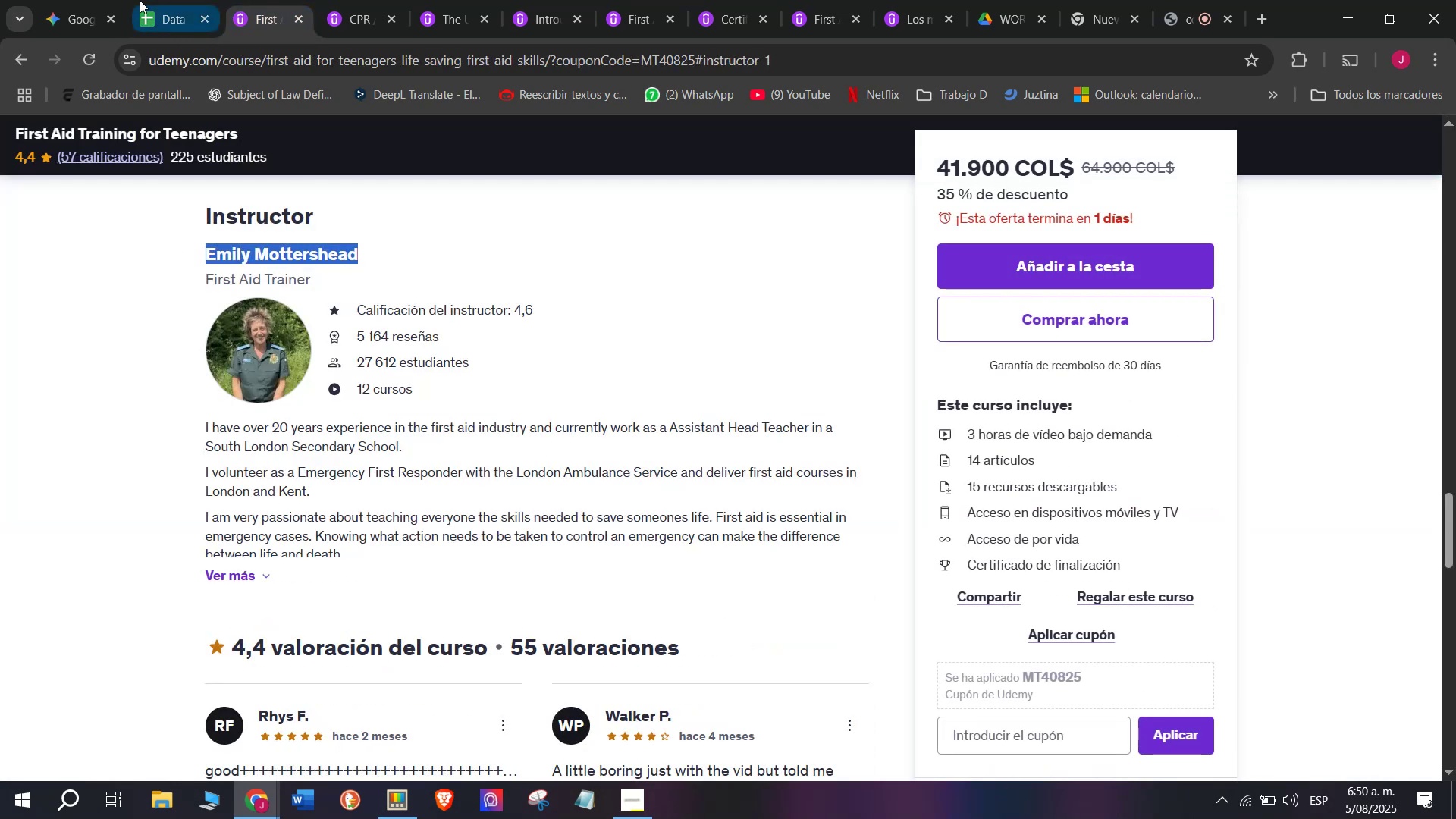 
left_click([140, 0])
 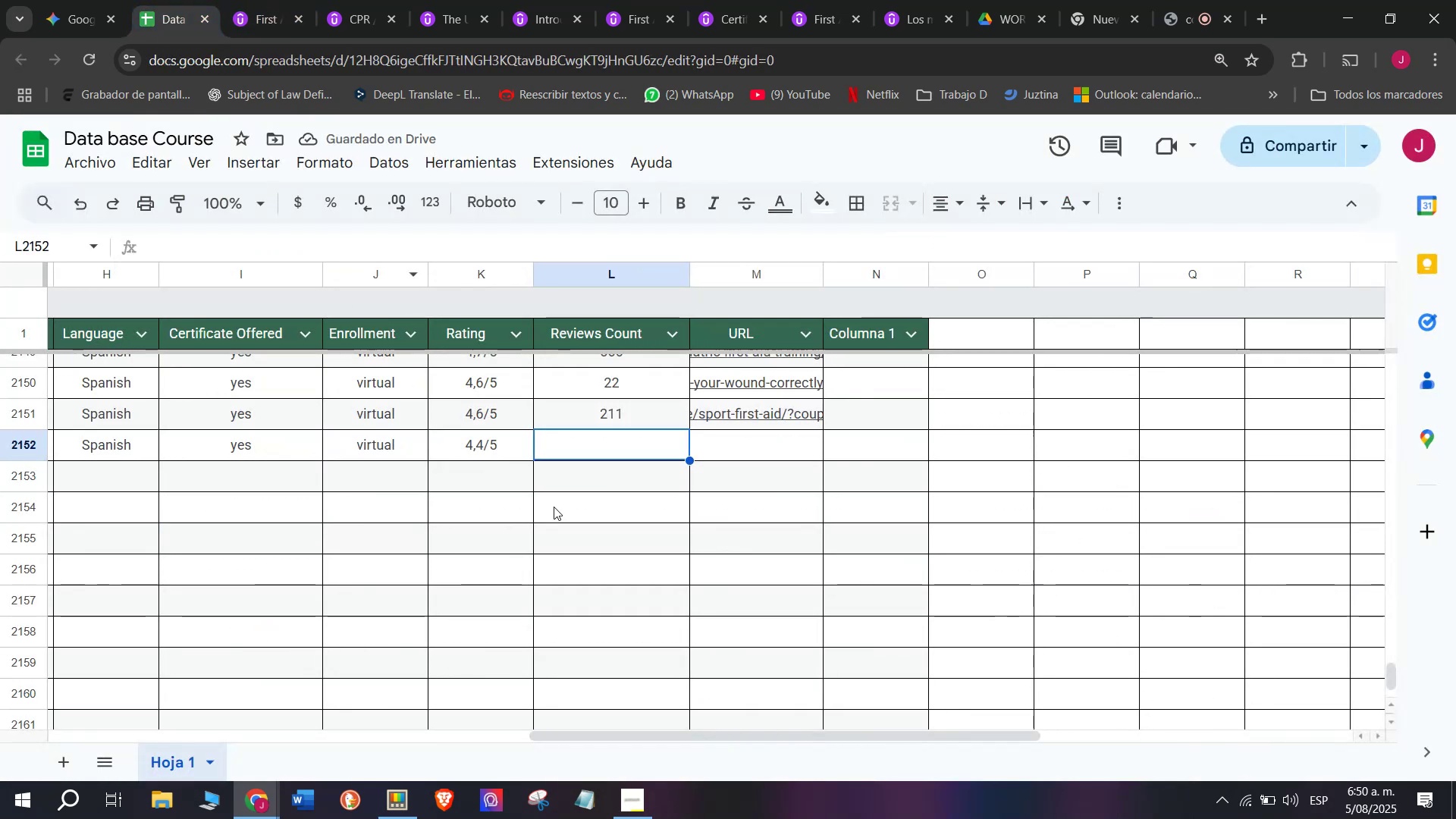 
key(Z)
 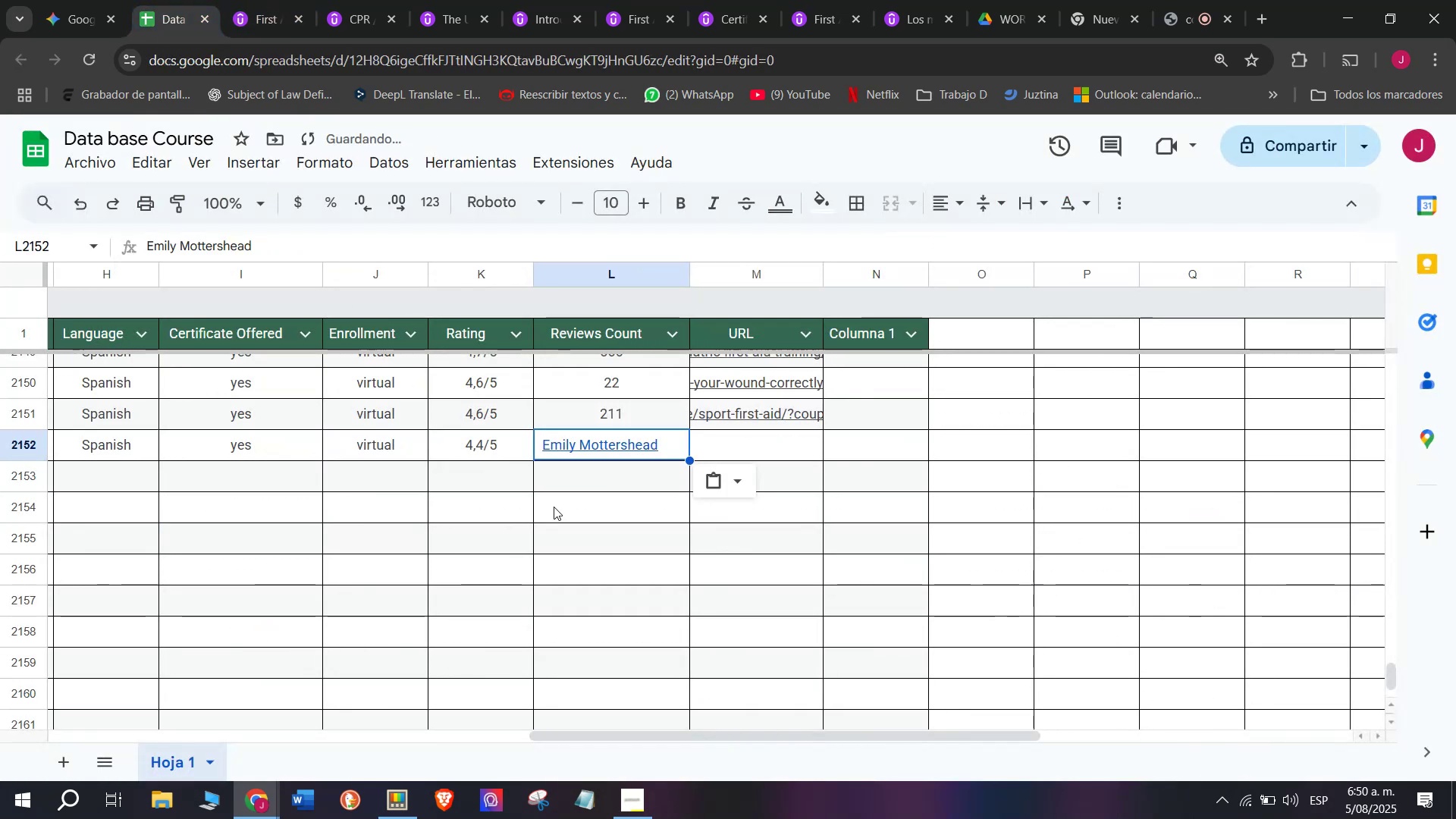 
key(Control+ControlLeft)
 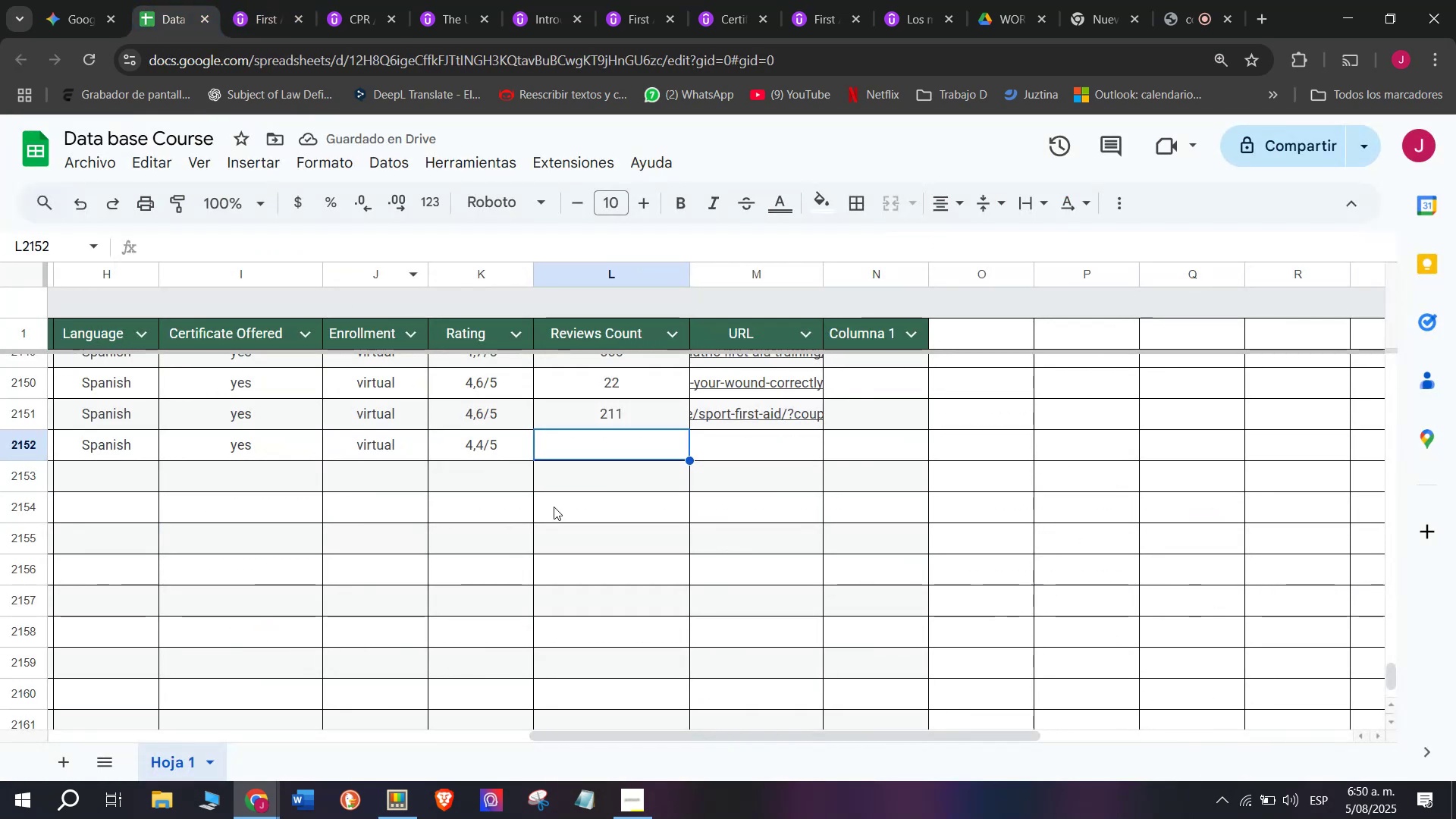 
key(Control+V)
 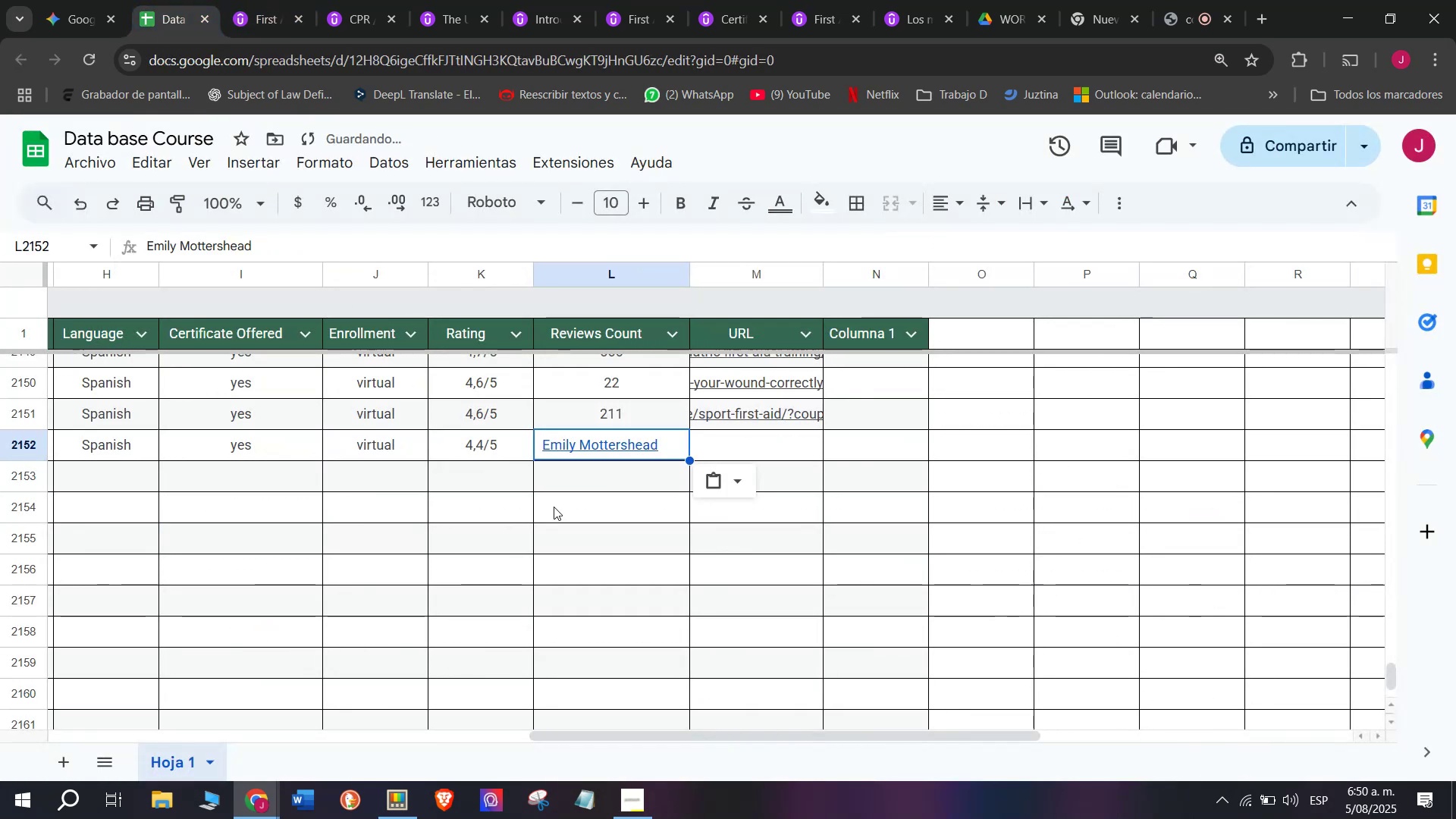 
key(Shift+ShiftLeft)
 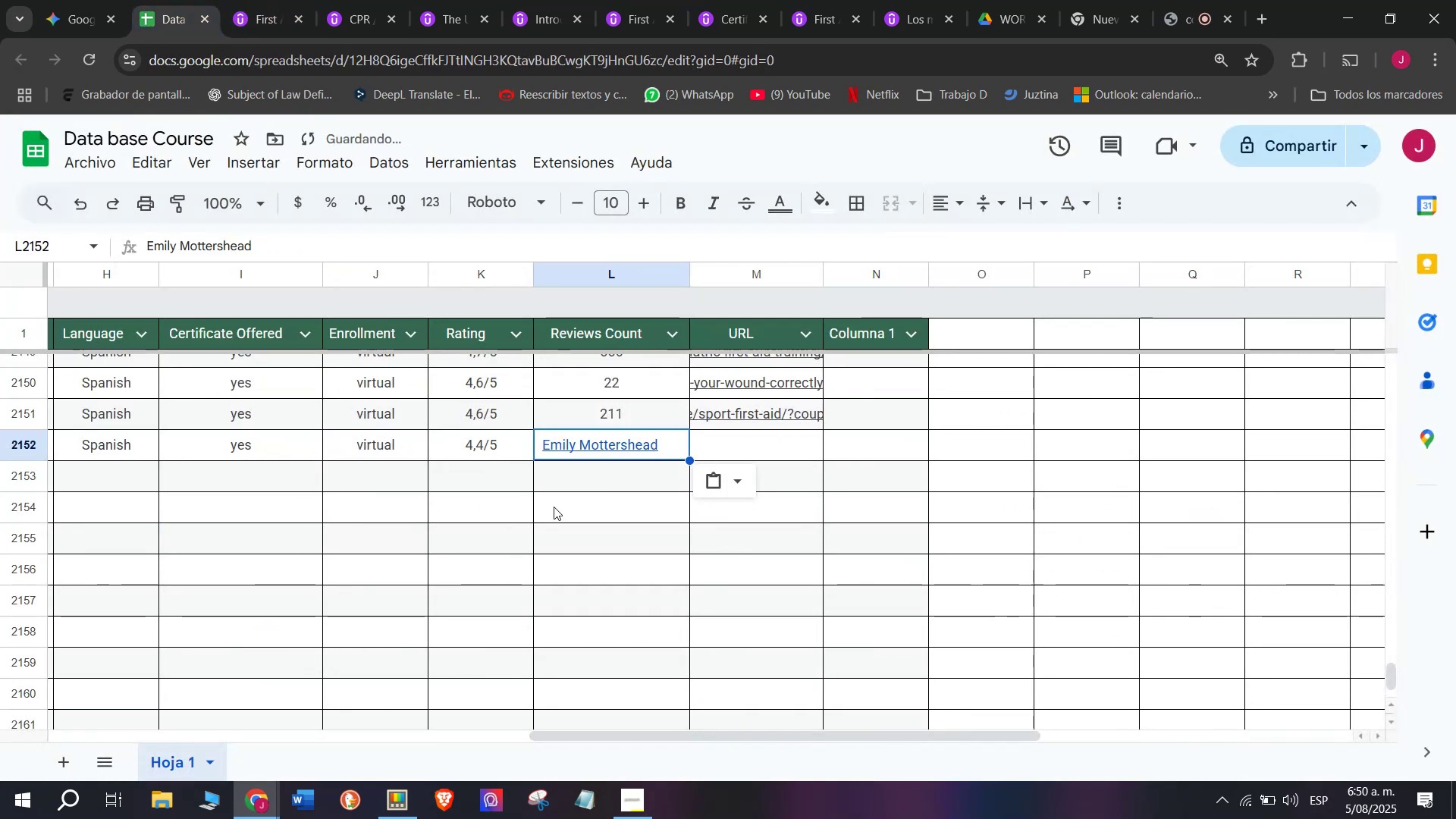 
key(Control+Shift+ControlLeft)
 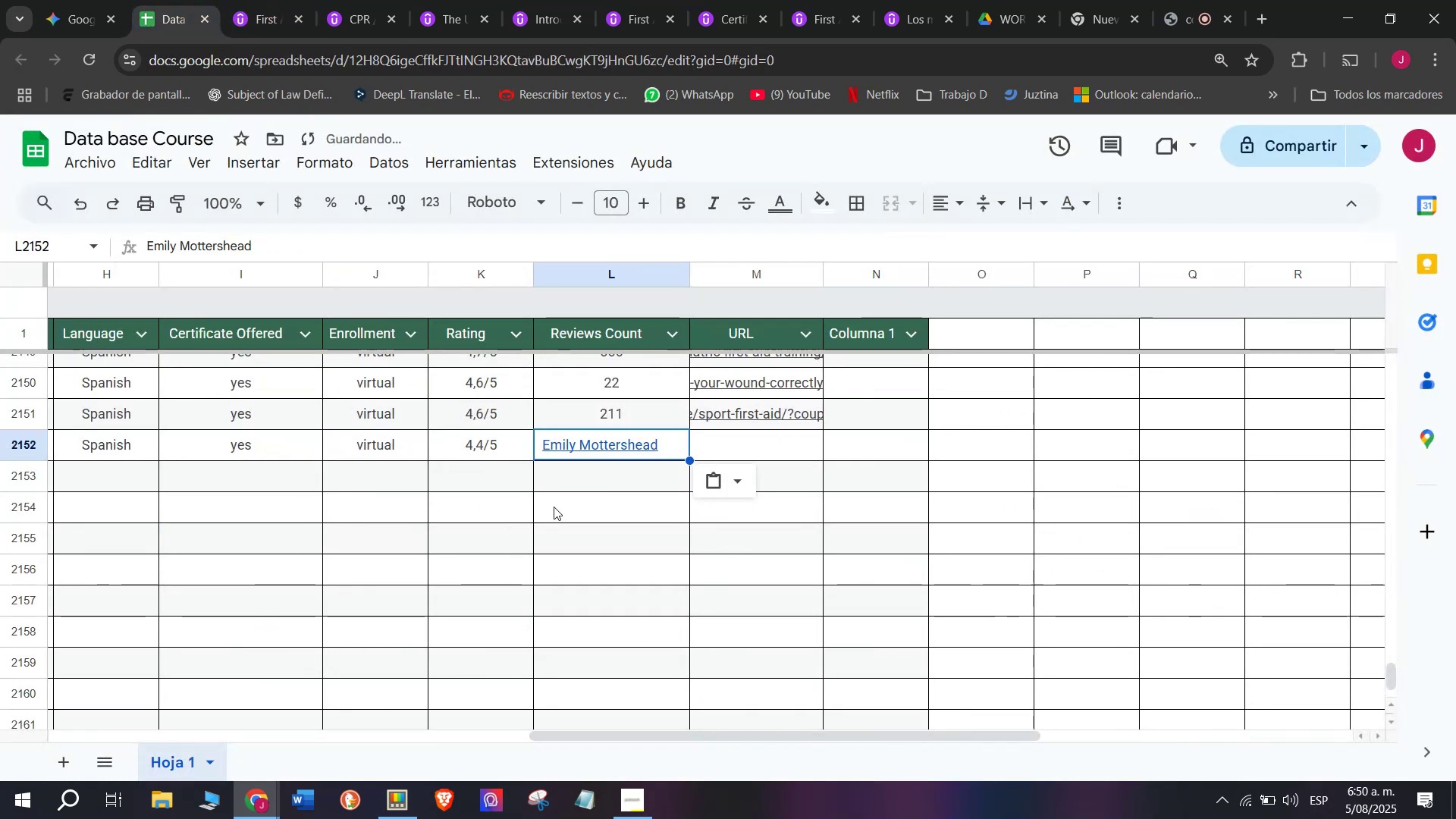 
key(Control+Shift+Z)
 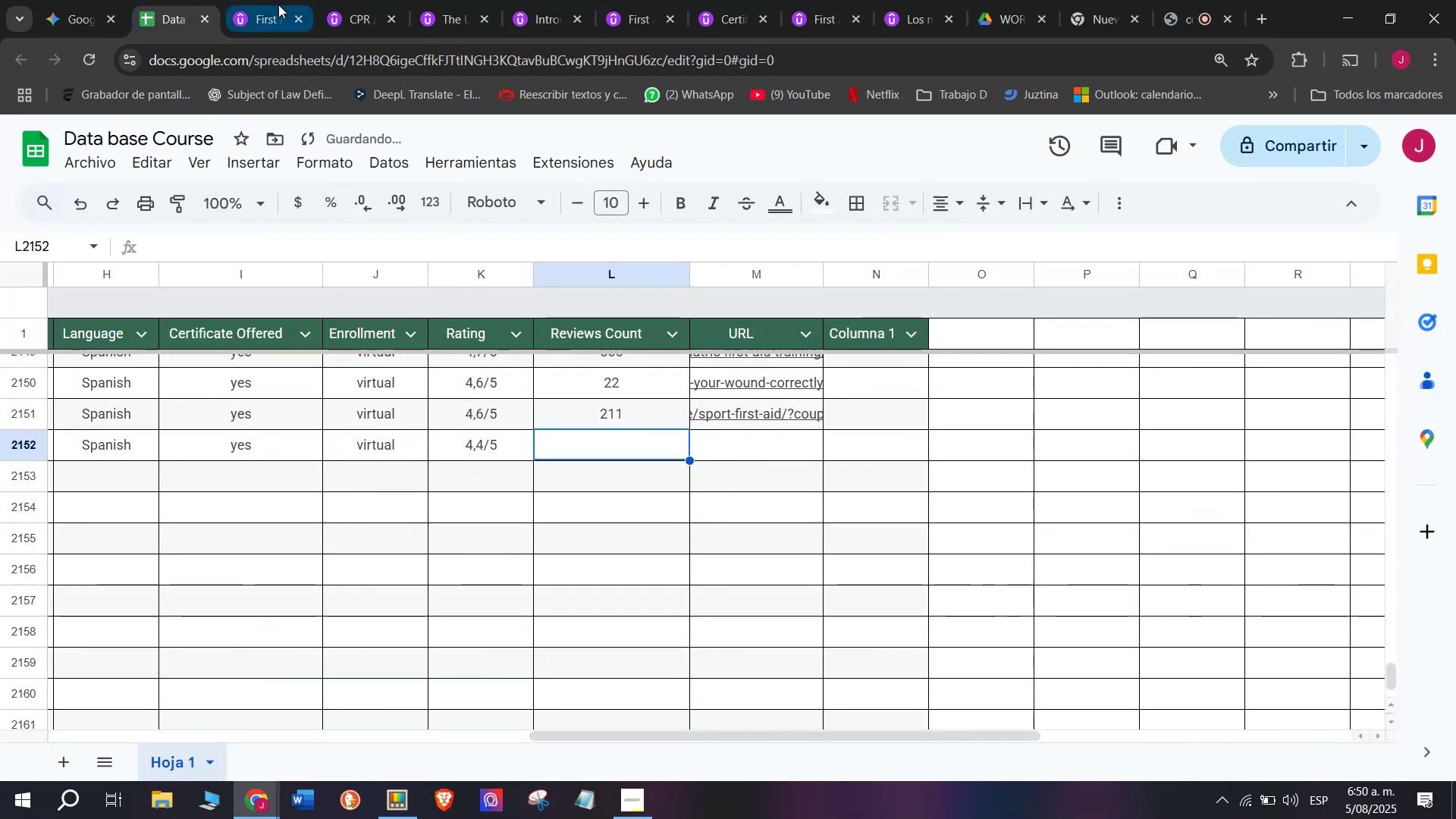 
scroll: coordinate [317, 406], scroll_direction: up, amount: 13.0
 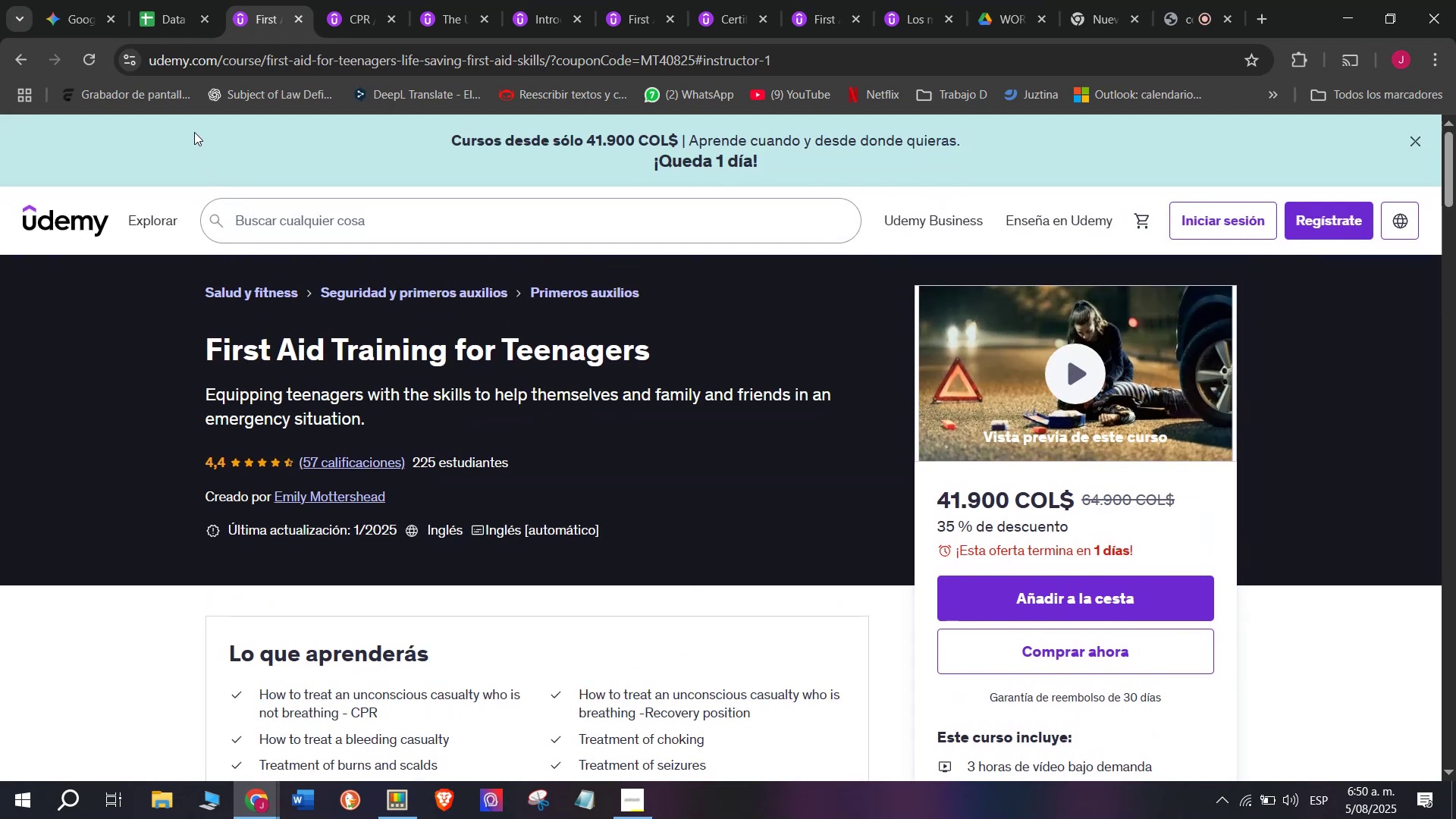 
left_click([184, 0])
 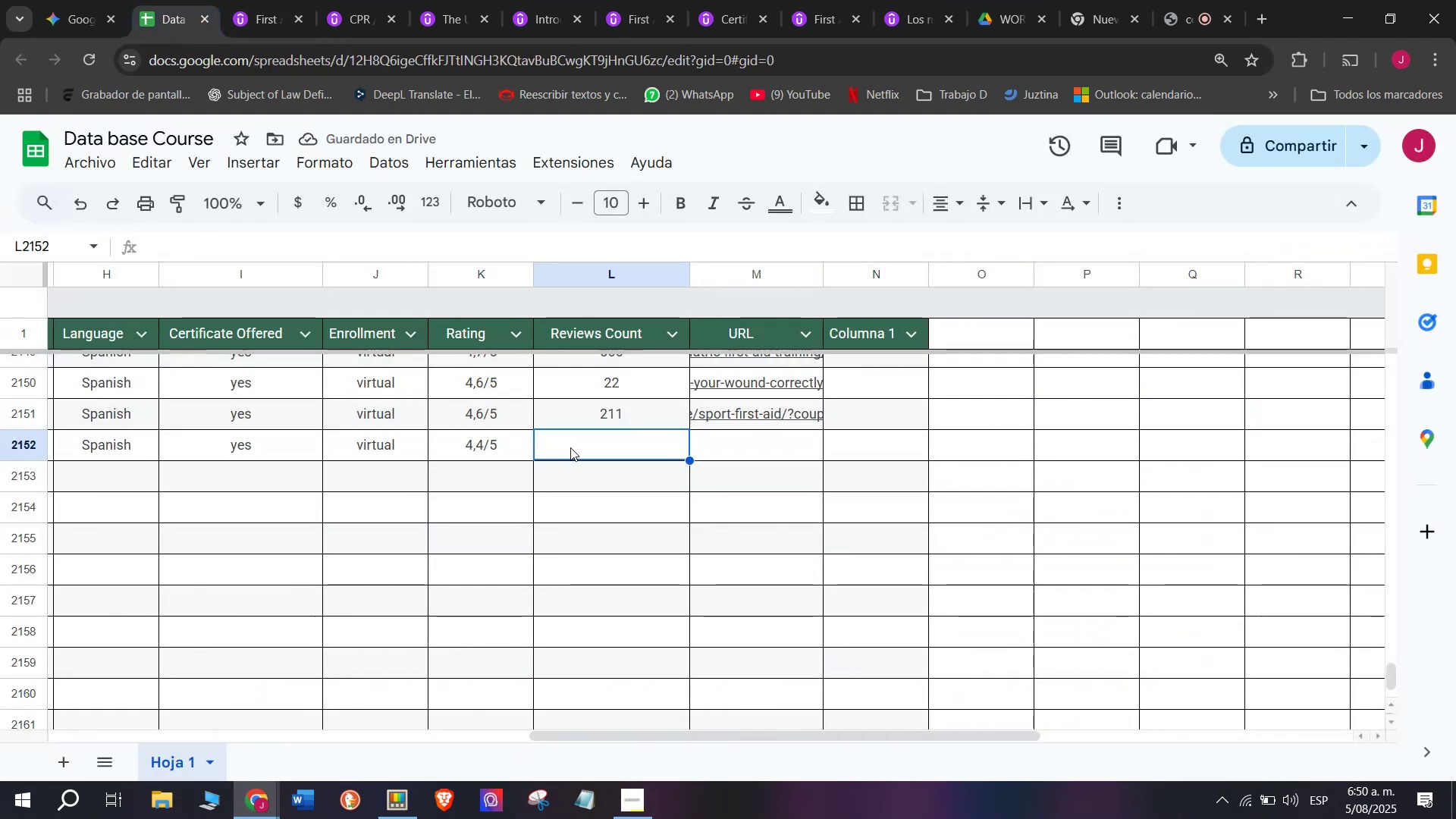 
type(57)
 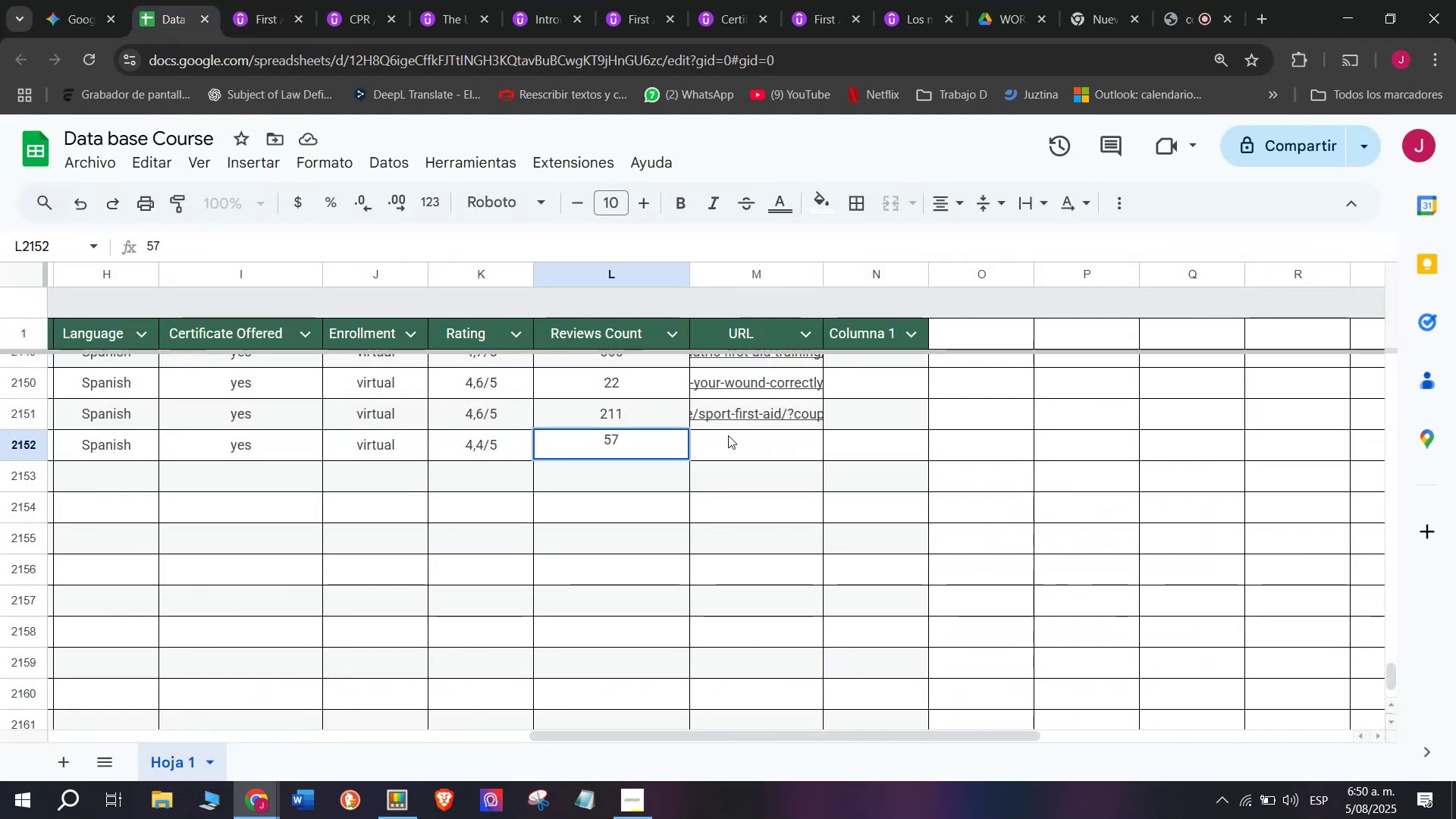 
left_click([728, 434])
 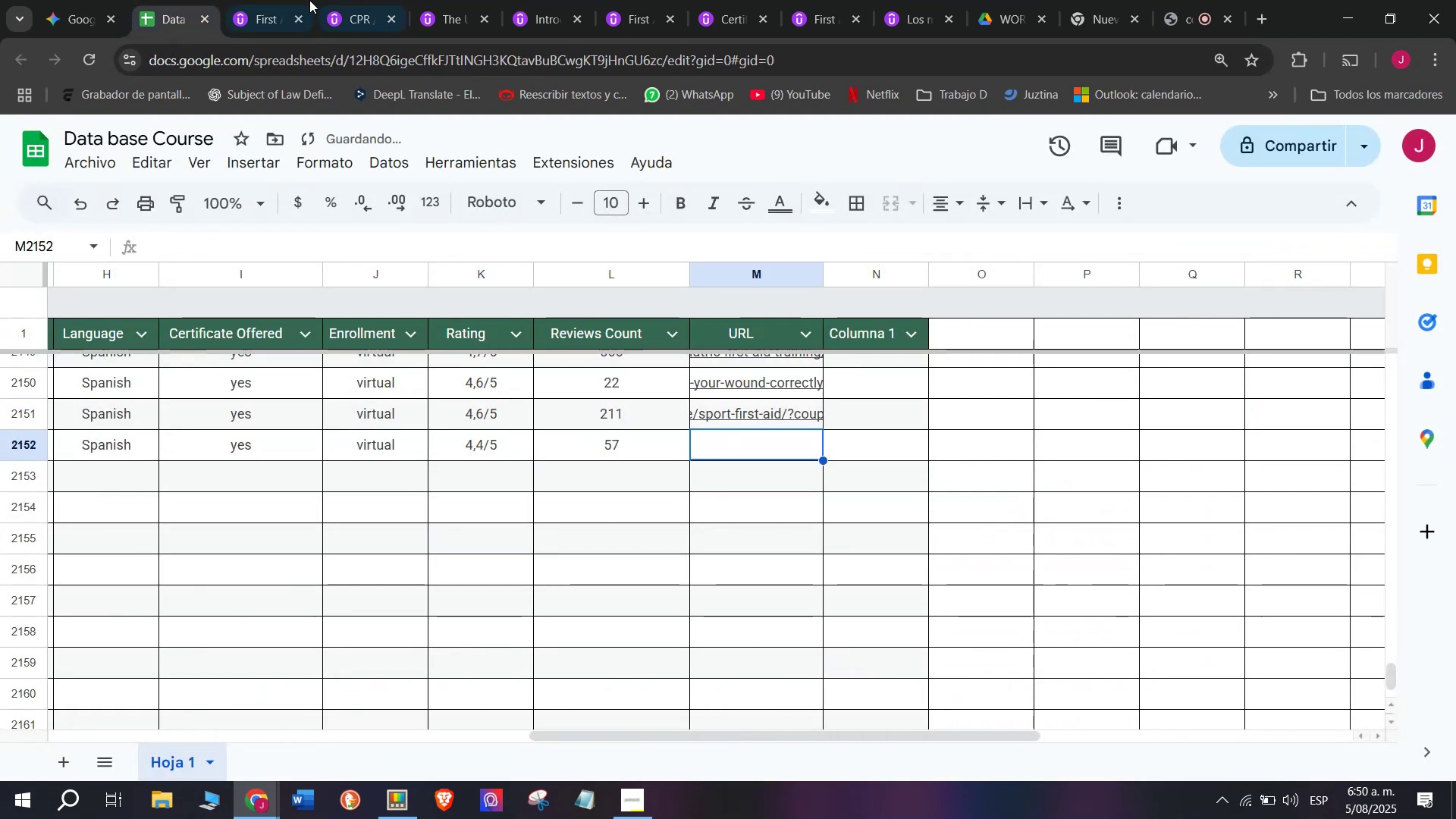 
left_click([300, 0])
 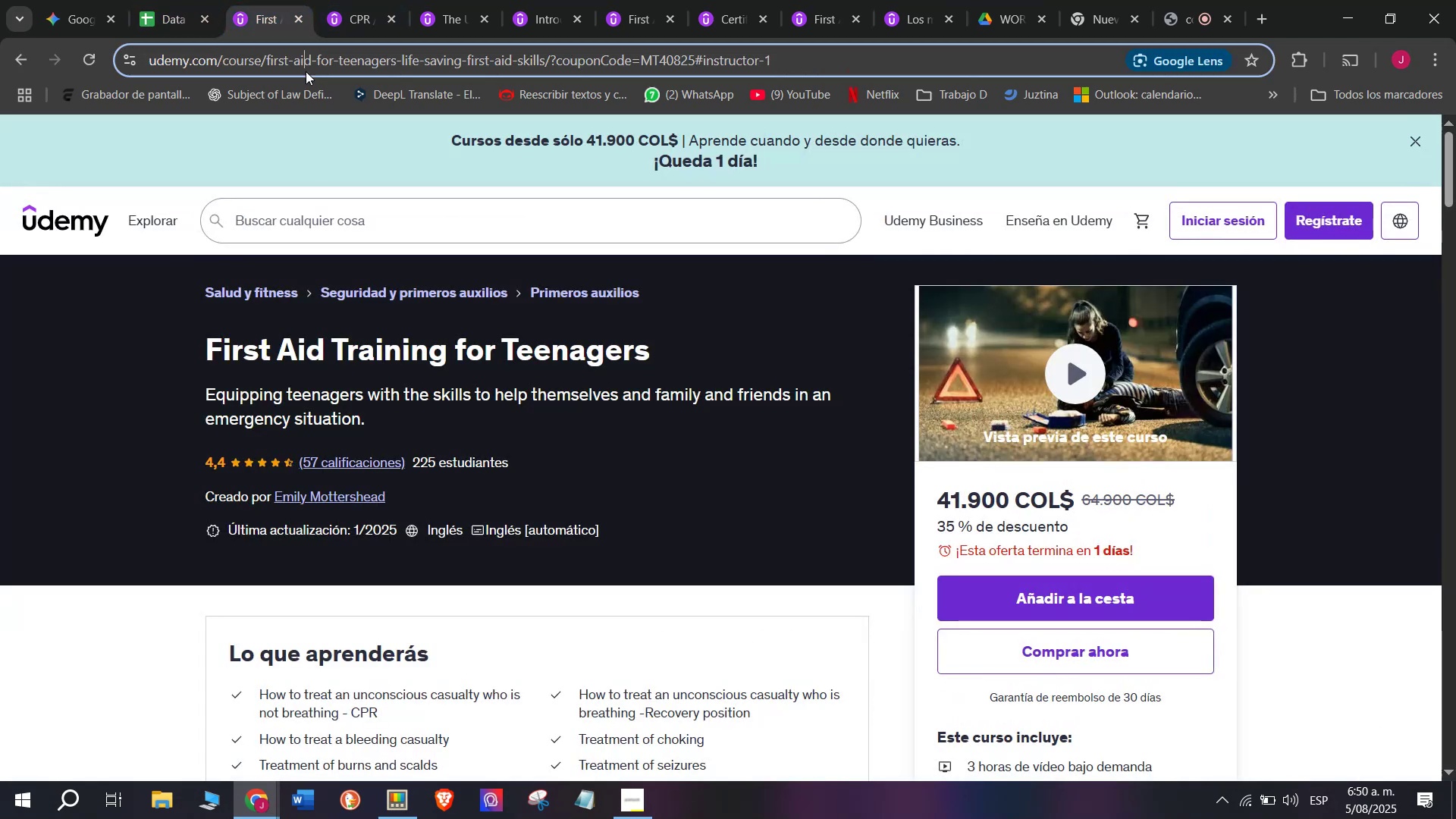 
double_click([306, 71])
 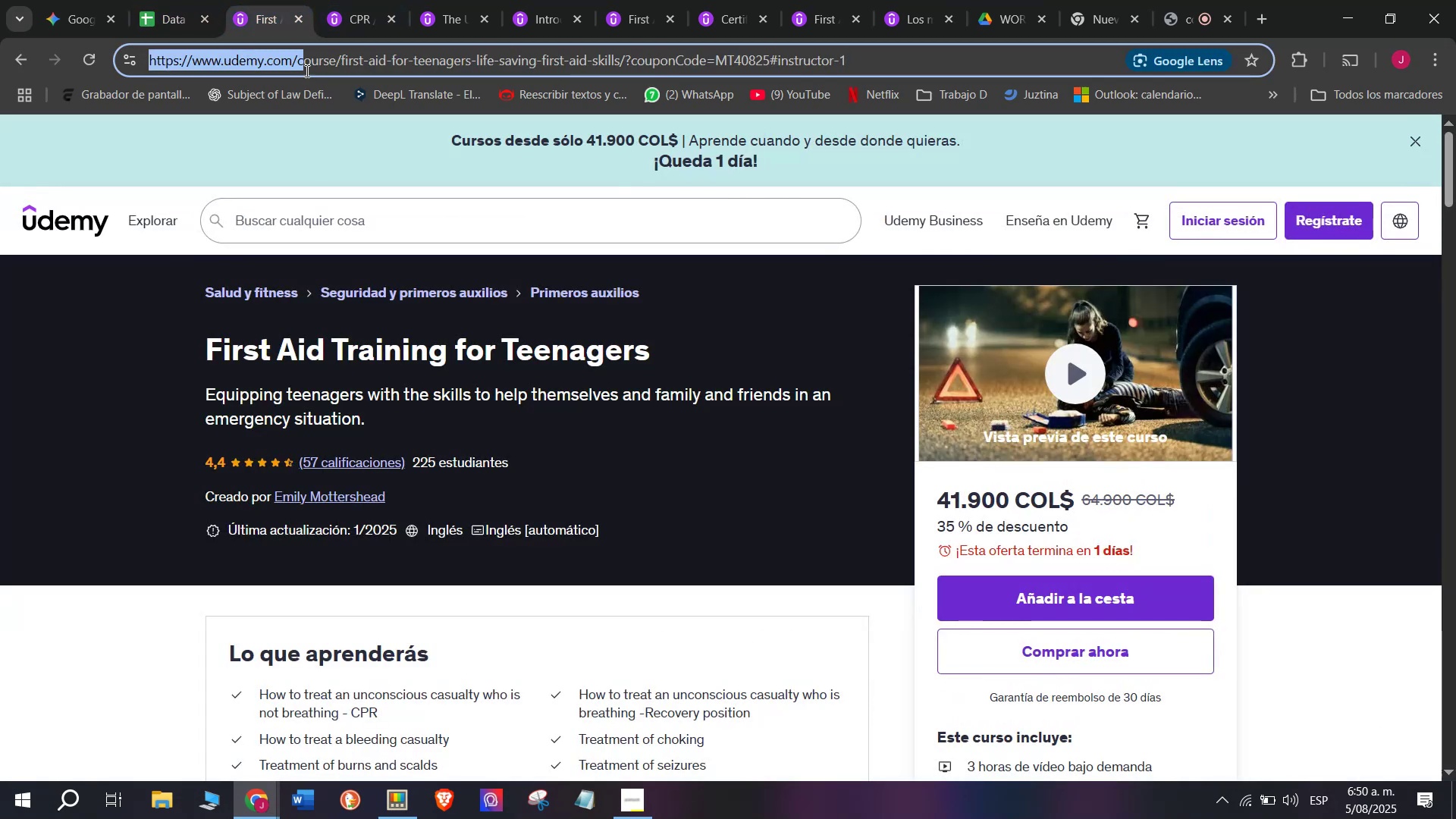 
key(Break)
 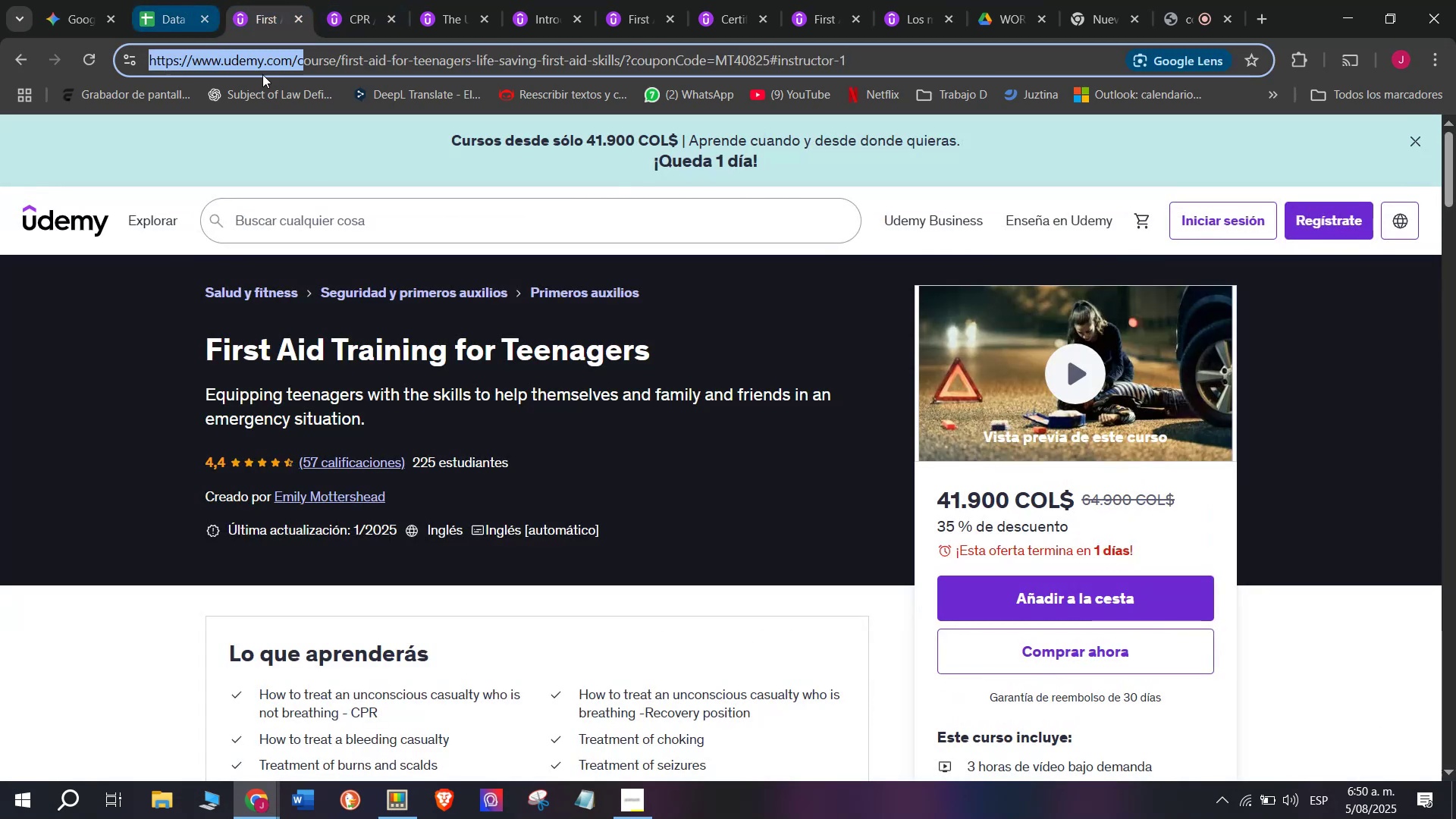 
key(Control+ControlLeft)
 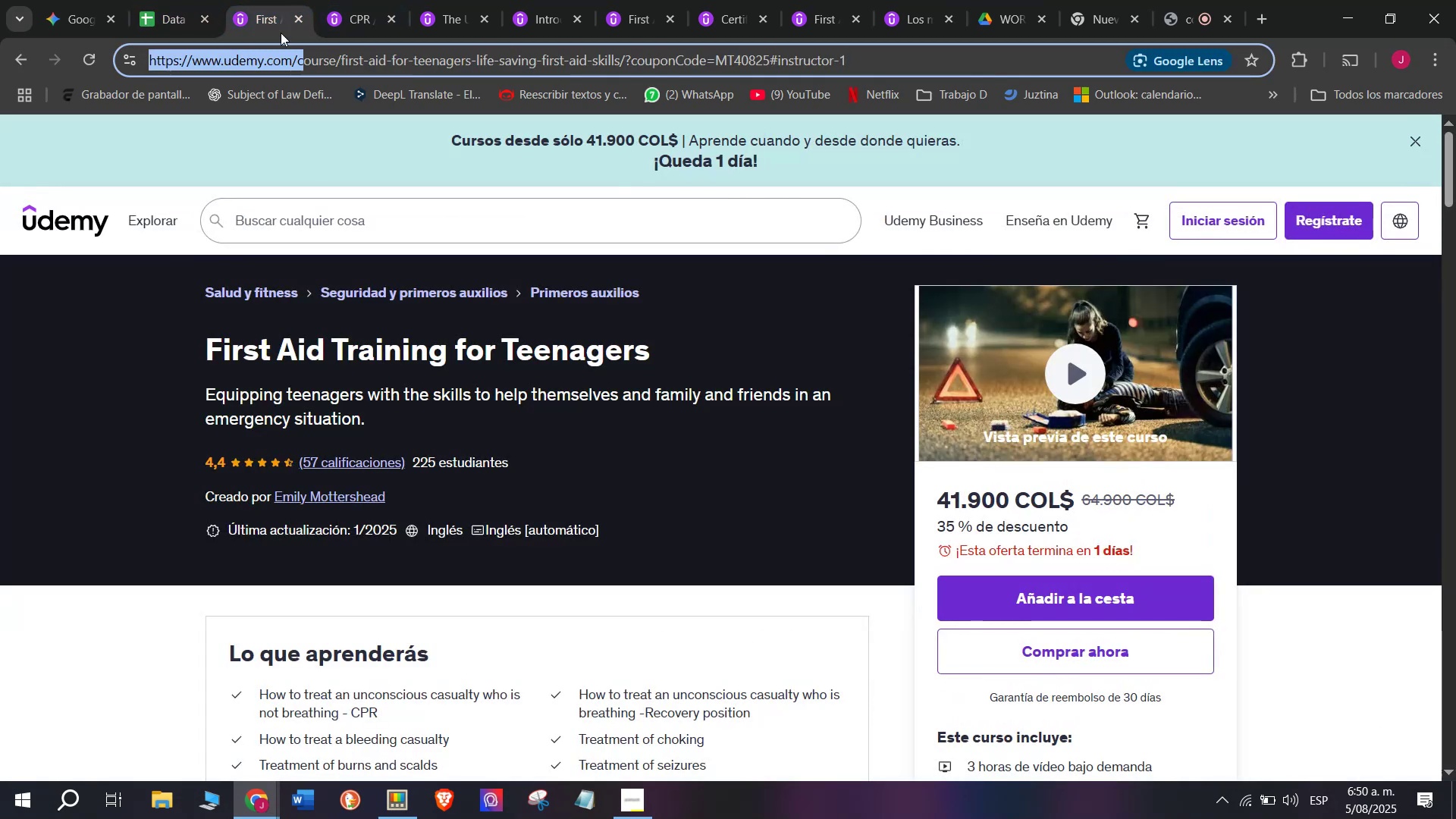 
key(Control+C)
 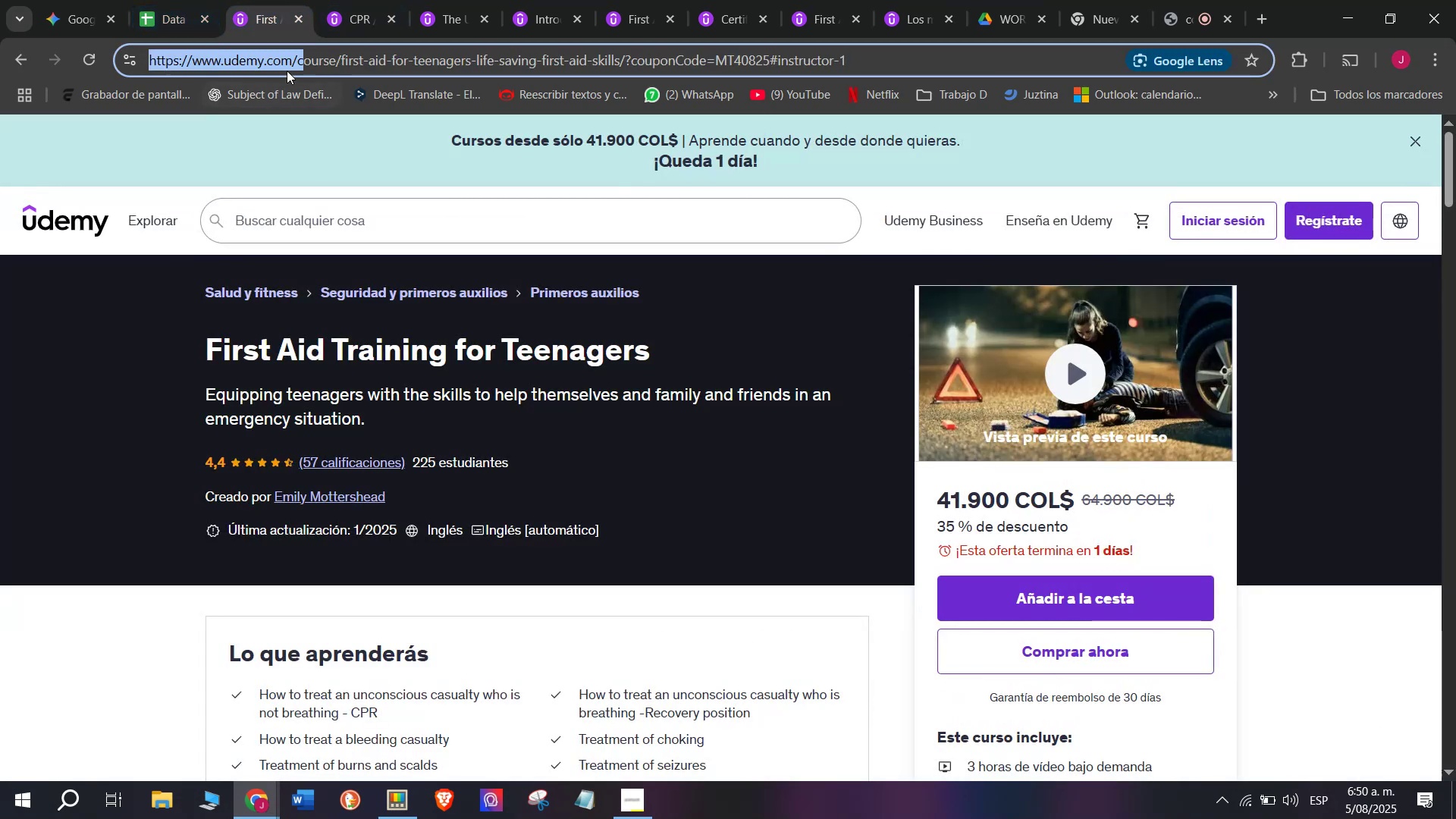 
double_click([287, 69])
 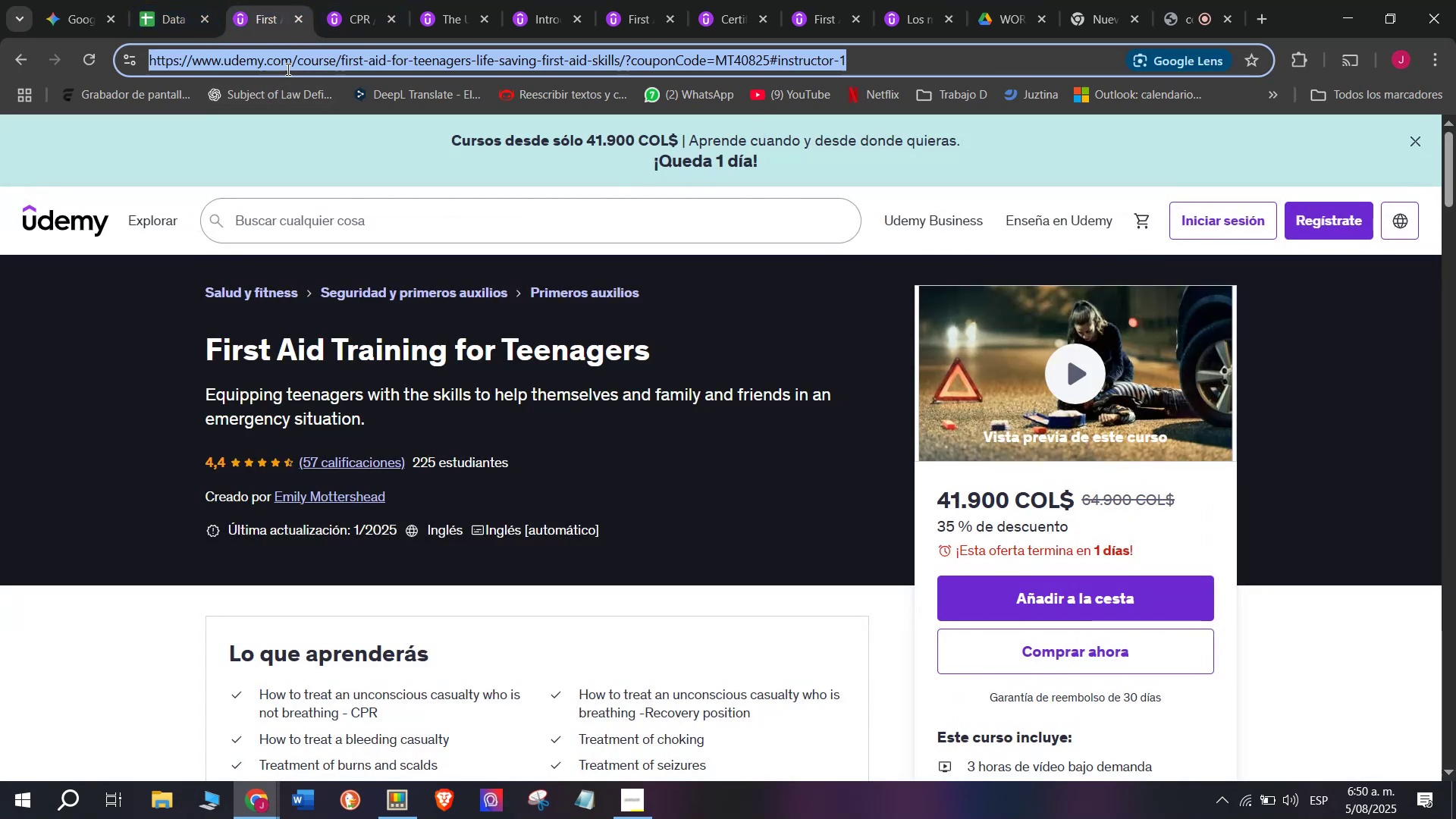 
triple_click([287, 69])
 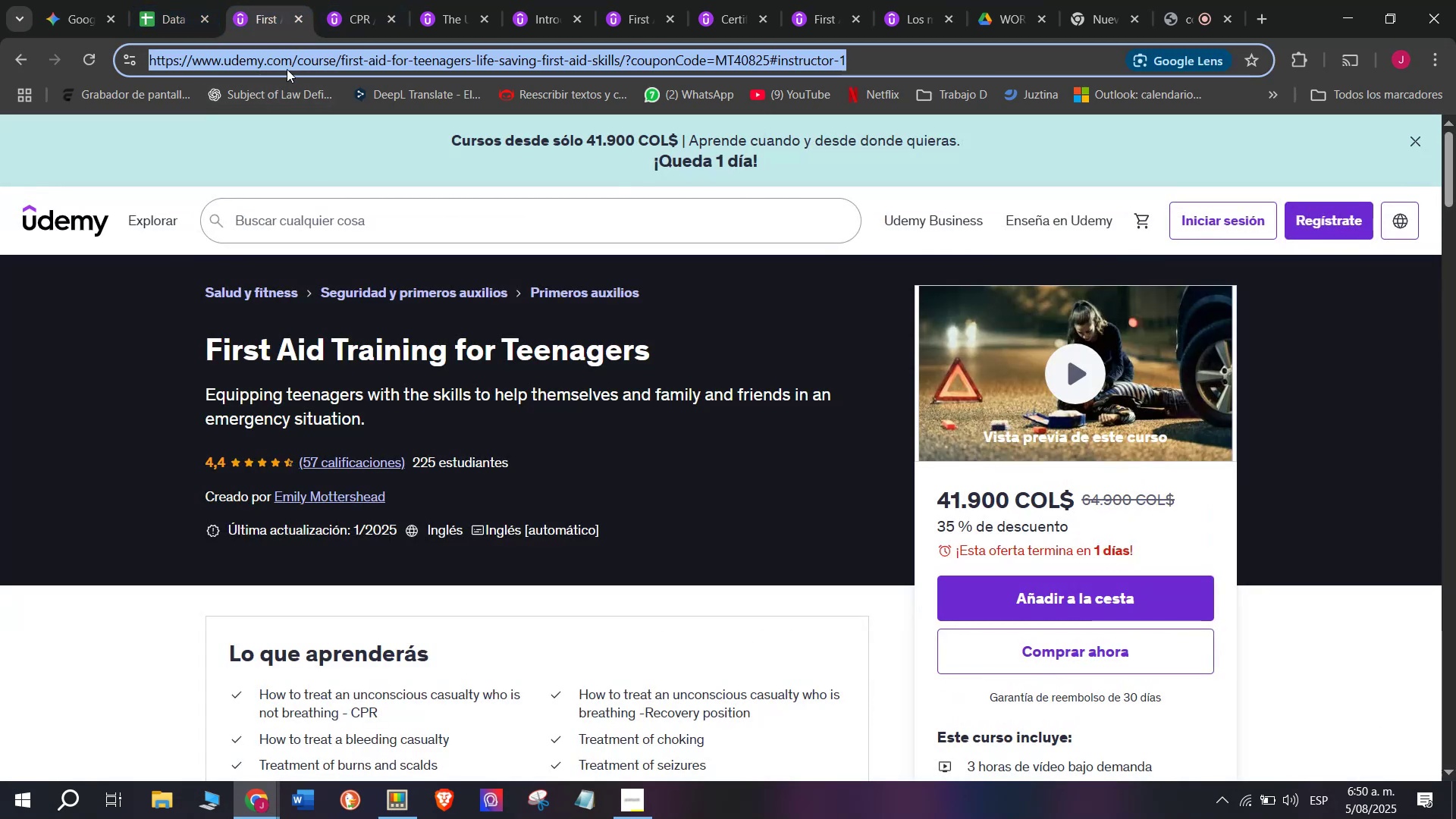 
key(Control+ControlLeft)
 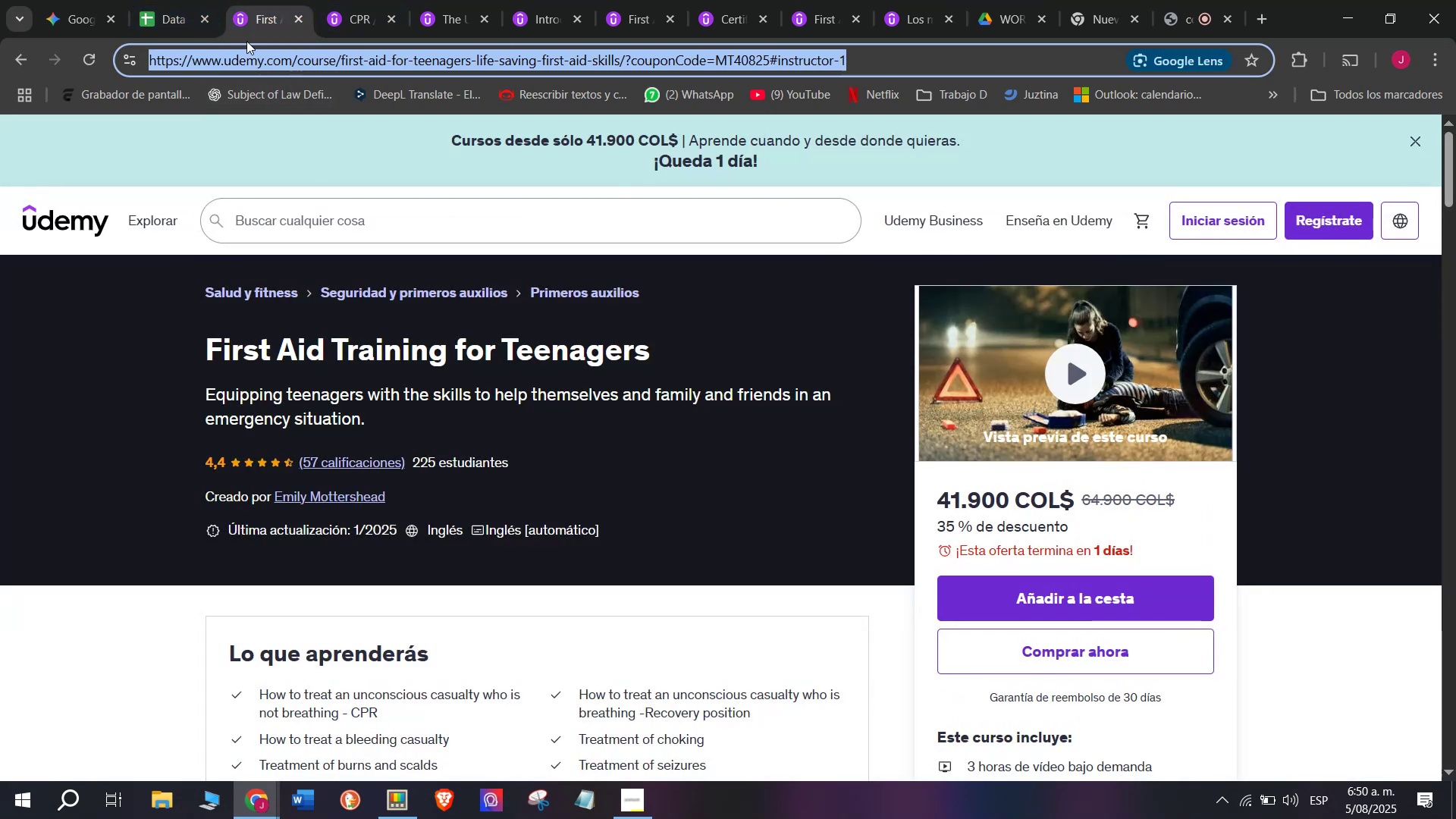 
key(Break)
 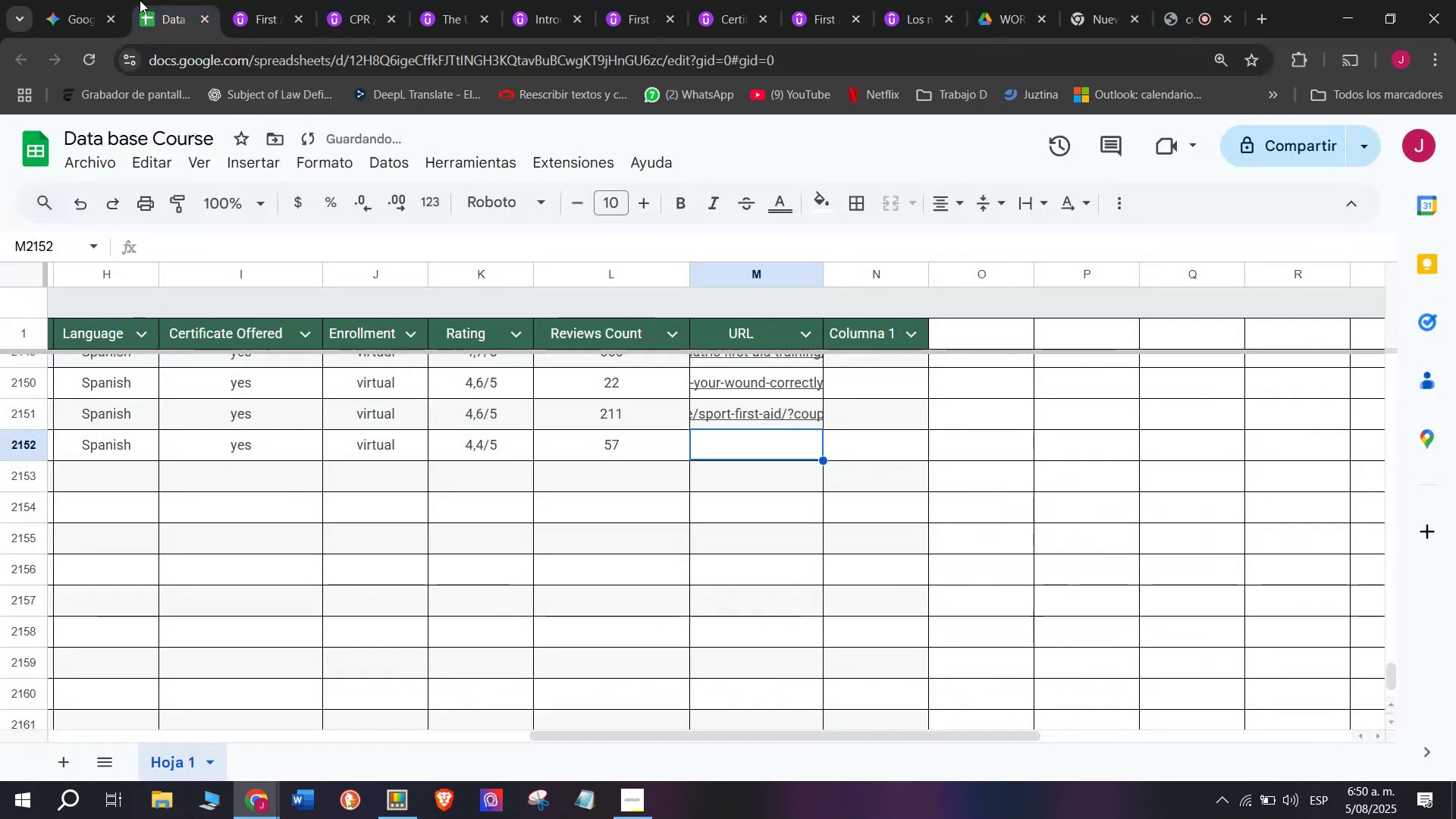 
key(Control+C)
 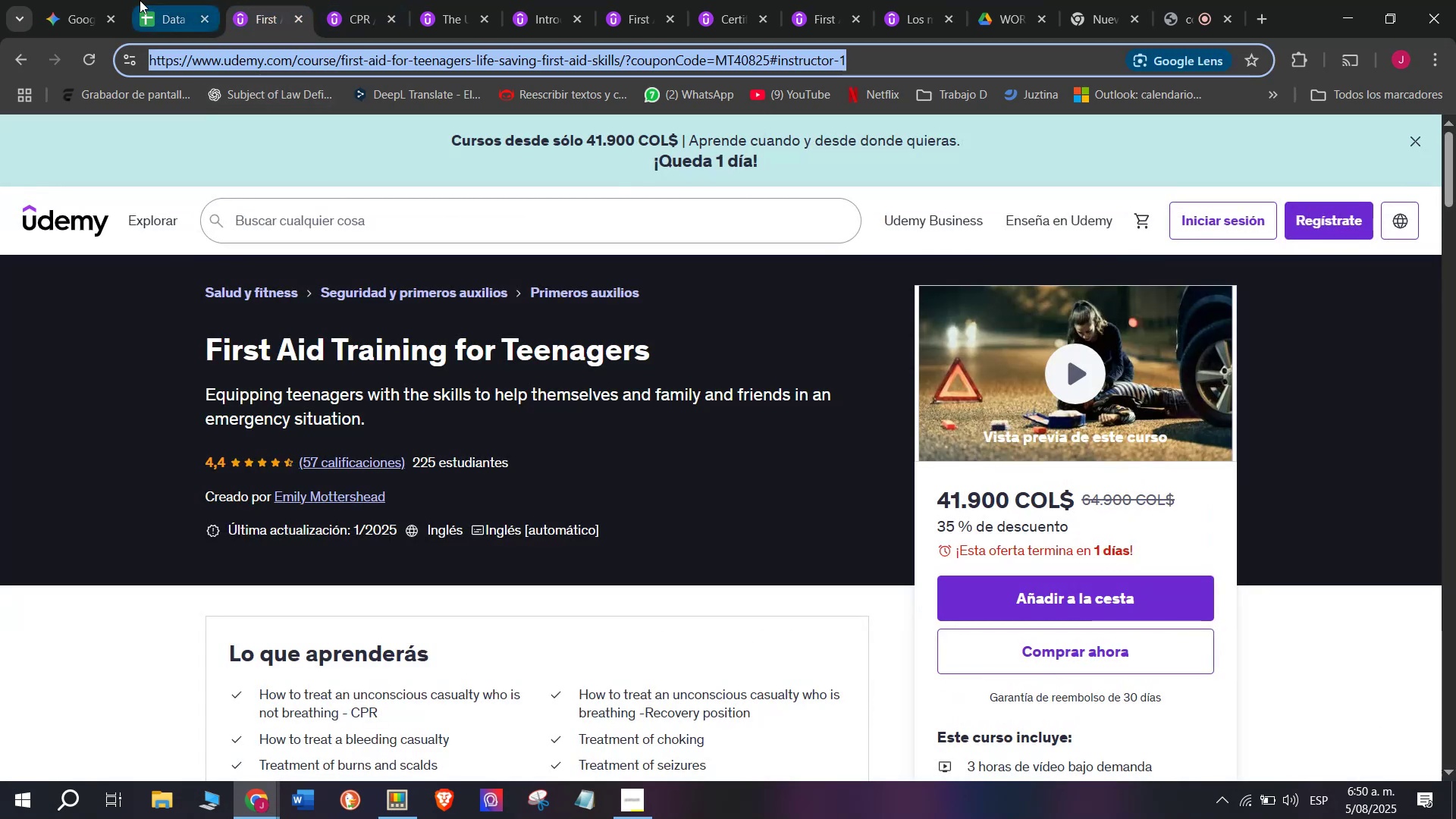 
left_click([140, 0])
 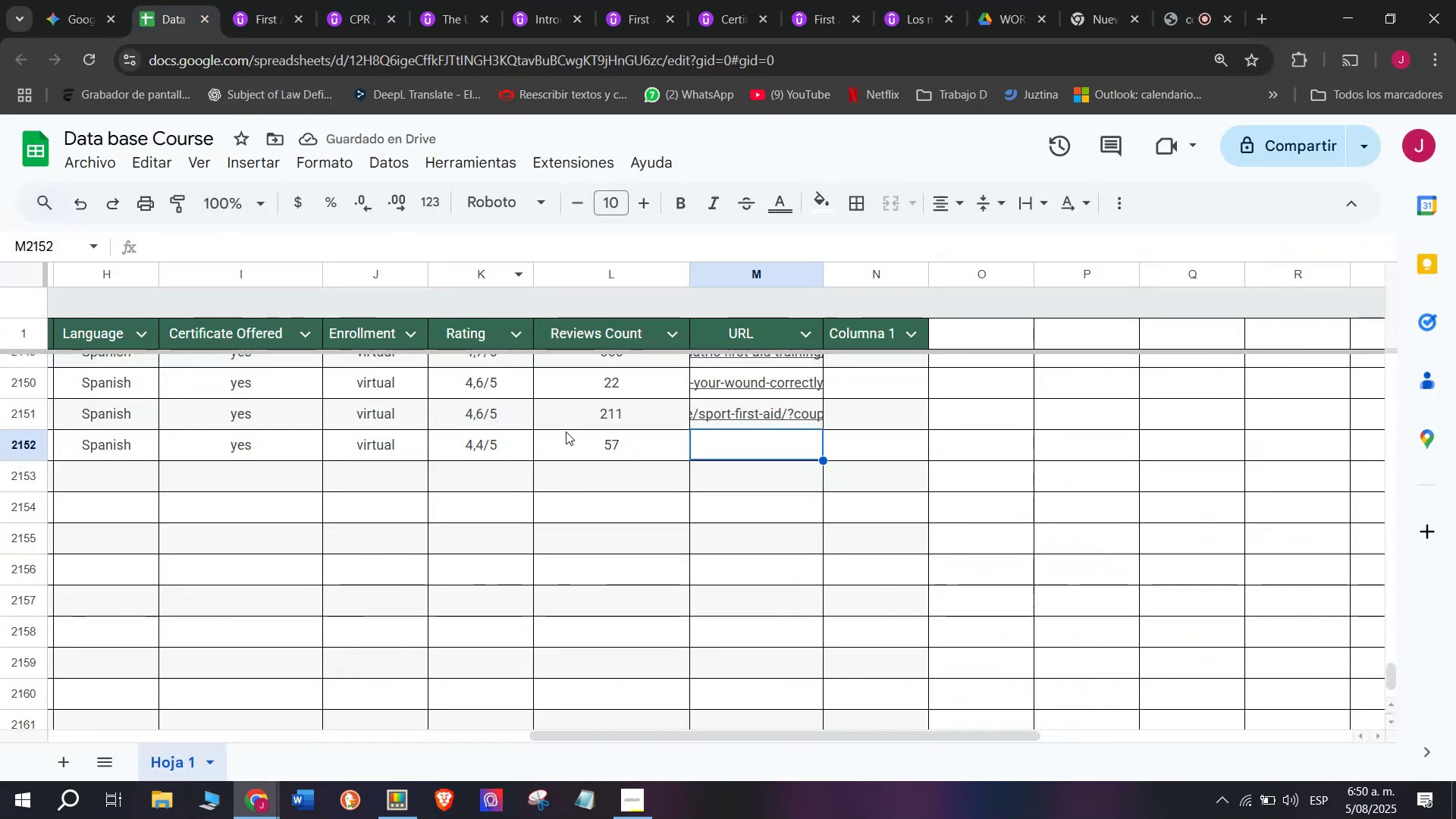 
key(Z)
 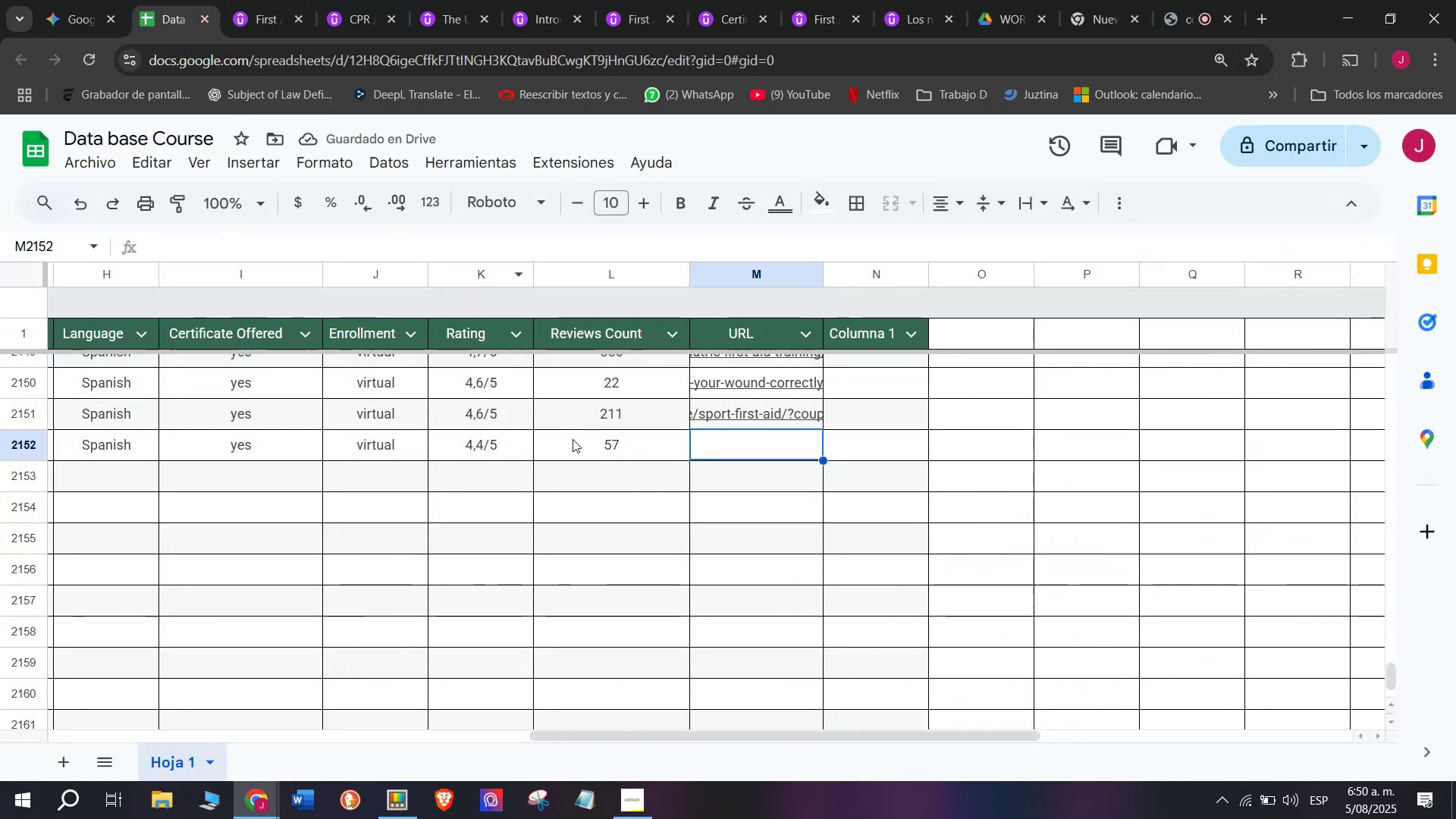 
key(Control+ControlLeft)
 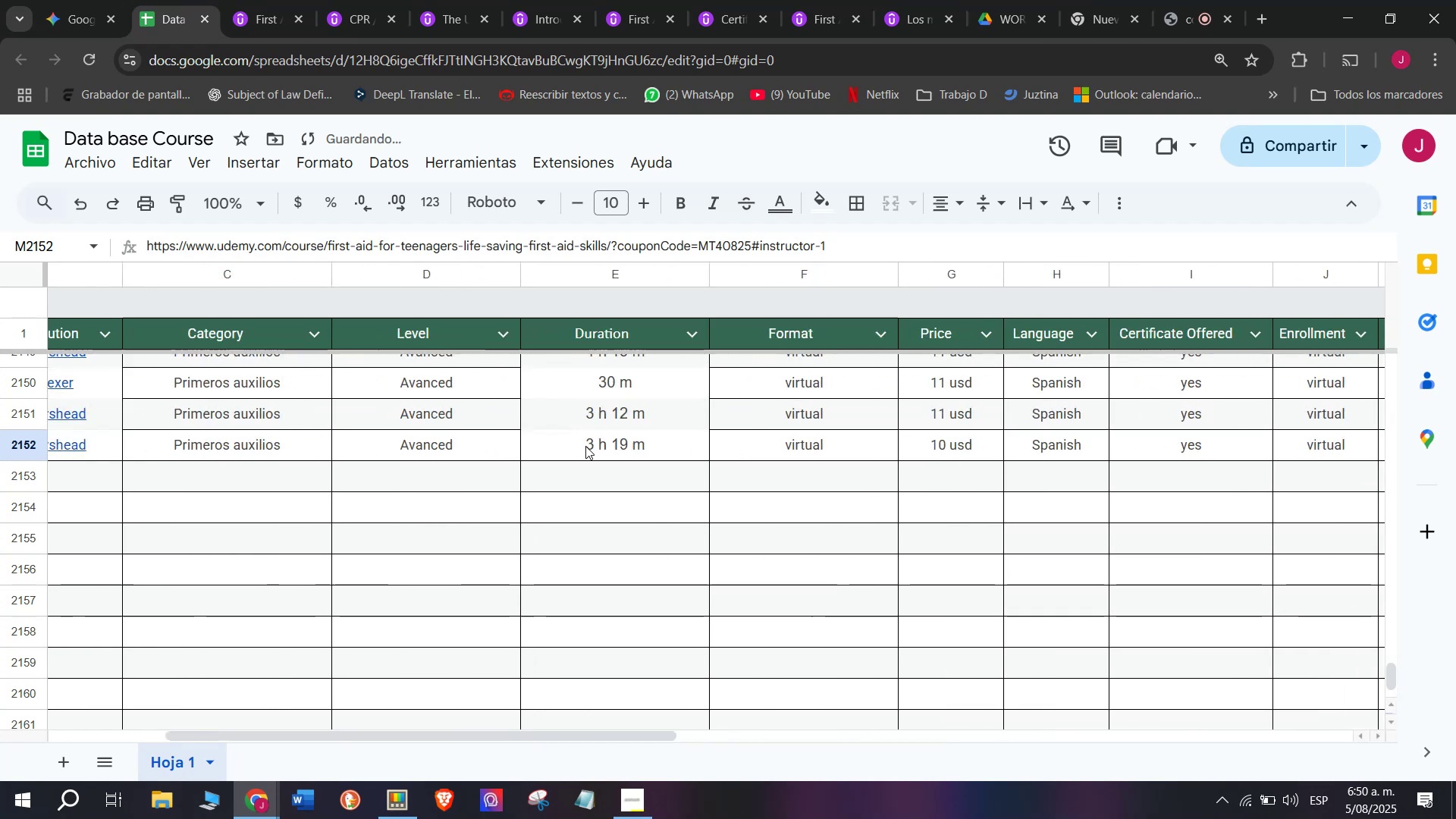 
key(Control+V)
 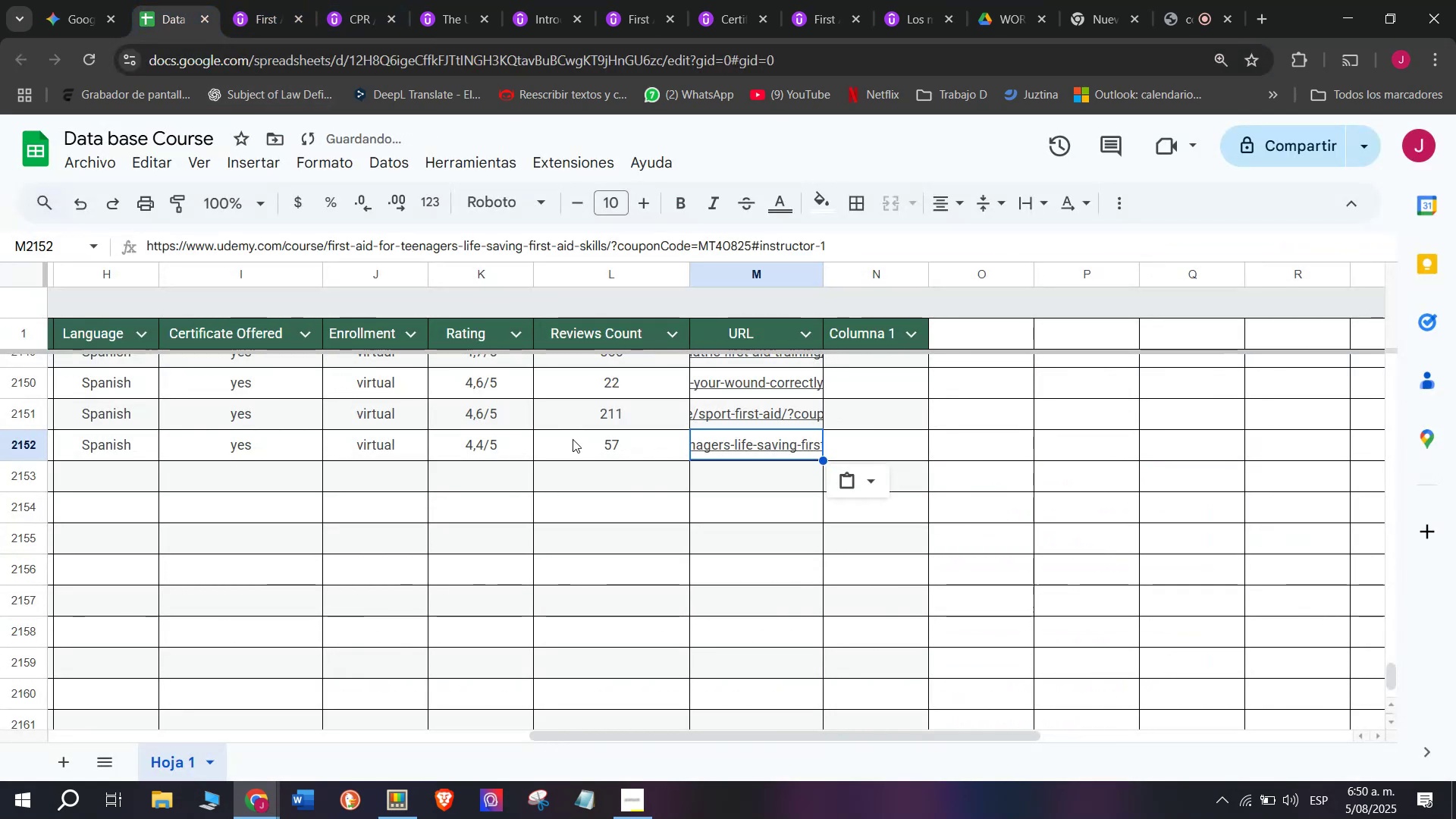 
scroll: coordinate [287, 477], scroll_direction: up, amount: 3.0
 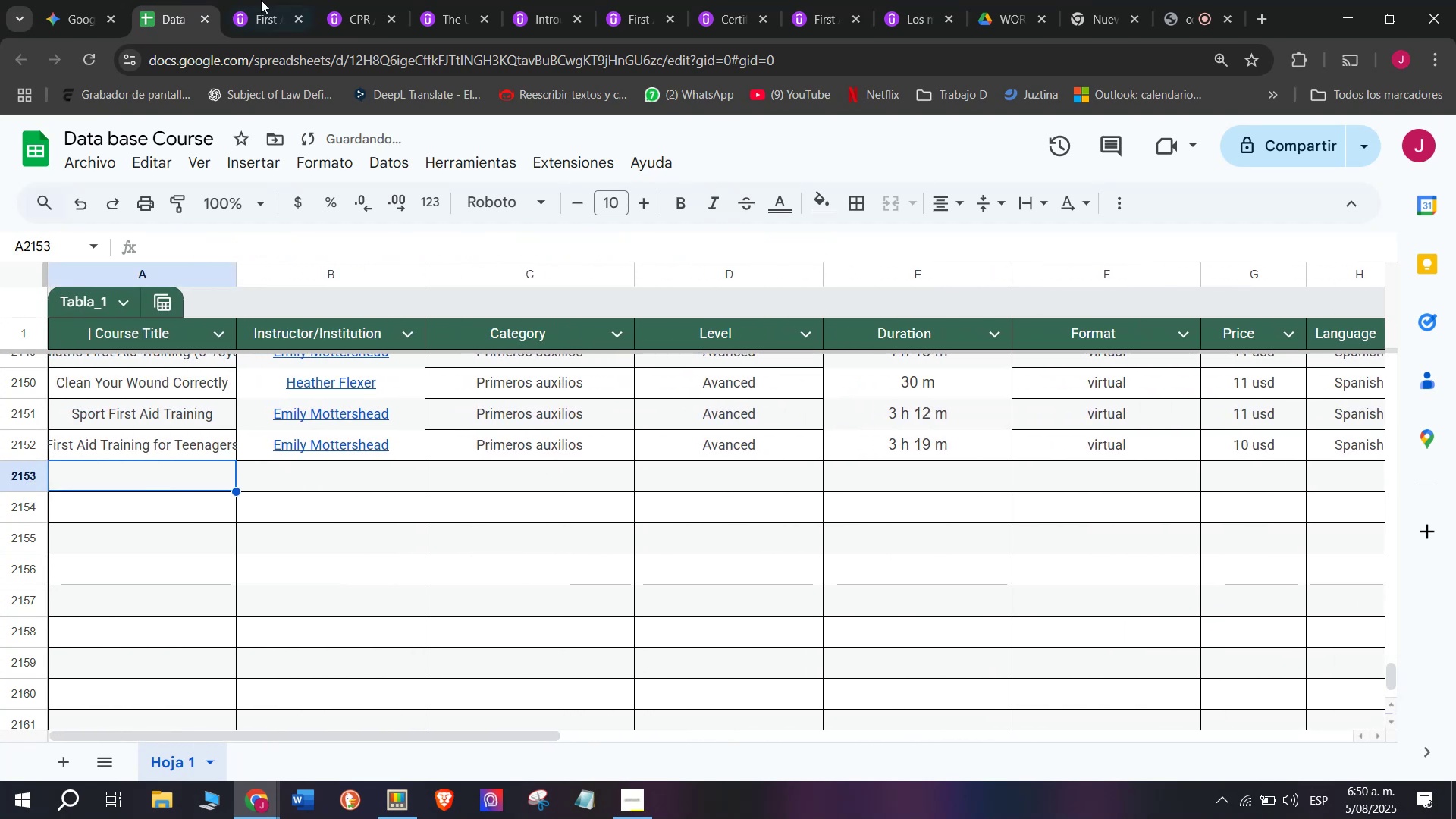 
left_click([268, 0])
 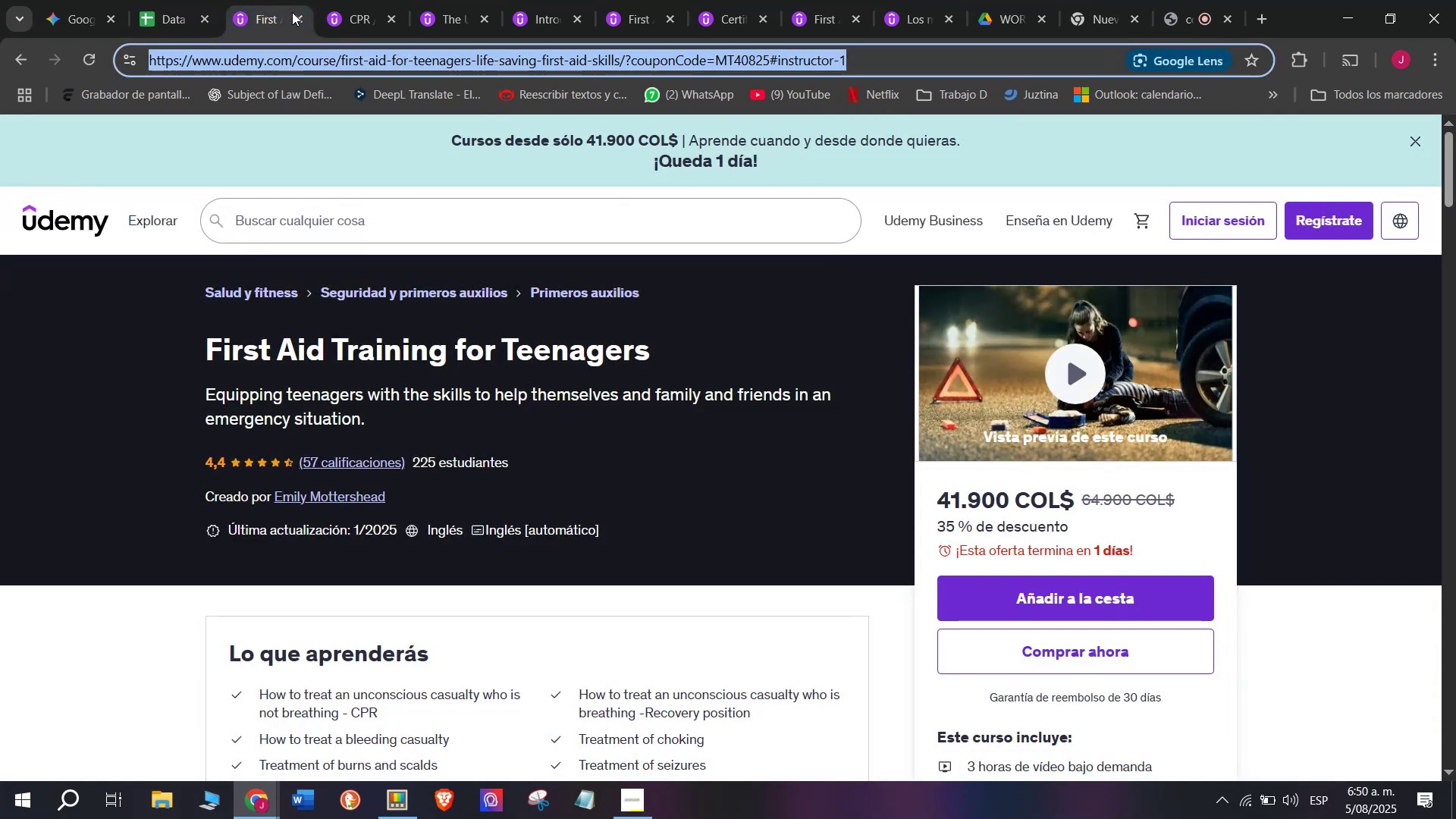 
left_click([295, 15])
 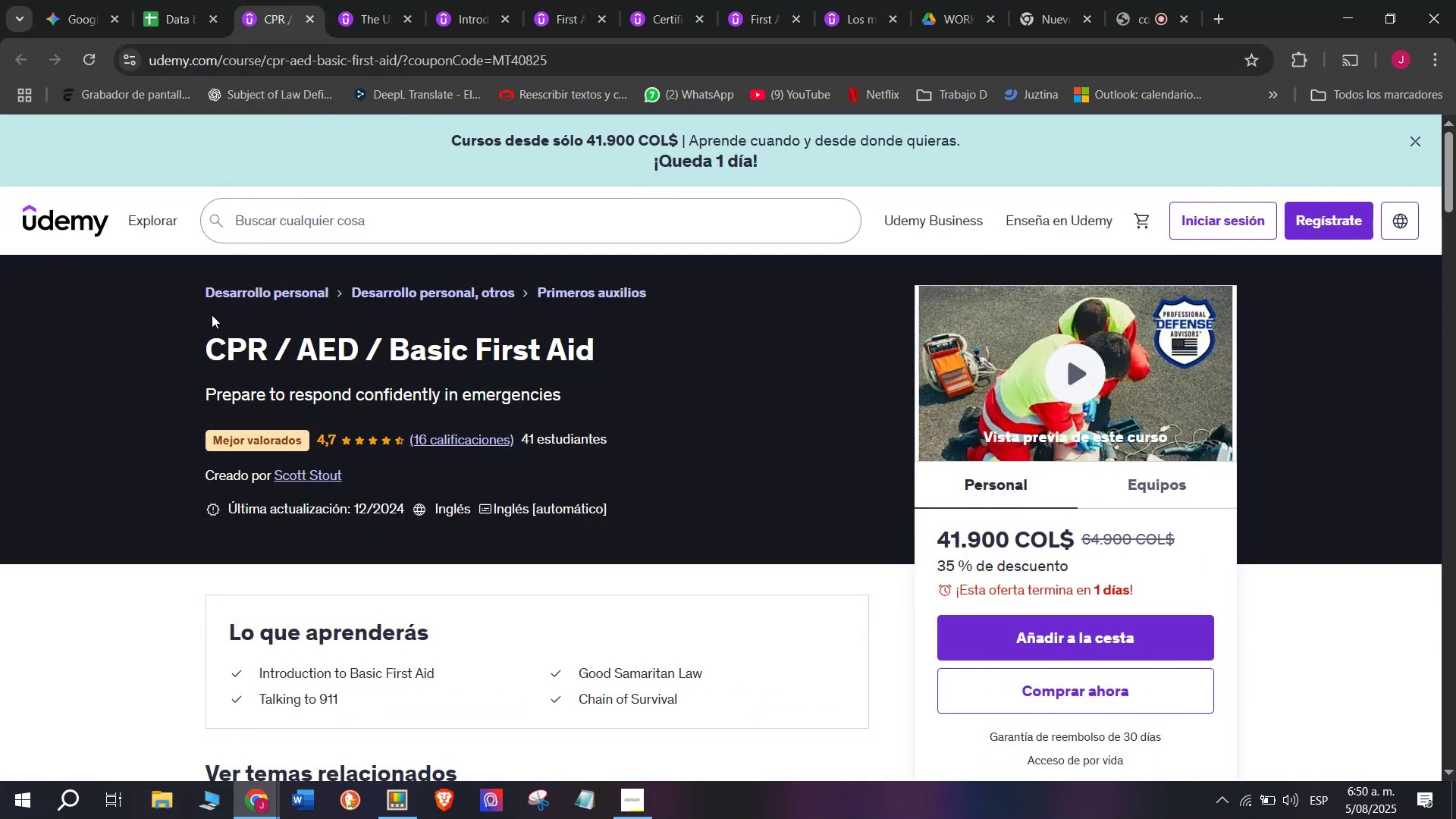 
left_click_drag(start_coordinate=[171, 347], to_coordinate=[627, 343])
 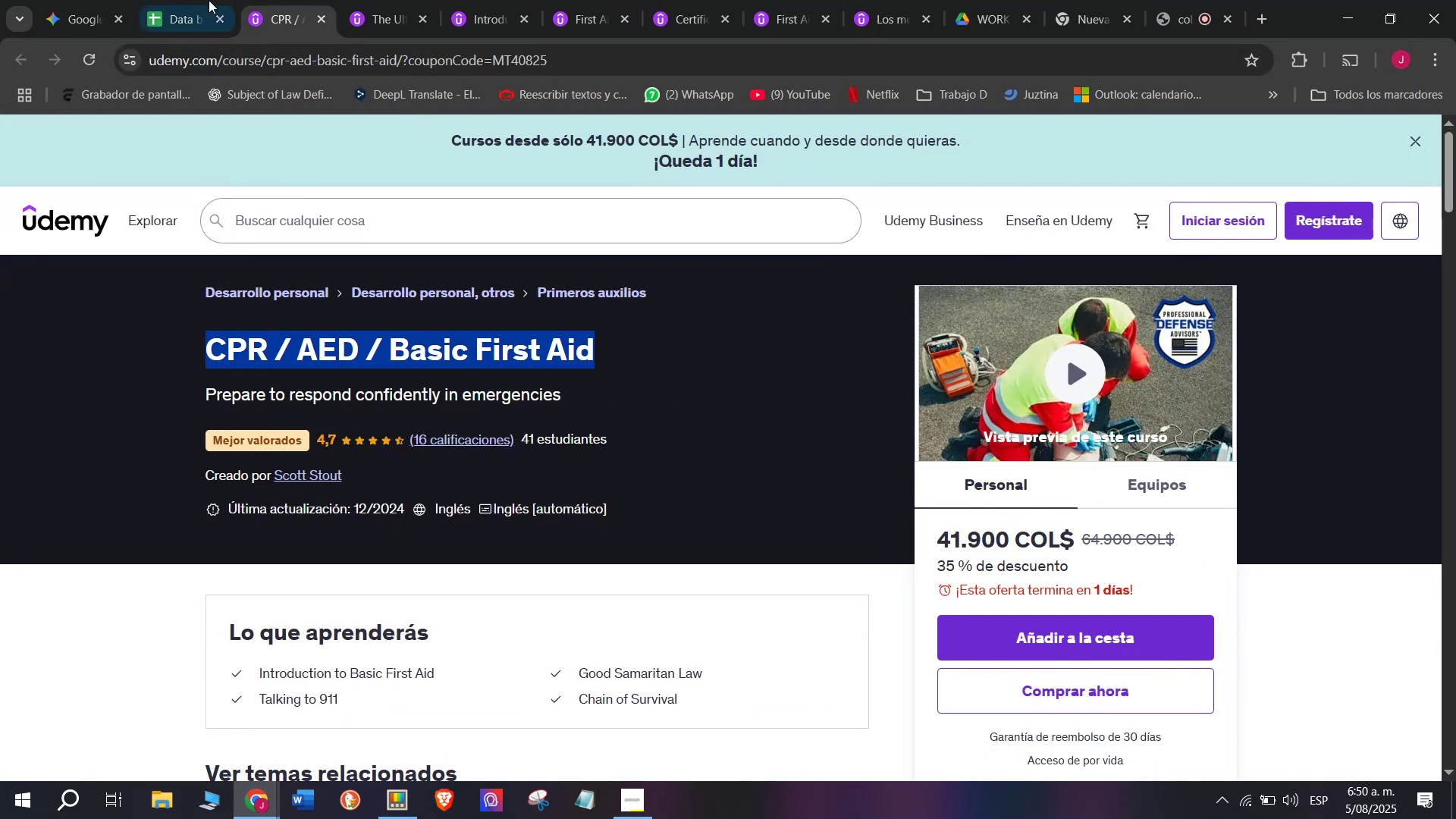 
key(Break)
 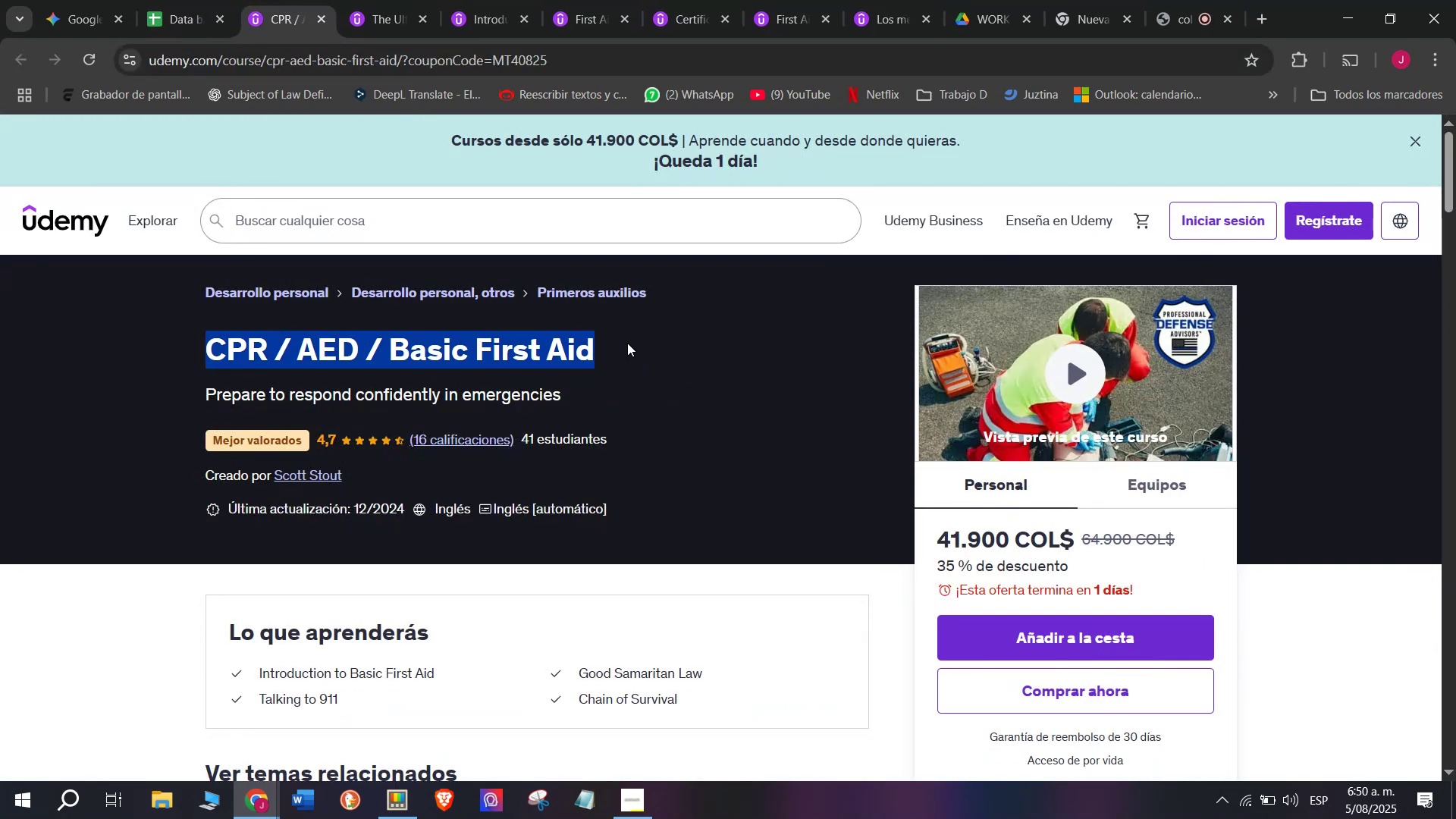 
key(Control+ControlLeft)
 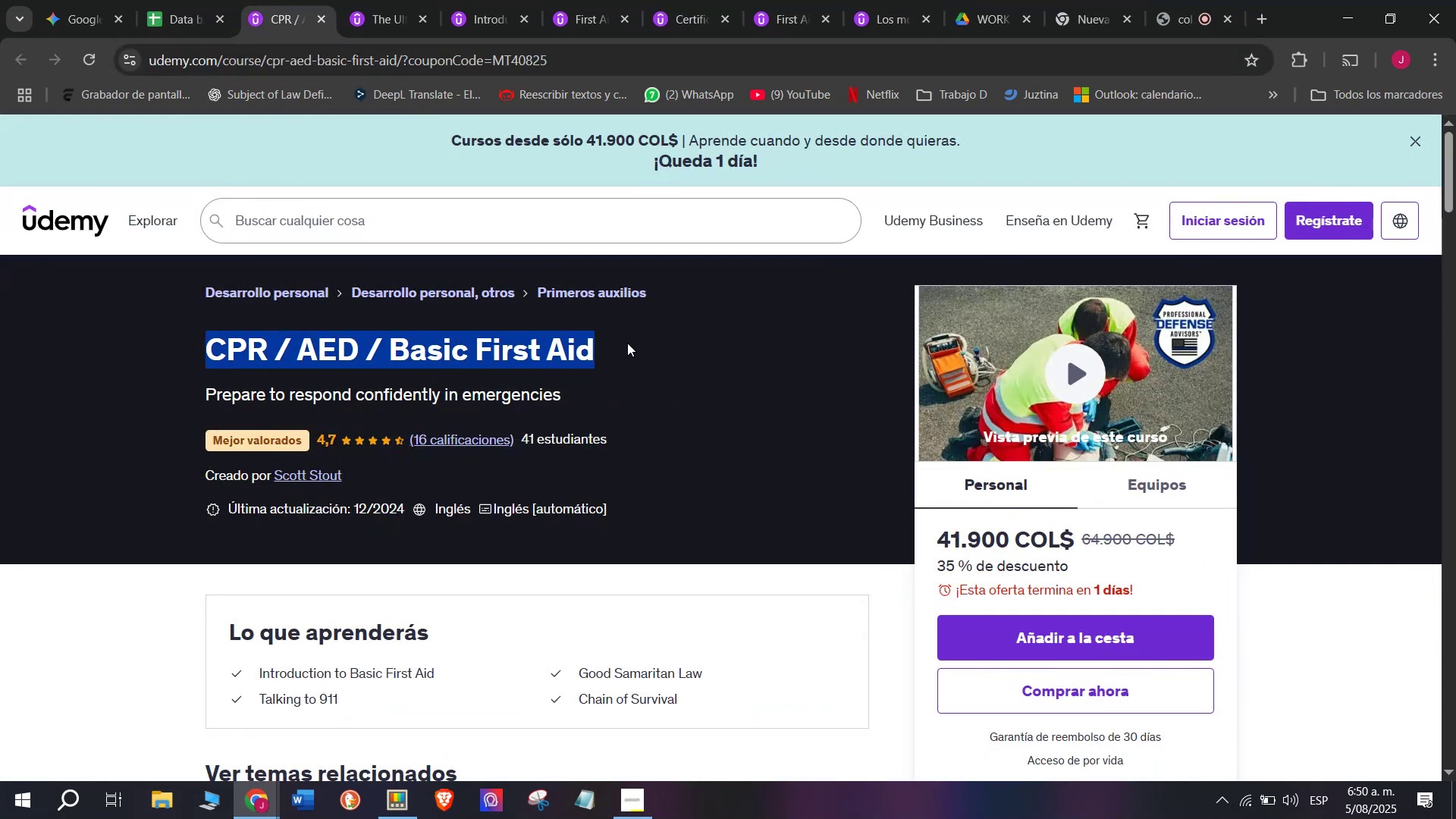 
key(Control+C)
 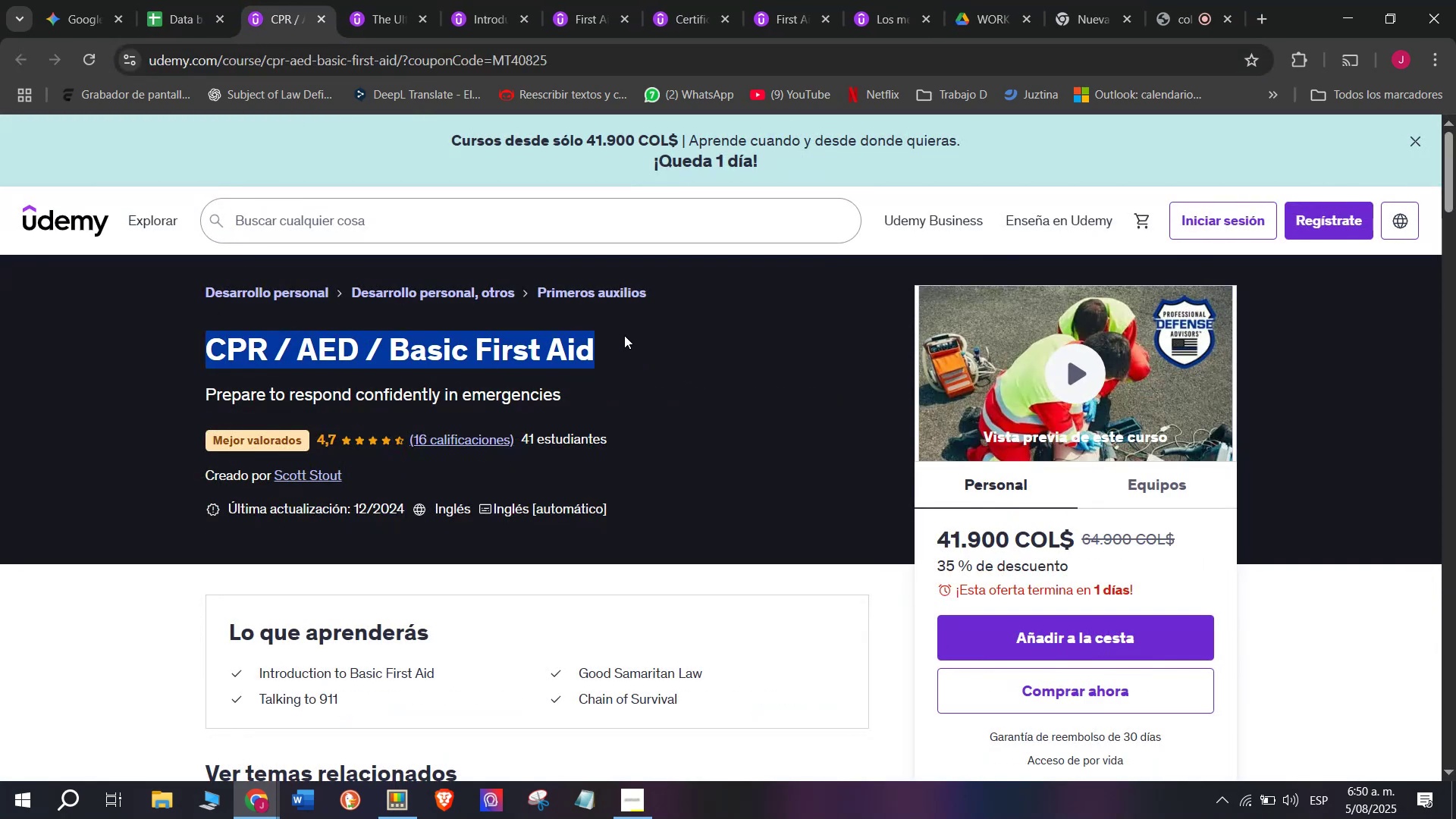 
key(Control+ControlLeft)
 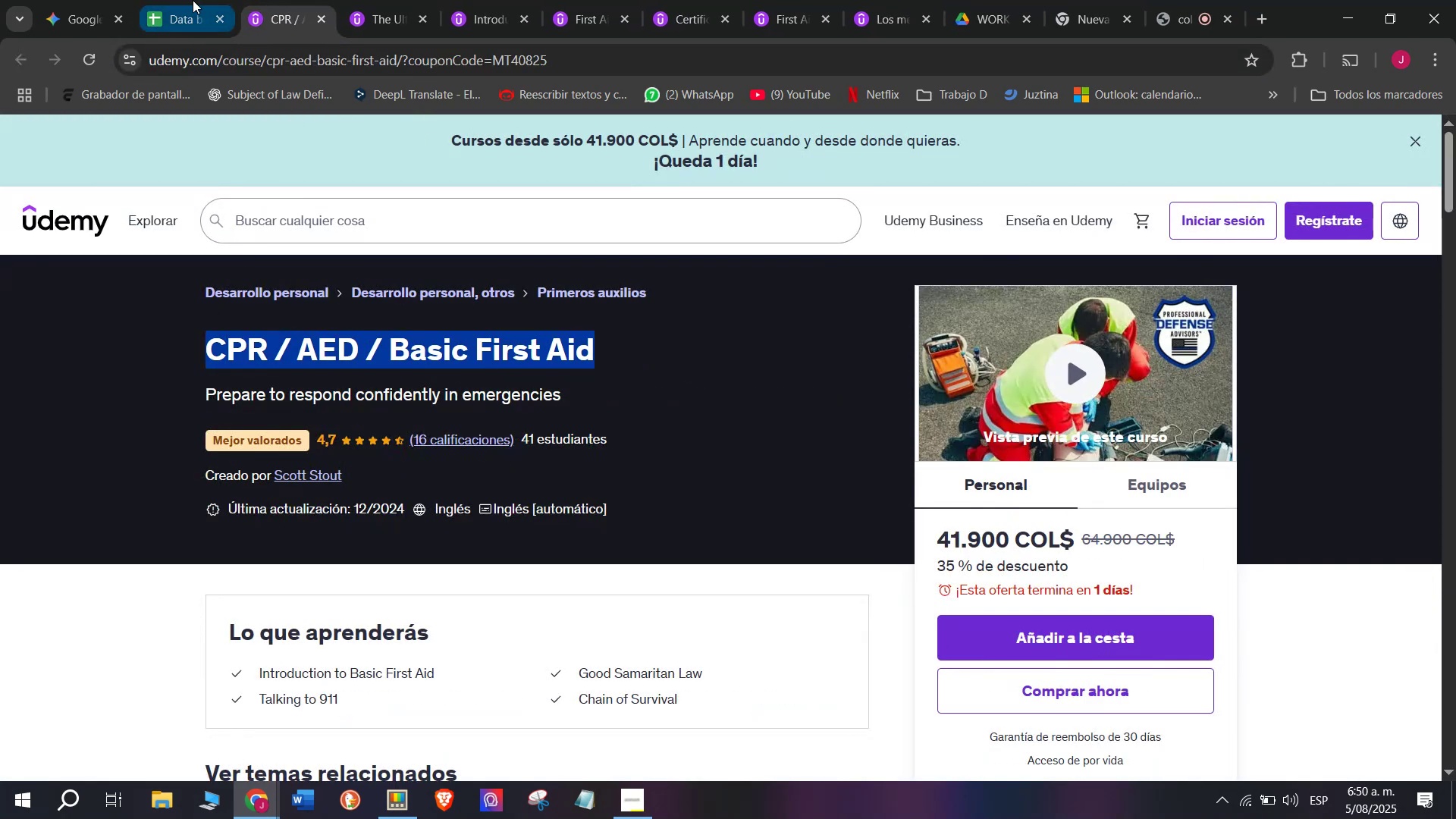 
key(Break)
 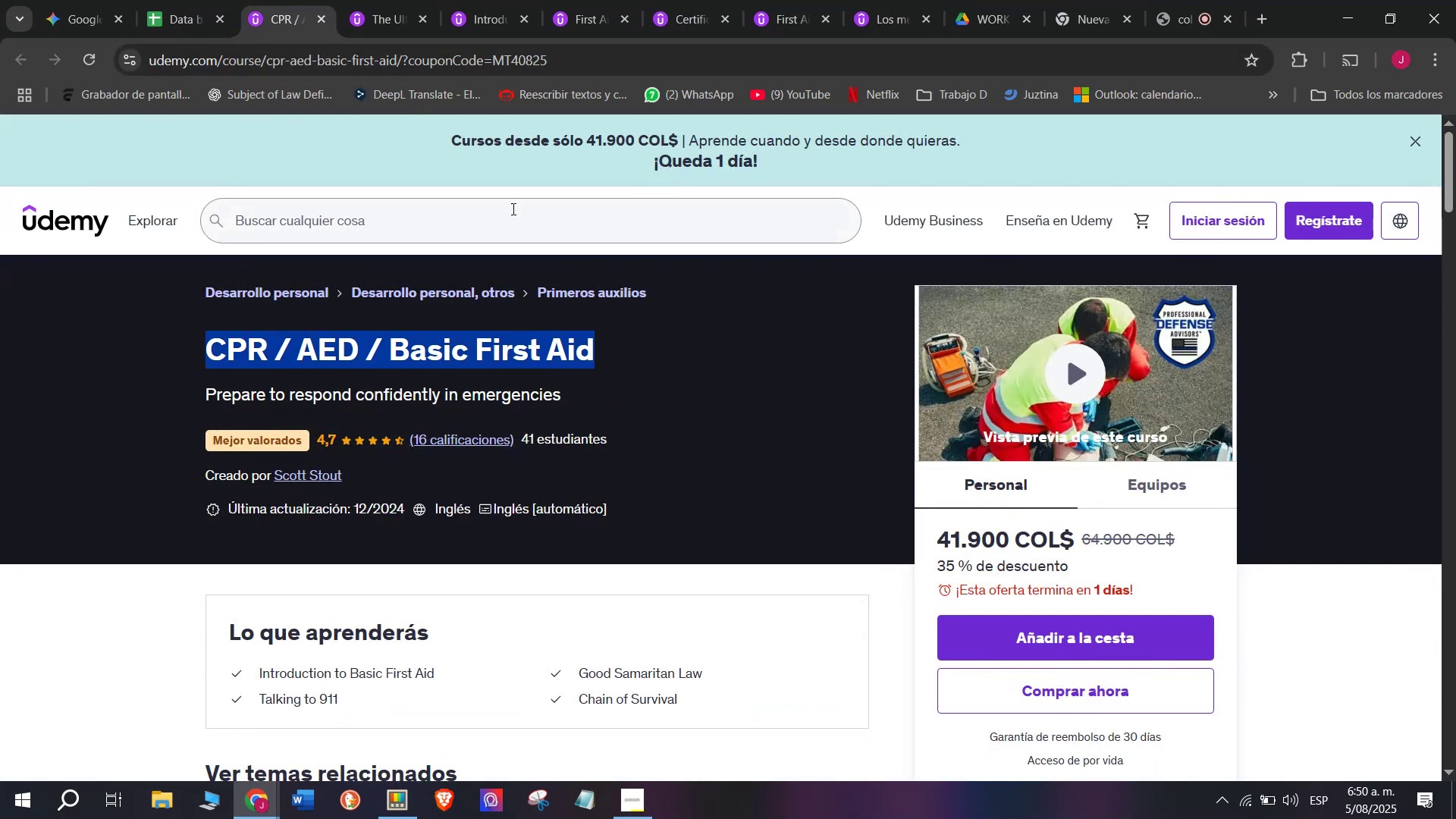 
key(Control+C)
 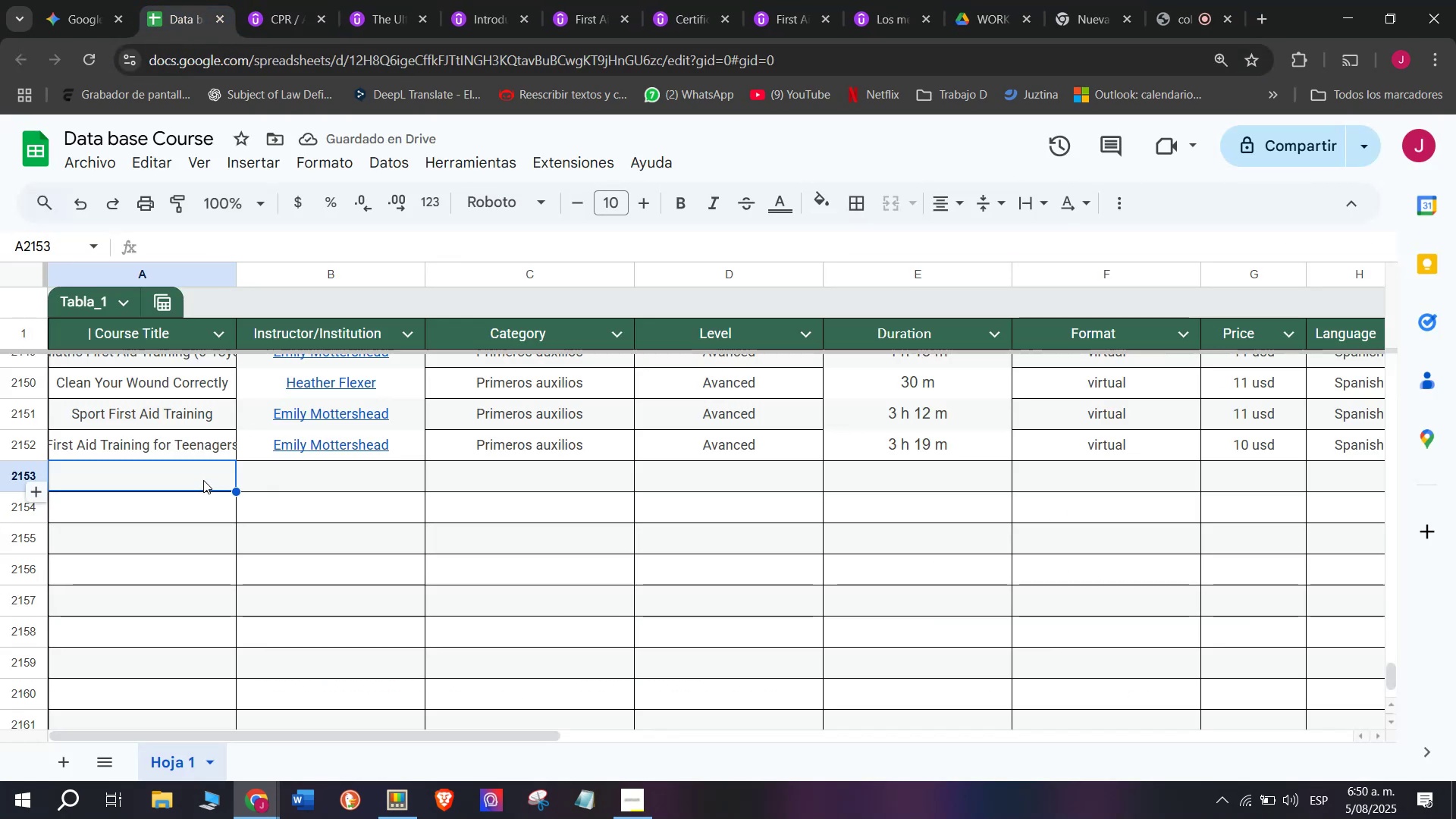 
double_click([203, 479])
 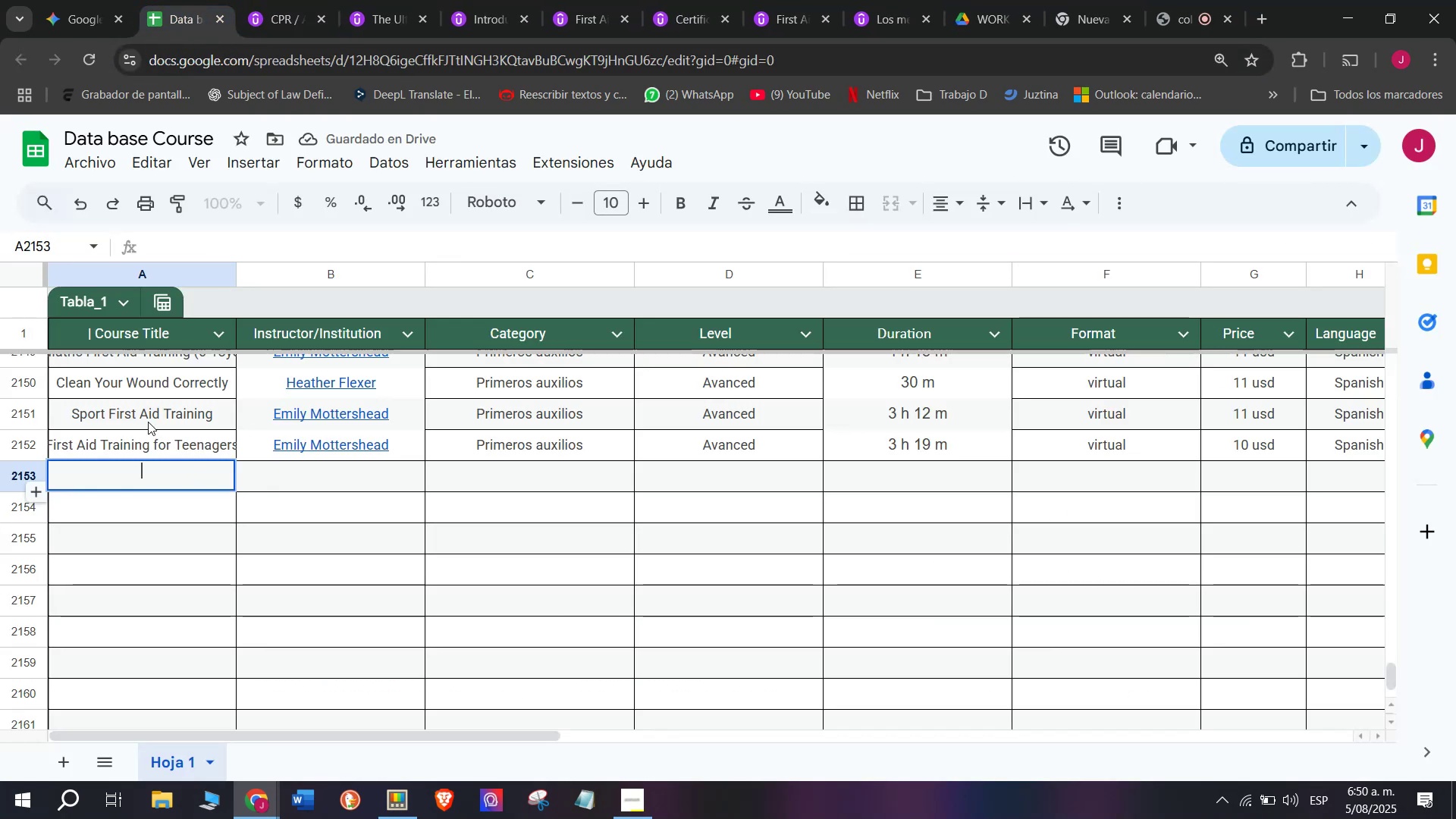 
key(Control+ControlLeft)
 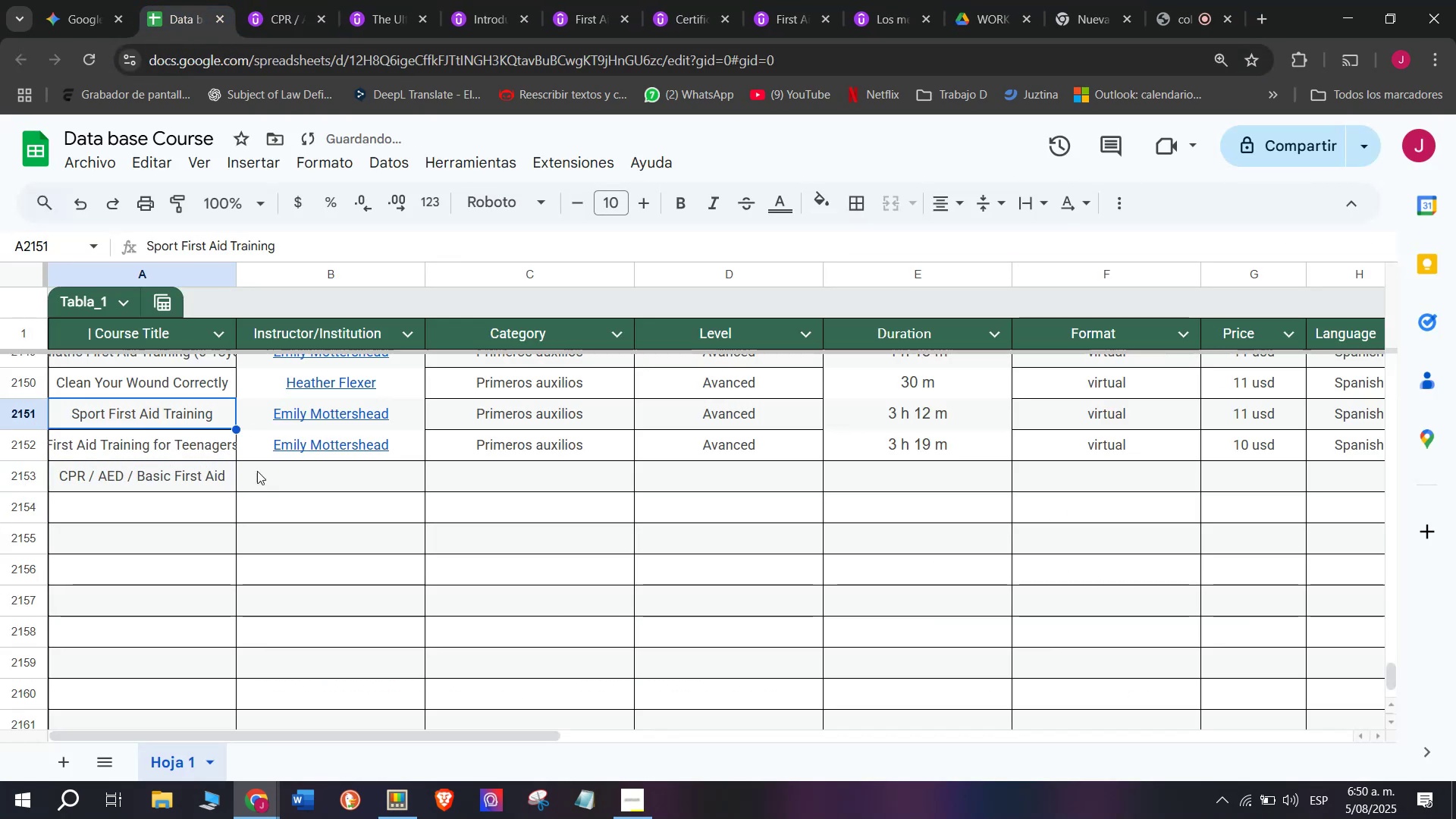 
key(Z)
 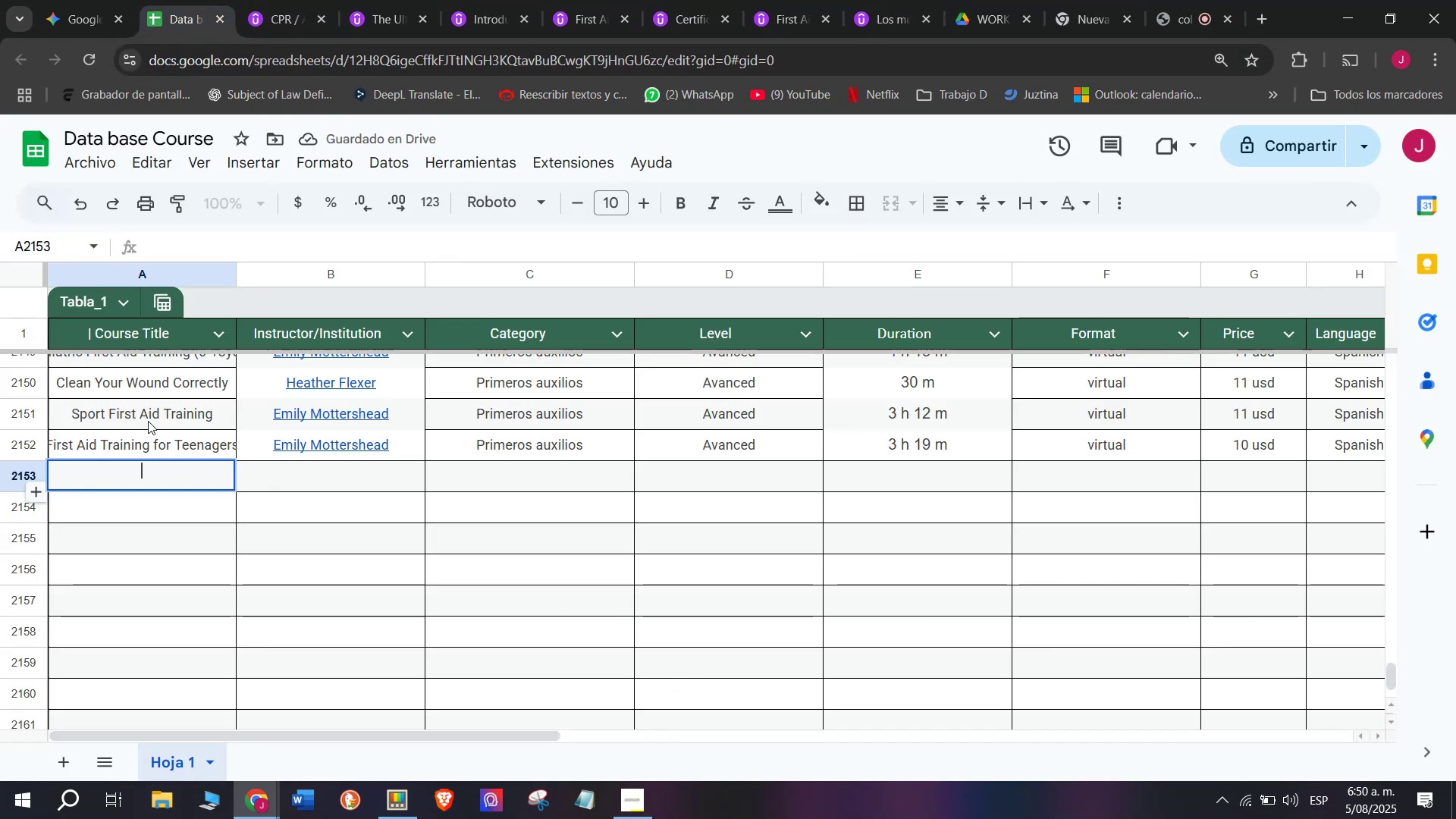 
key(Control+V)
 